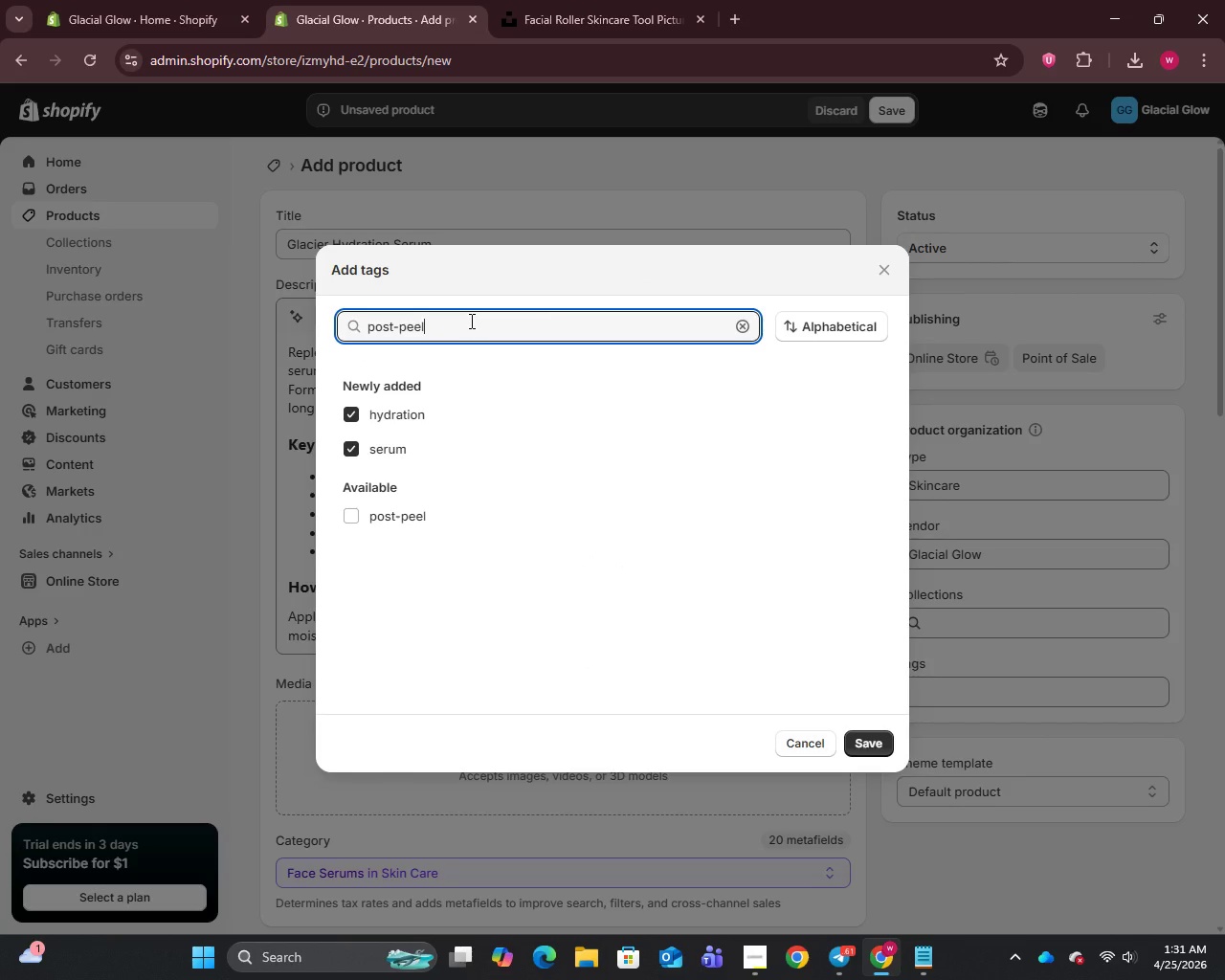 
key(Enter)
 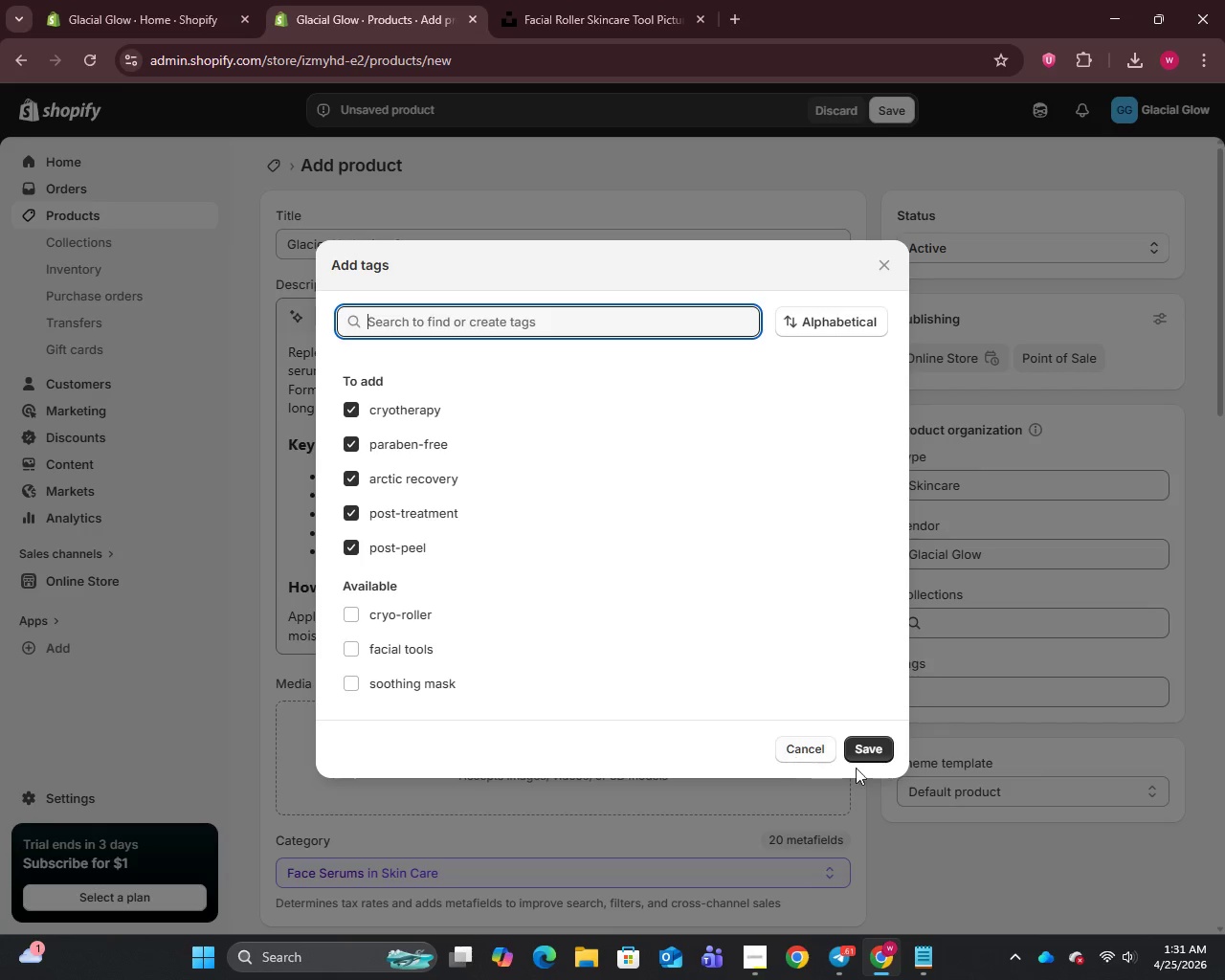 
left_click([874, 749])
 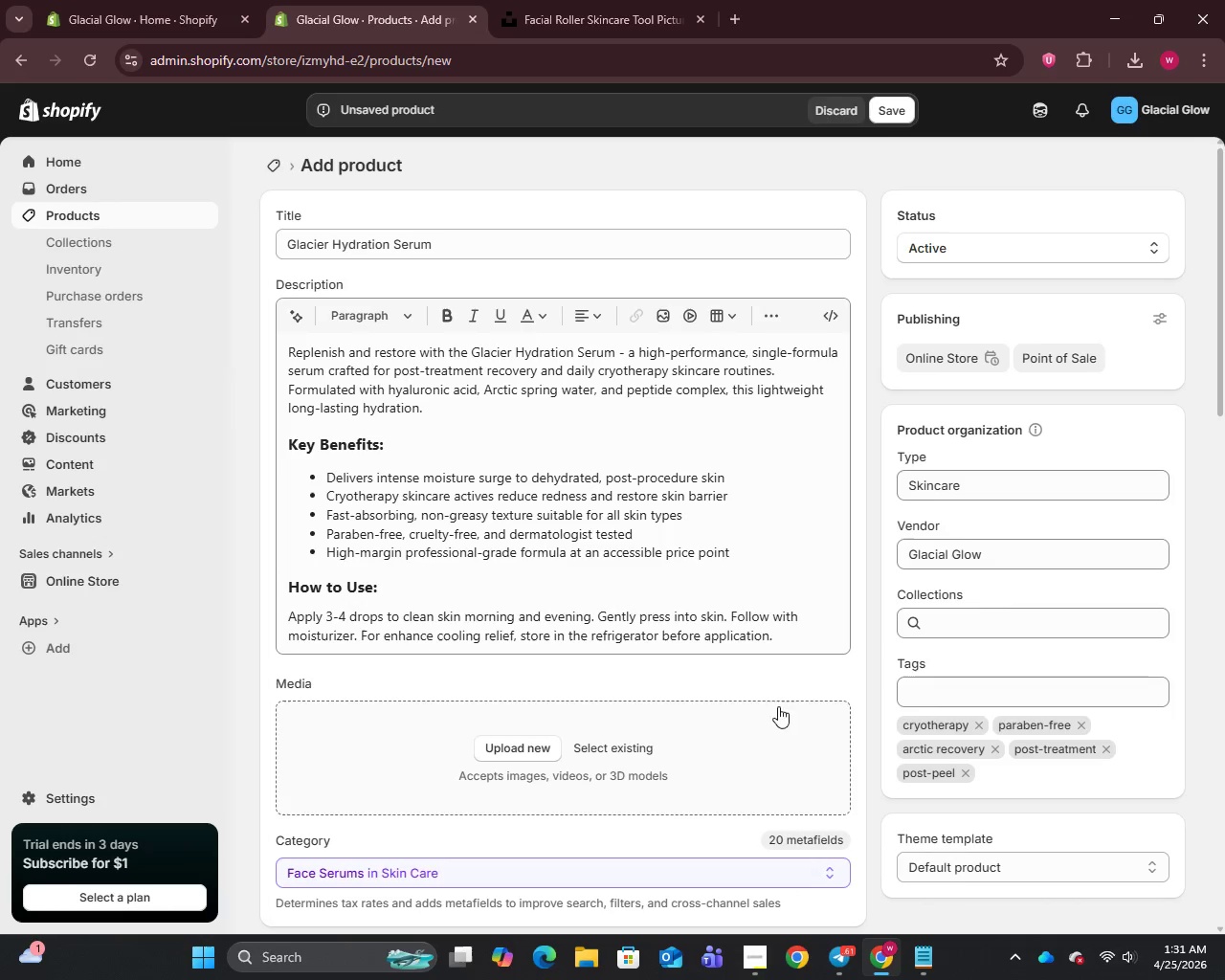 
scroll: coordinate [806, 697], scroll_direction: down, amount: 17.0
 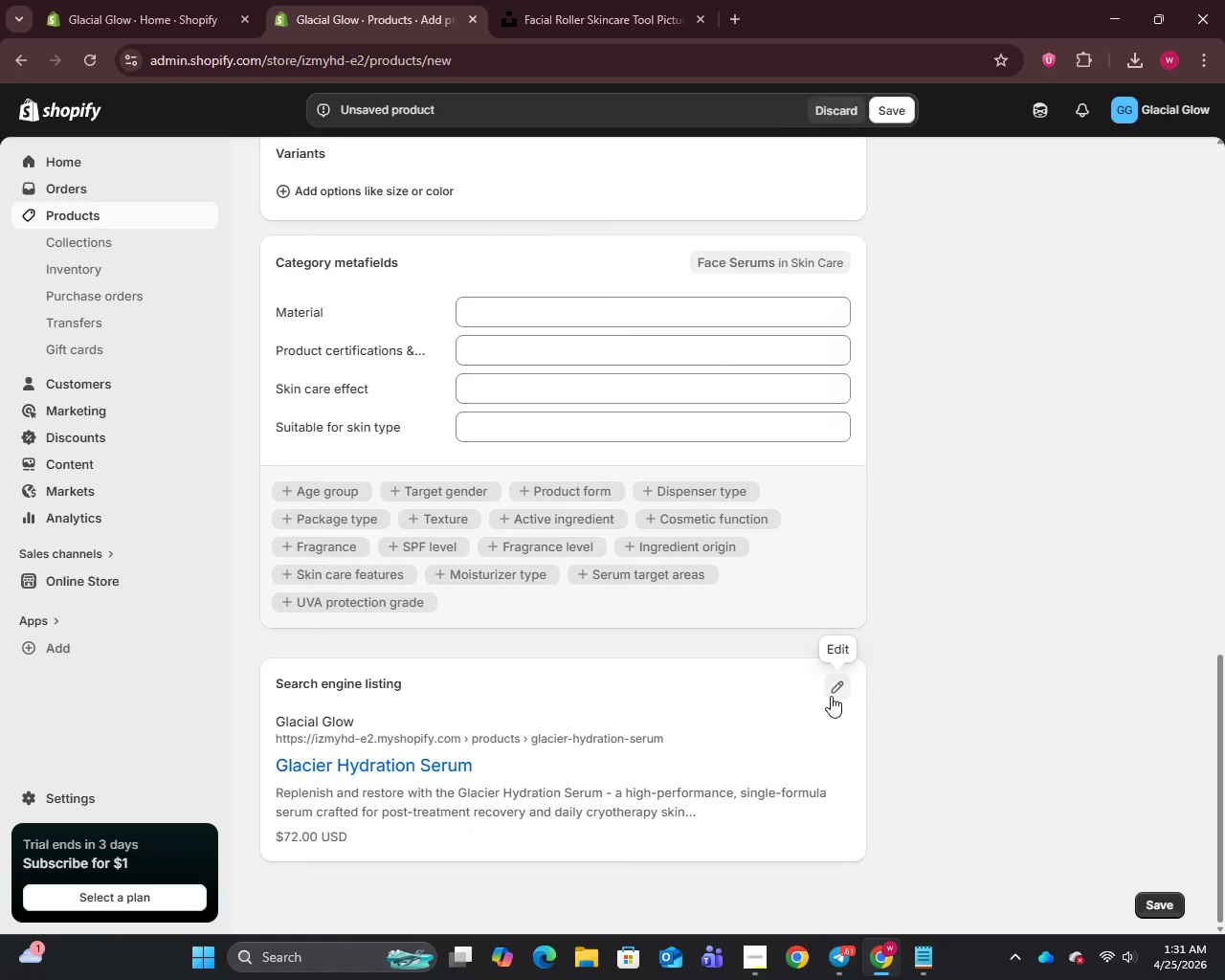 
left_click([830, 692])
 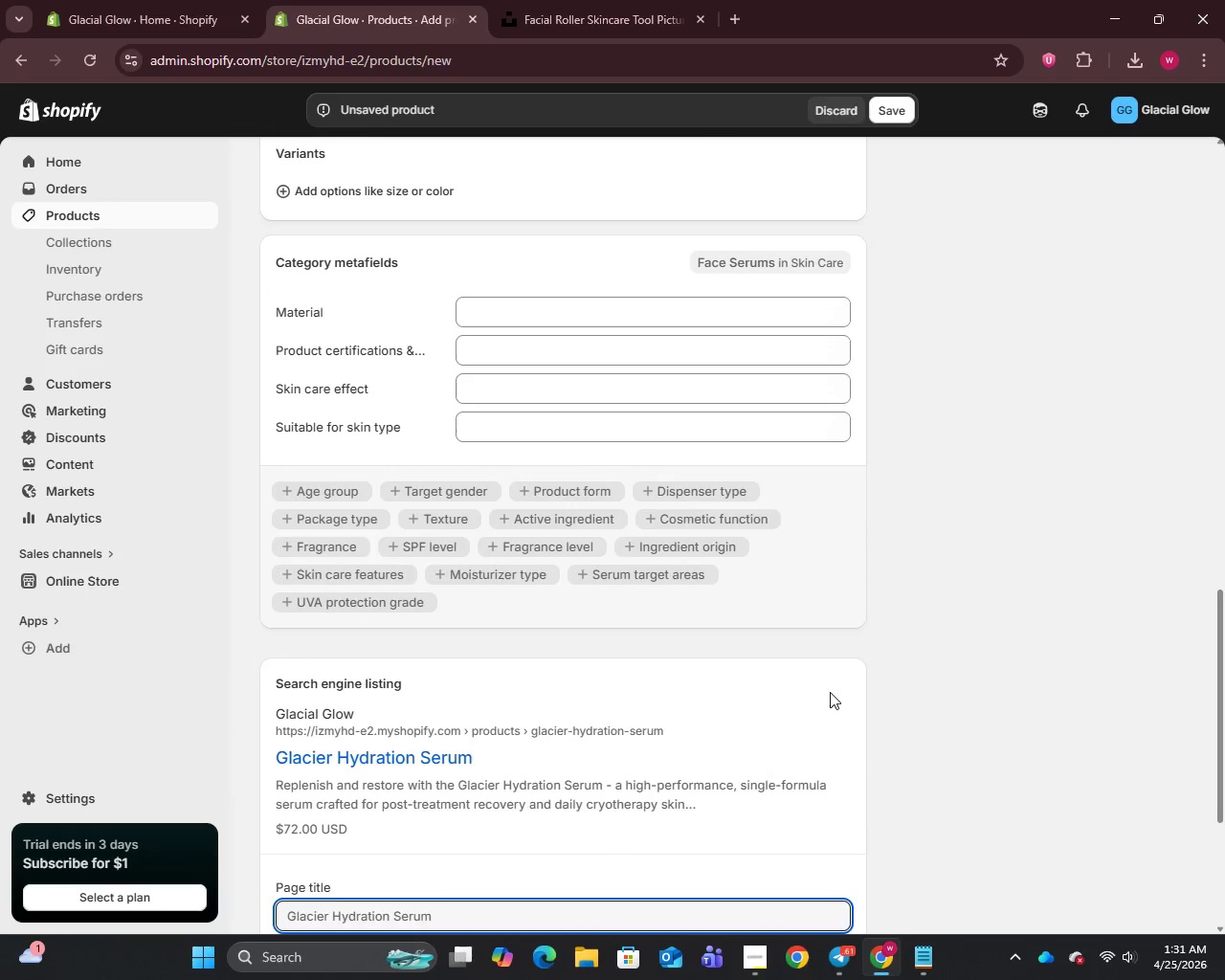 
scroll: coordinate [829, 692], scroll_direction: down, amount: 5.0
 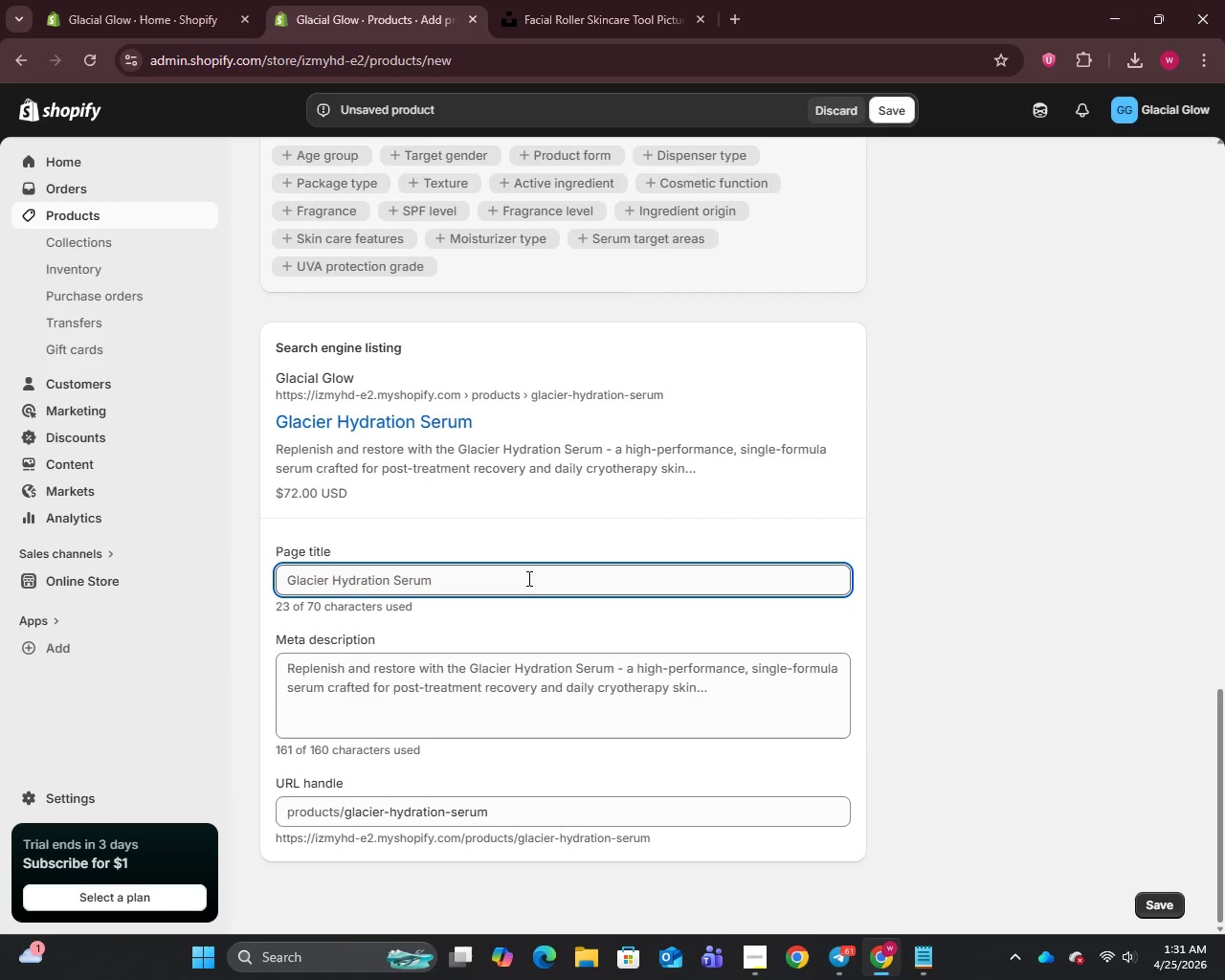 
left_click([525, 577])
 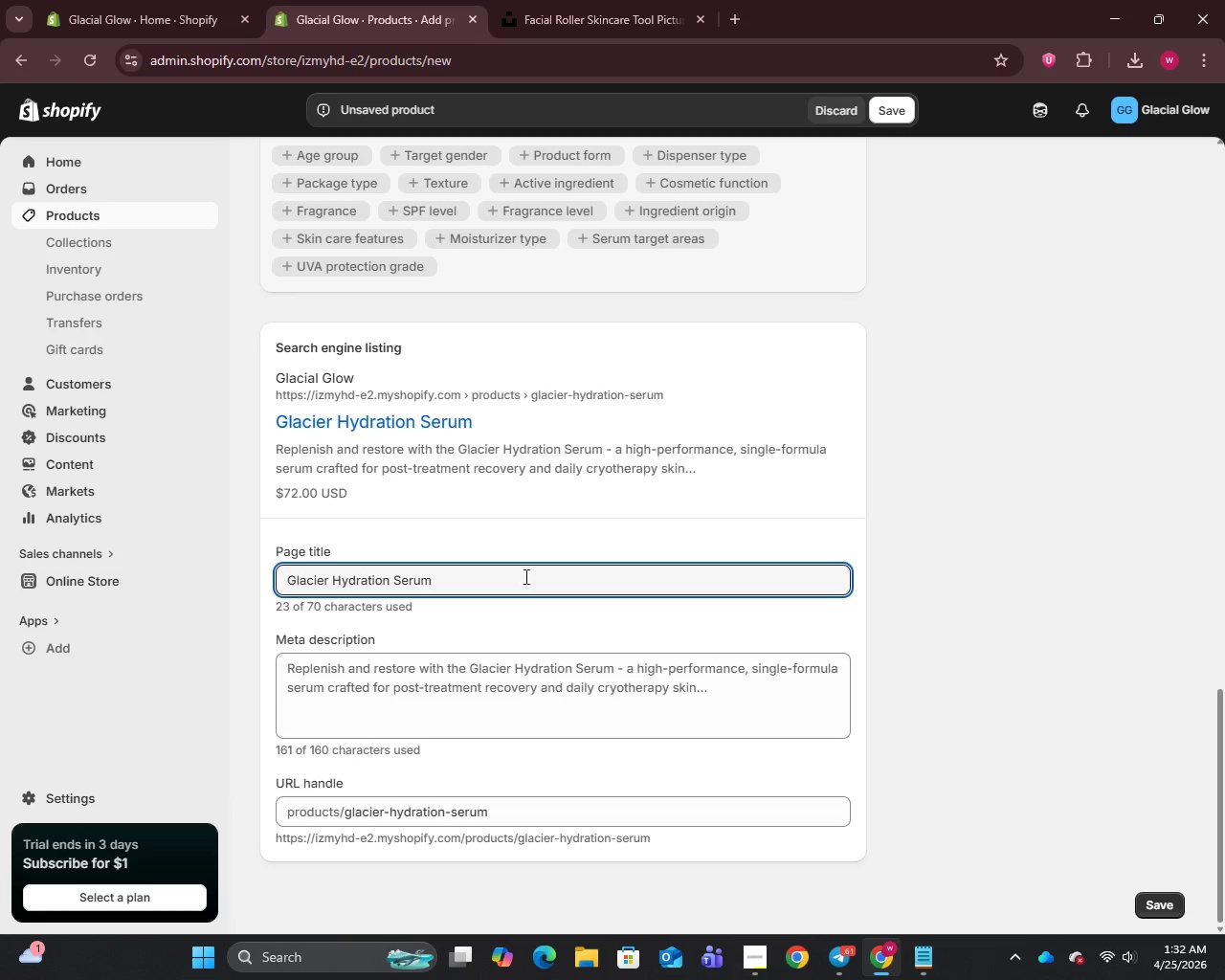 
wait(19.45)
 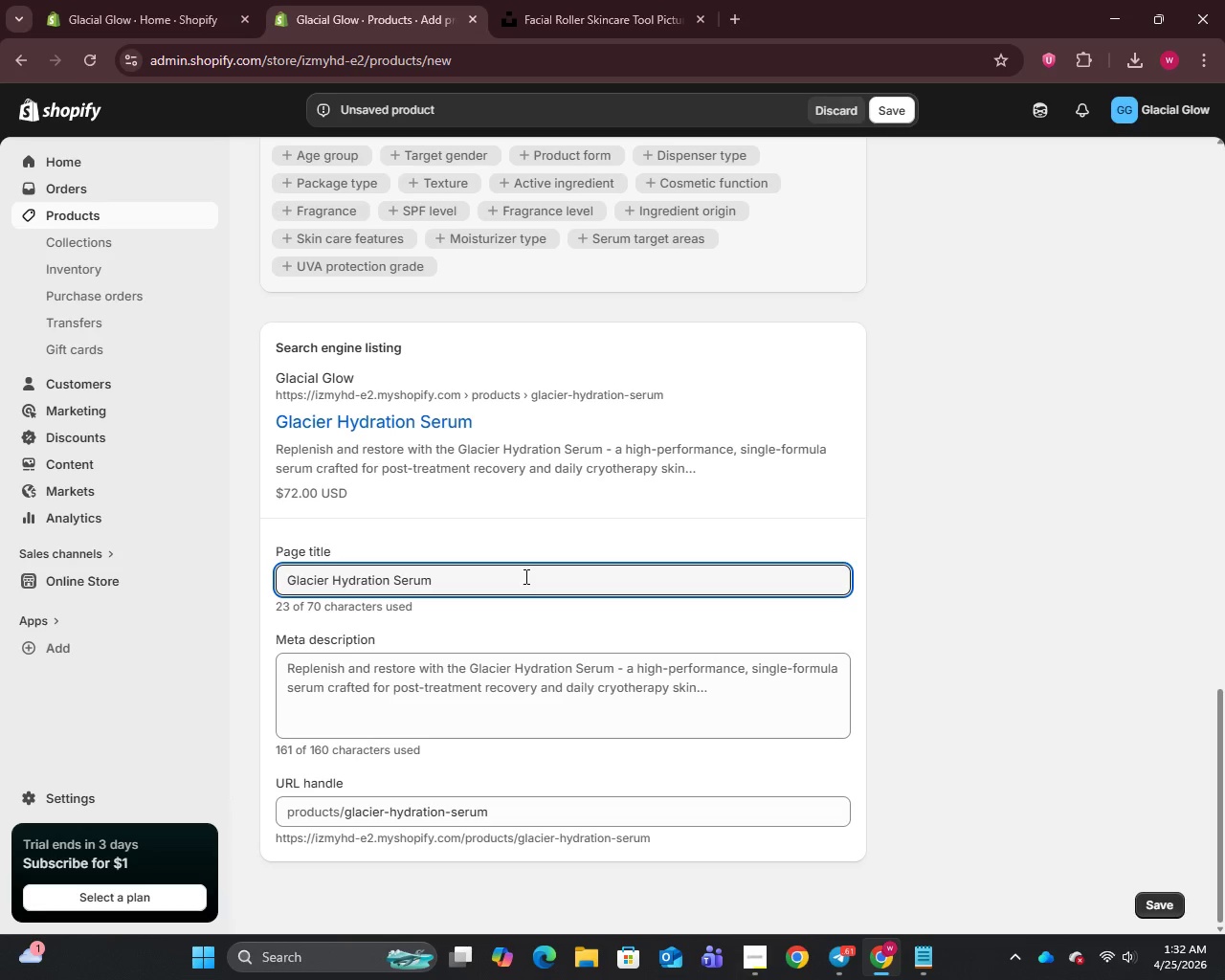 
type( - Cryotherapy Skincare)
 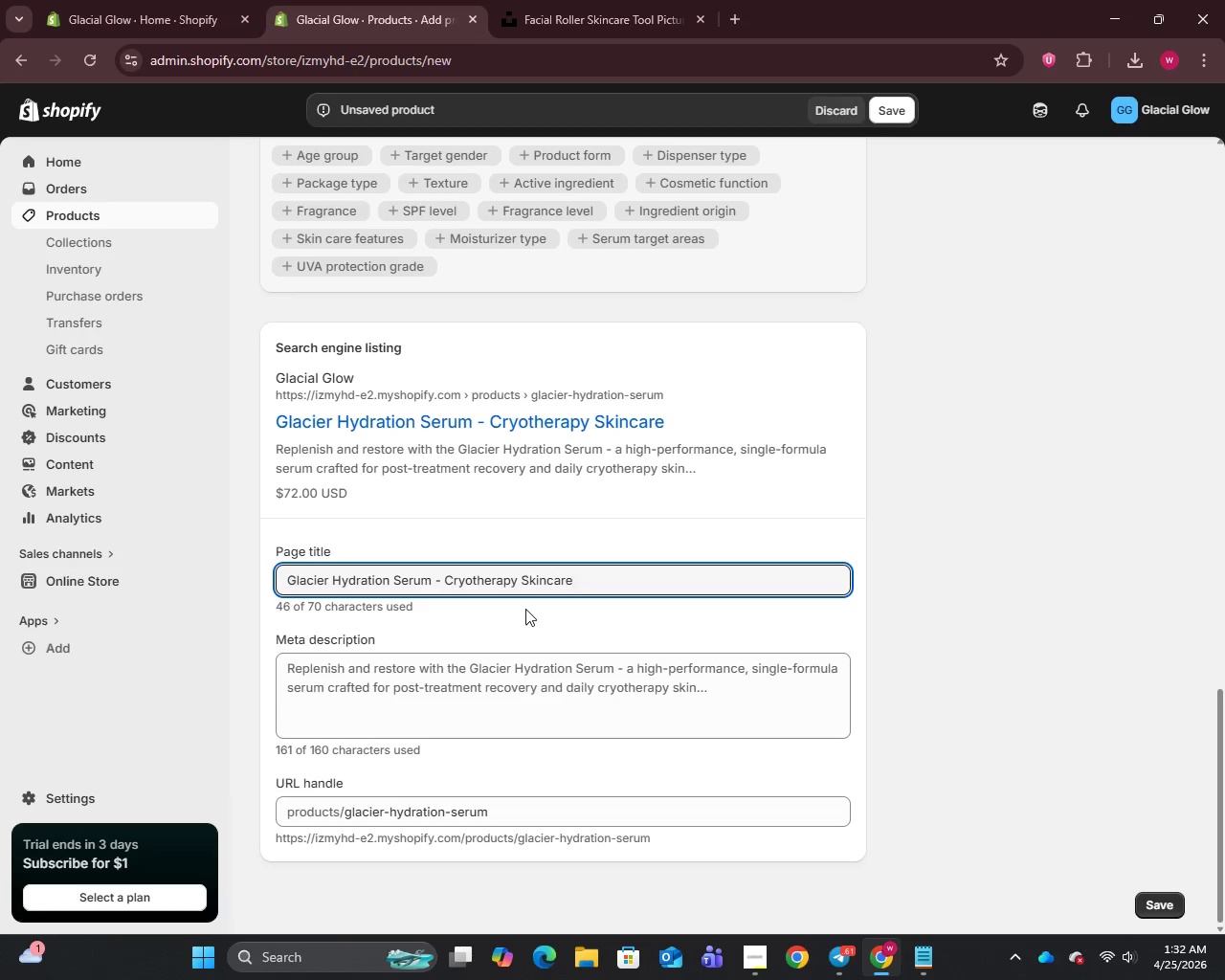 
left_click([524, 709])
 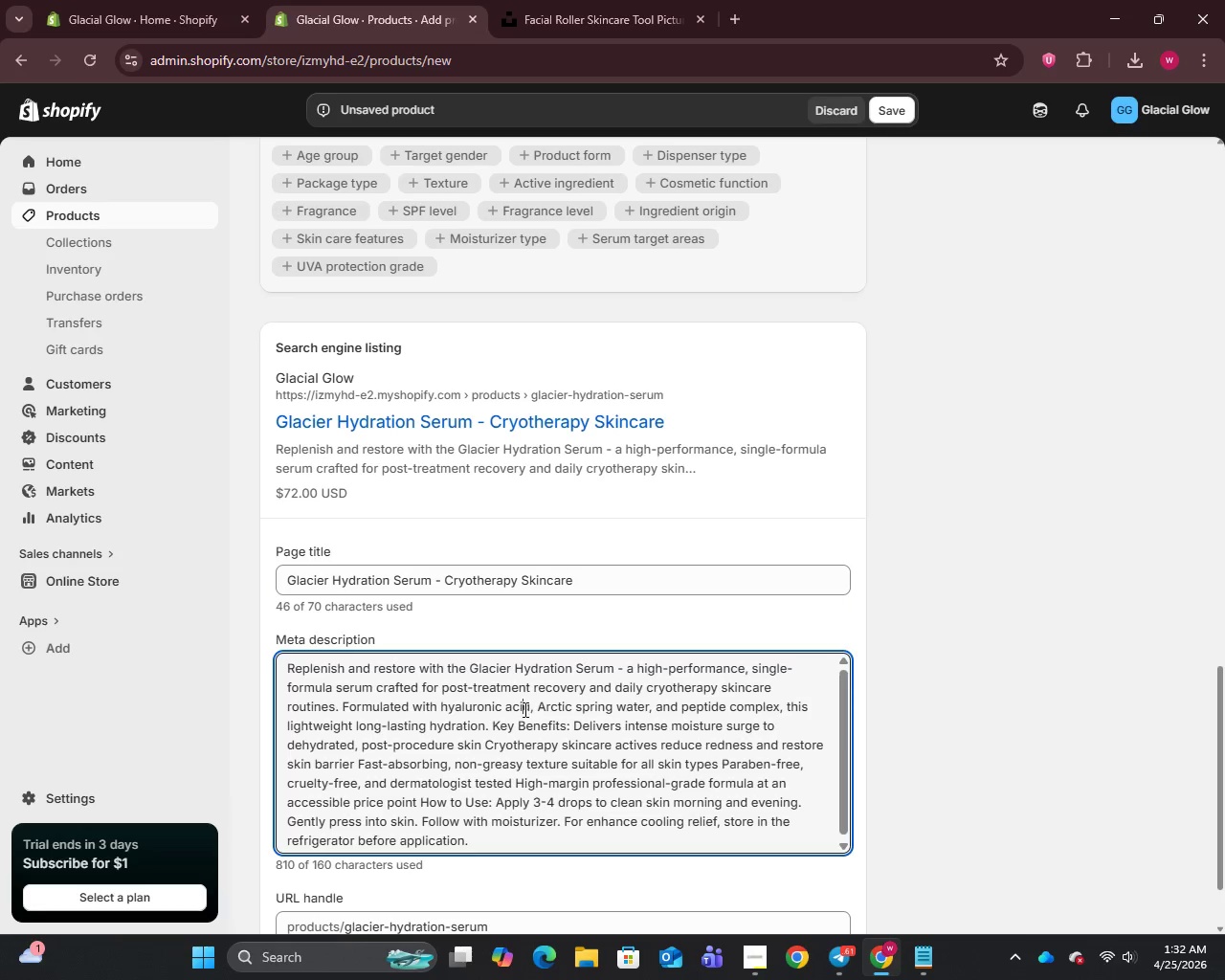 
key(Control+A)
 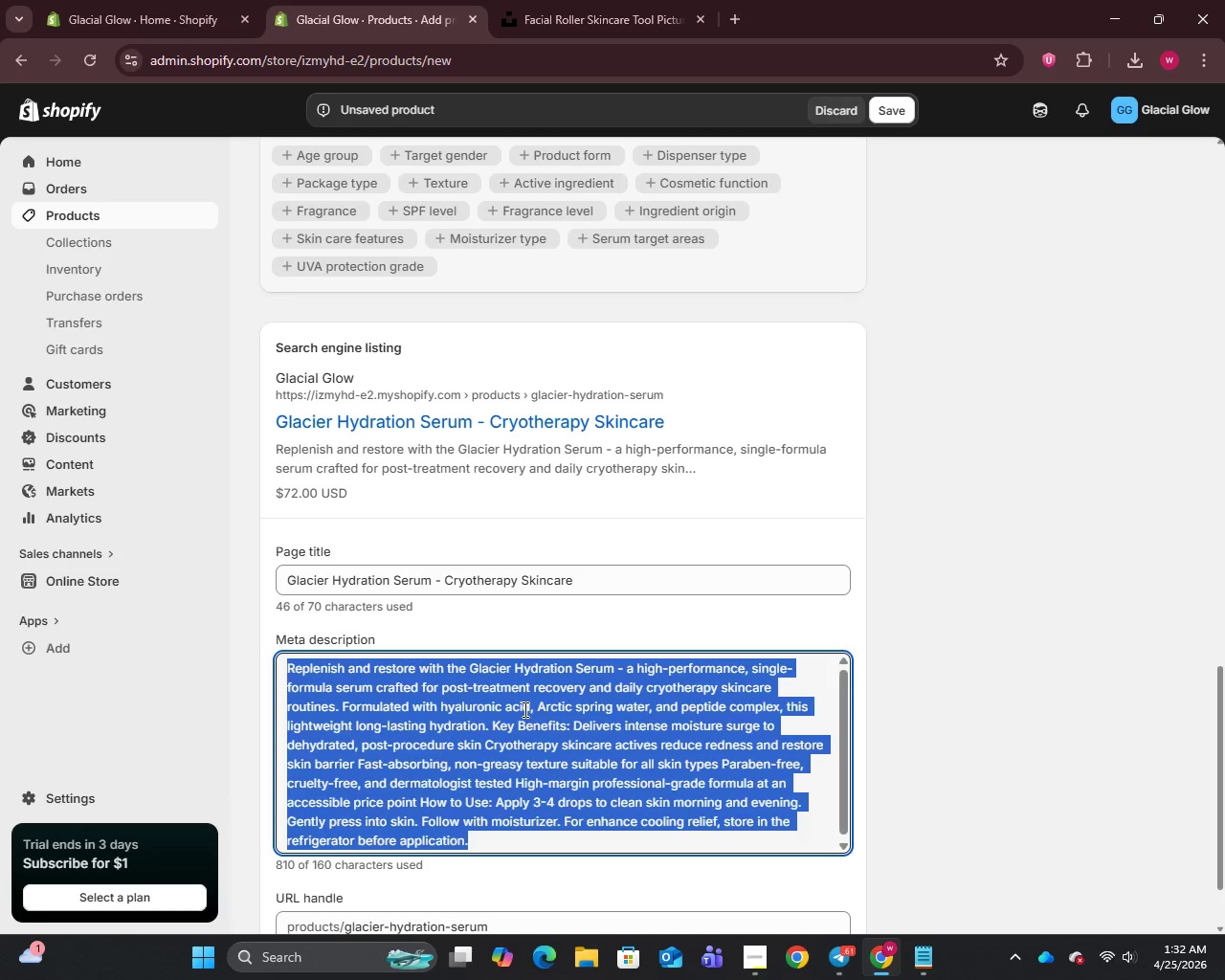 
key(Backspace)
type(Restore post-treatment skin with Glacier Hydration Serum. Premium Cryotherapy Skincare with hyaluronic acid and Arctic peptides.)
 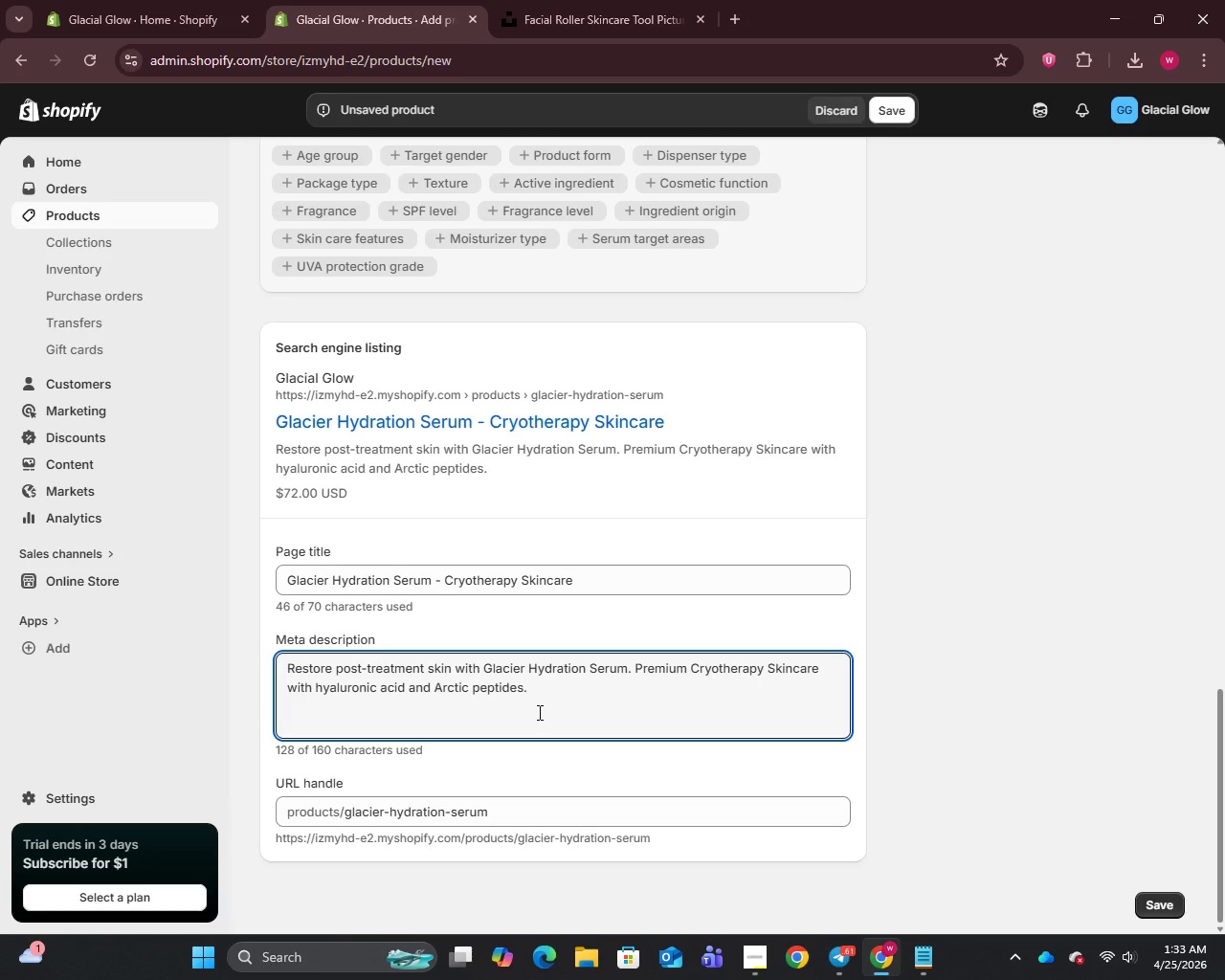 
scroll: coordinate [538, 712], scroll_direction: down, amount: 1.0
 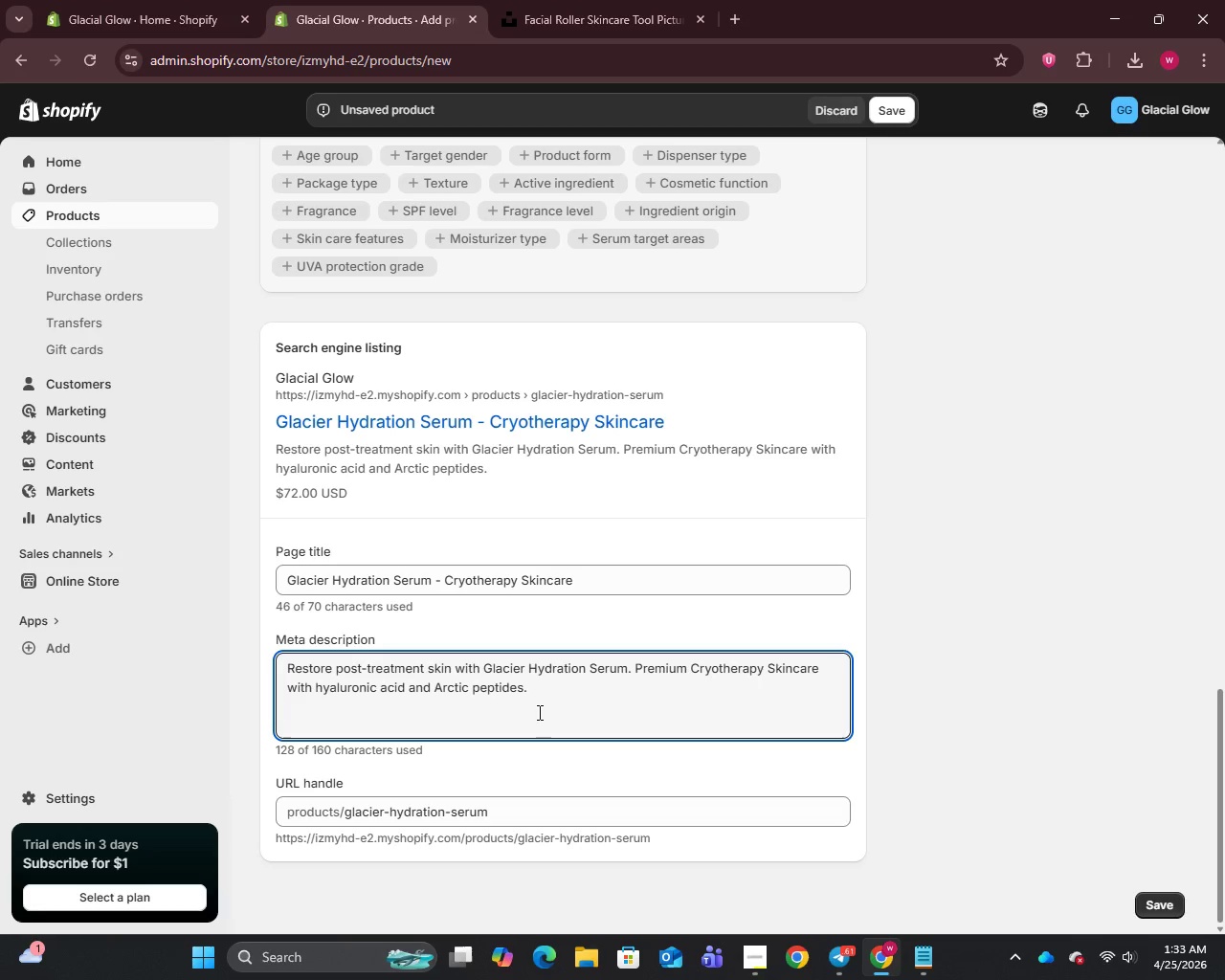 
wait(5.68)
 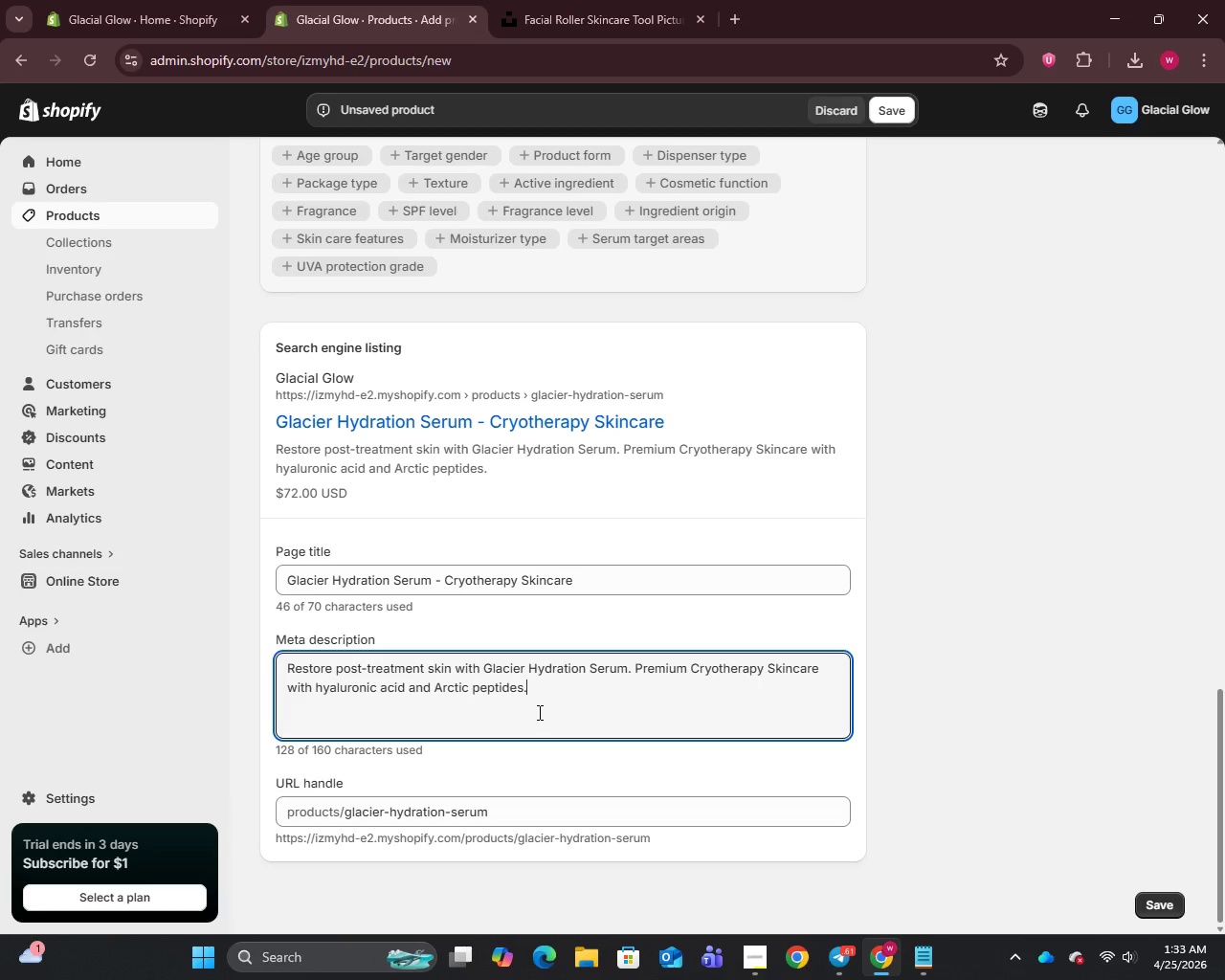 
scroll: coordinate [538, 712], scroll_direction: up, amount: 17.0
 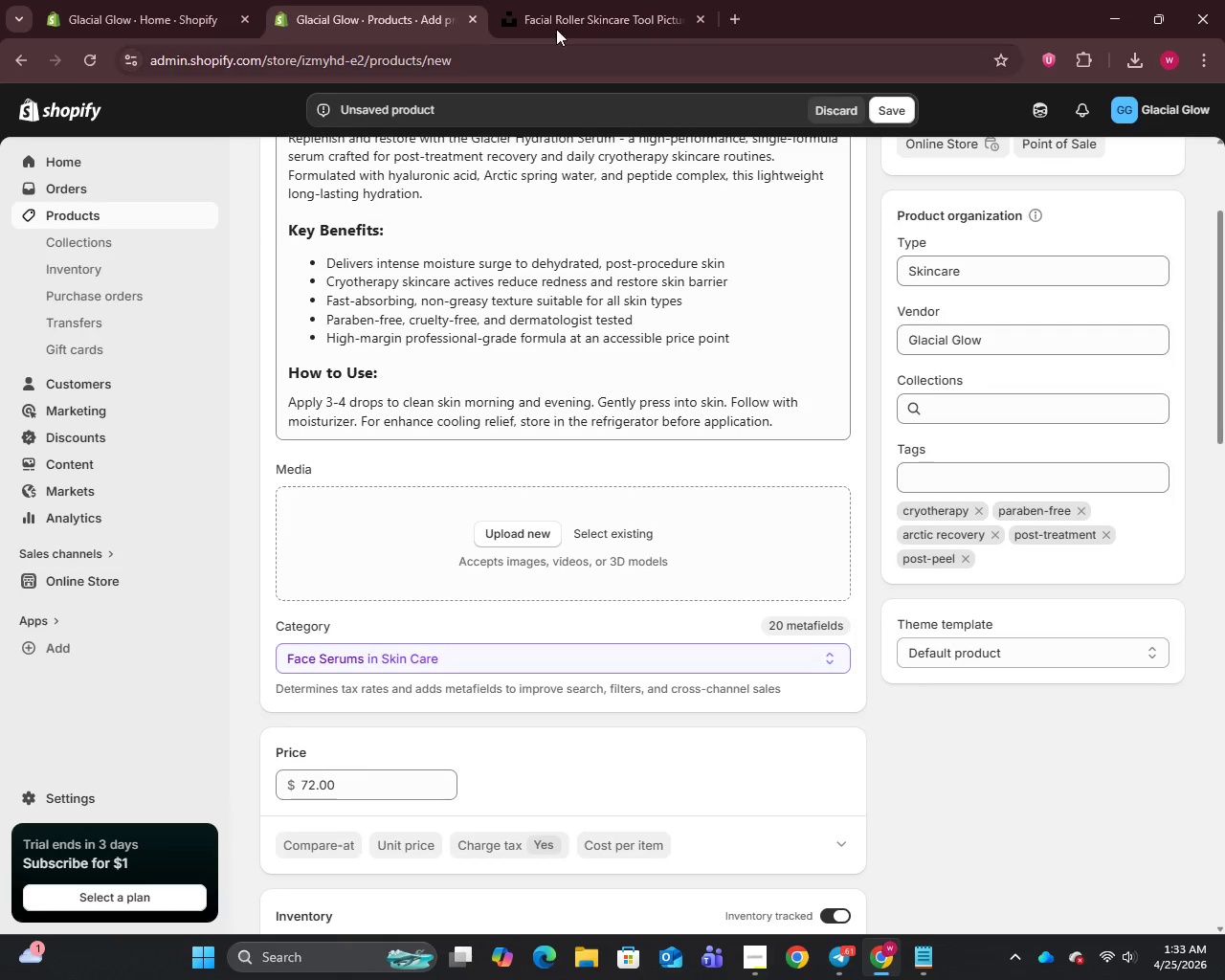 
left_click([548, 0])
 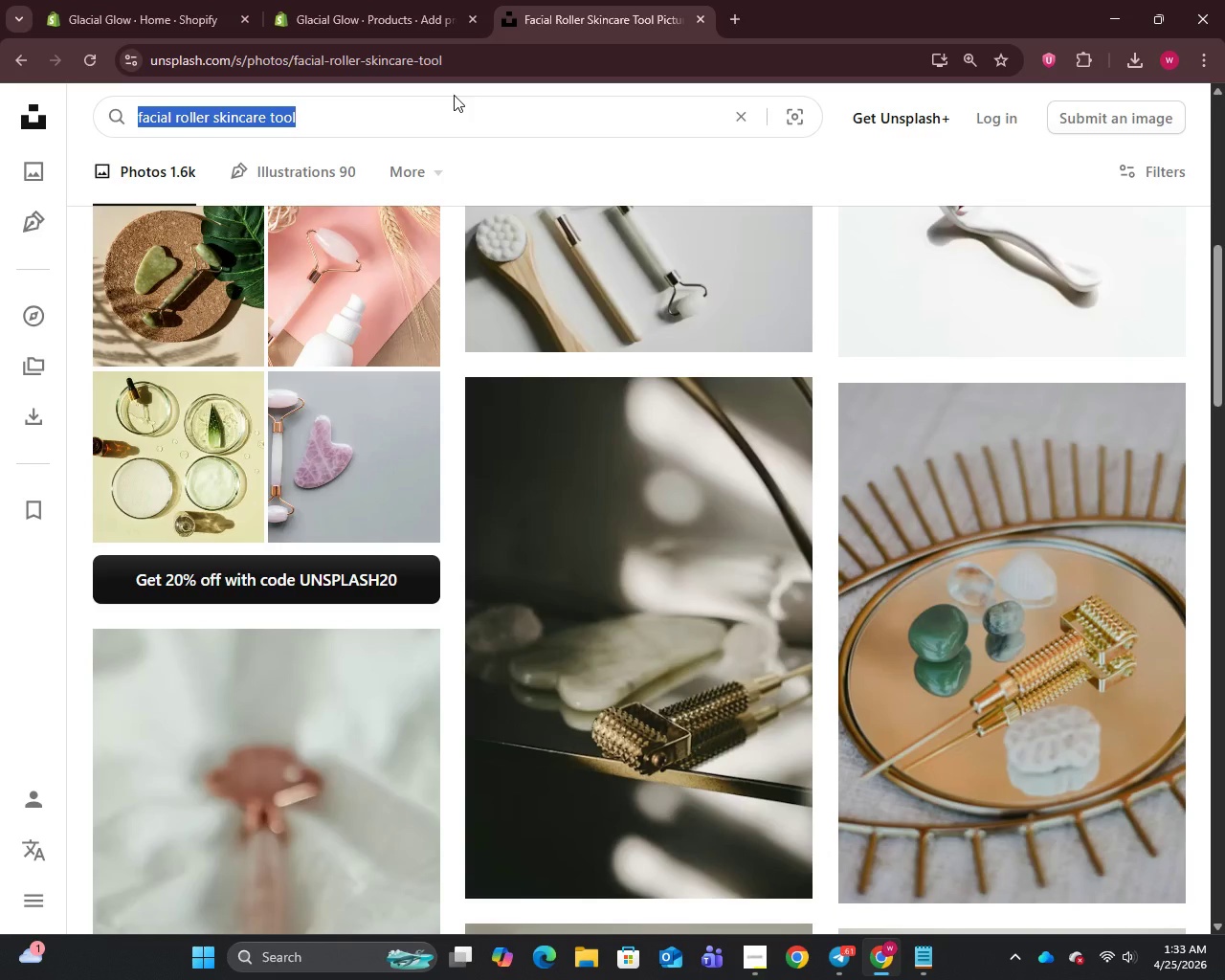 
type(serum skincare dropper bottle)
 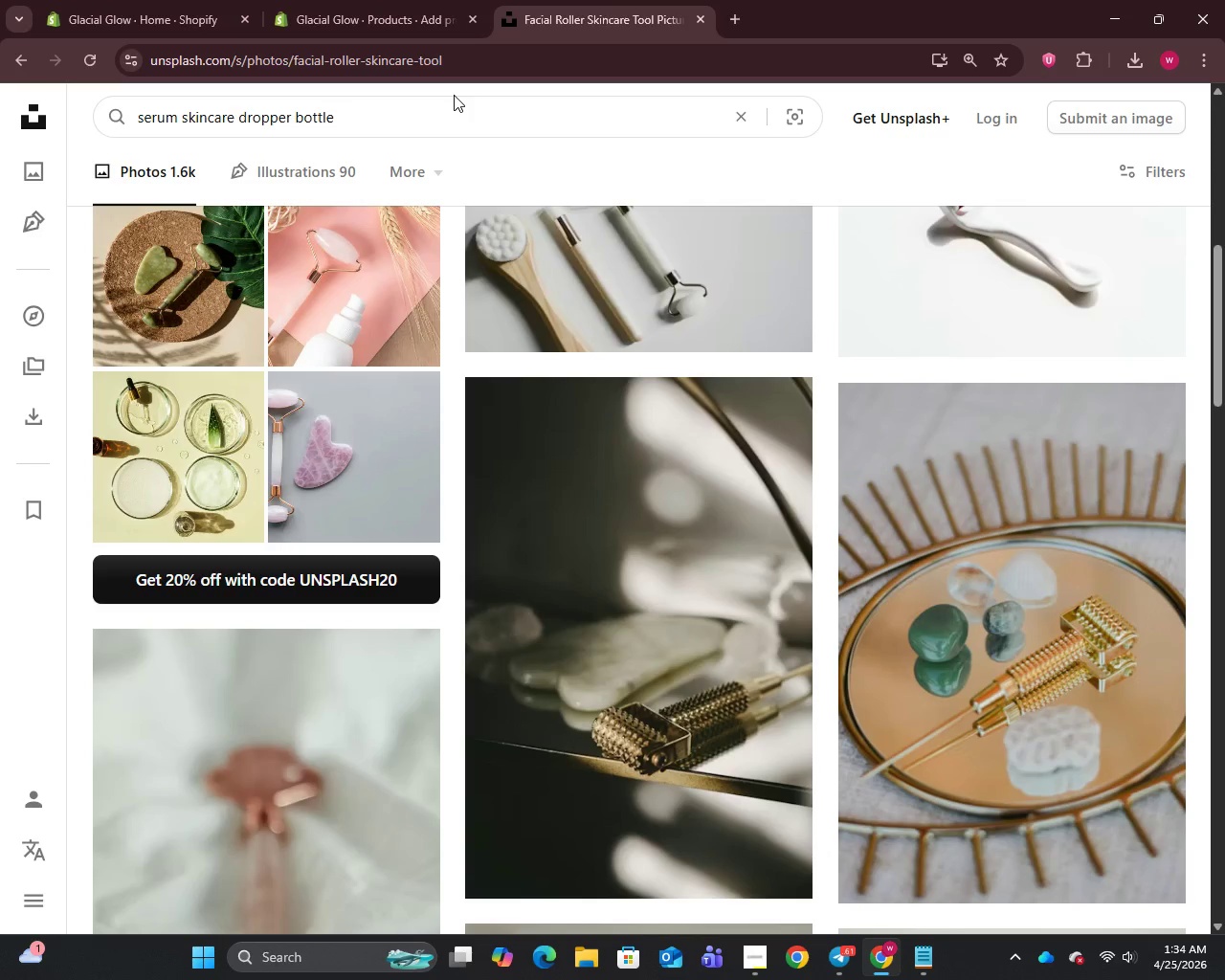 
key(Control+A)
 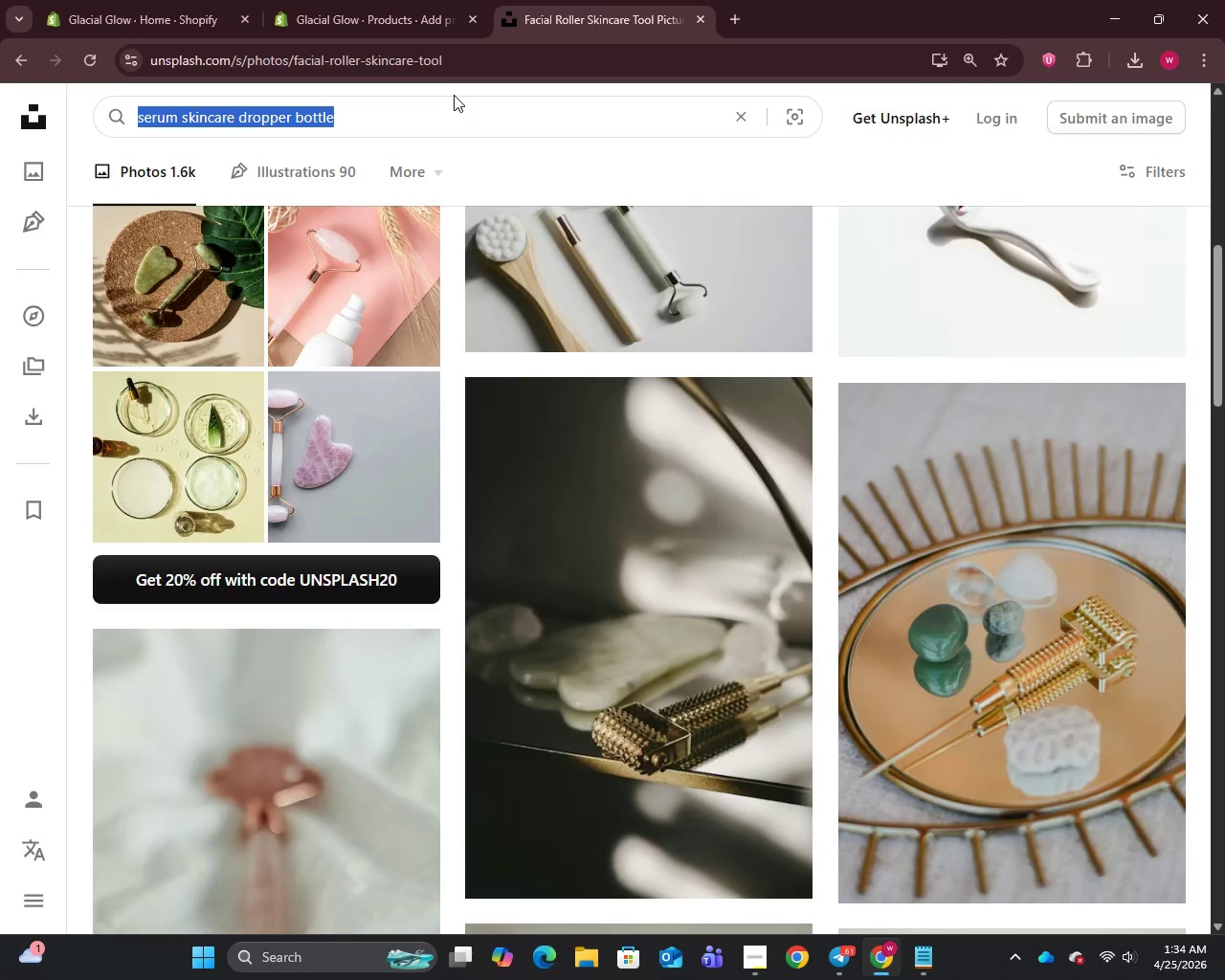 
key(Enter)
 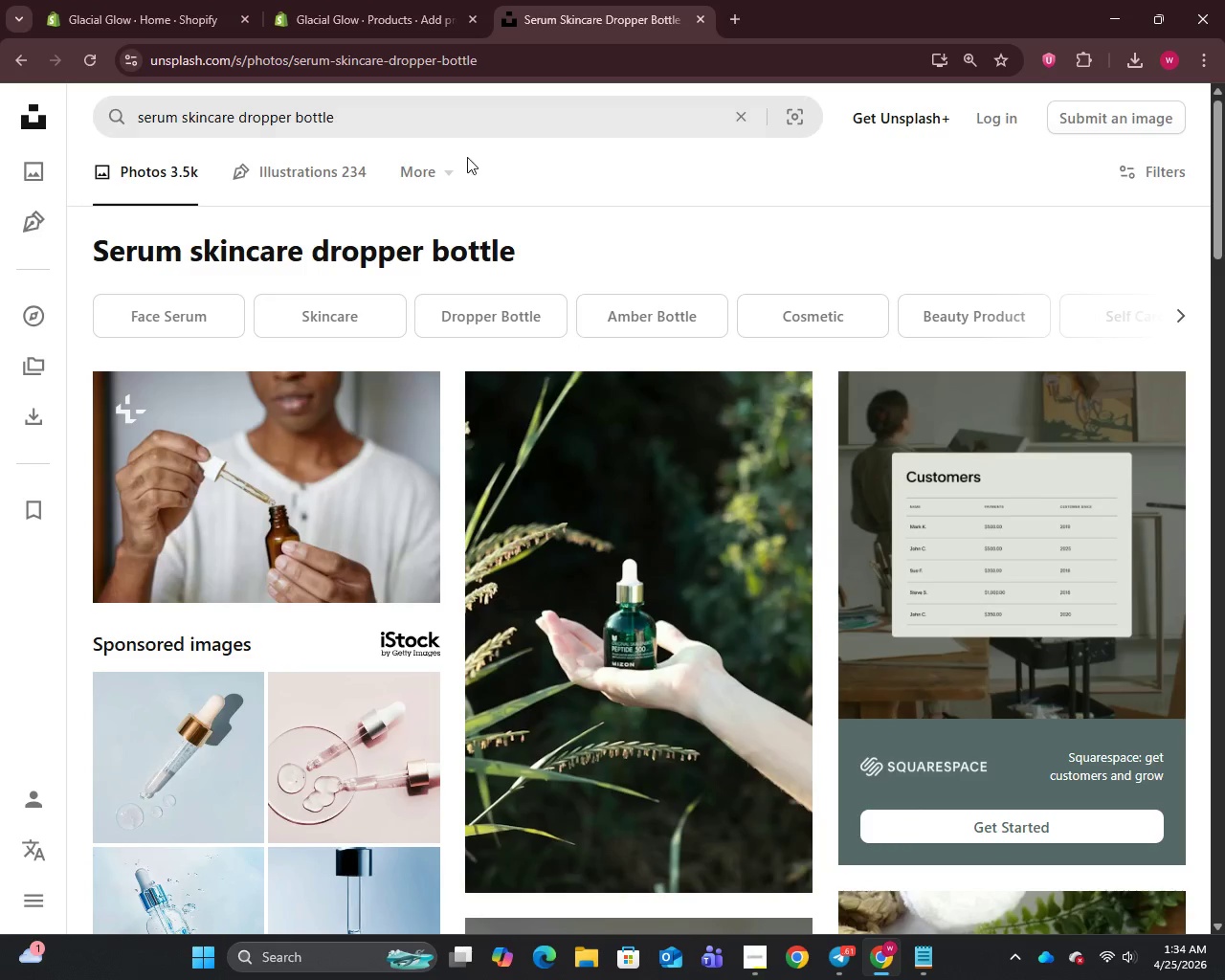 
scroll: coordinate [624, 313], scroll_direction: down, amount: 7.0
 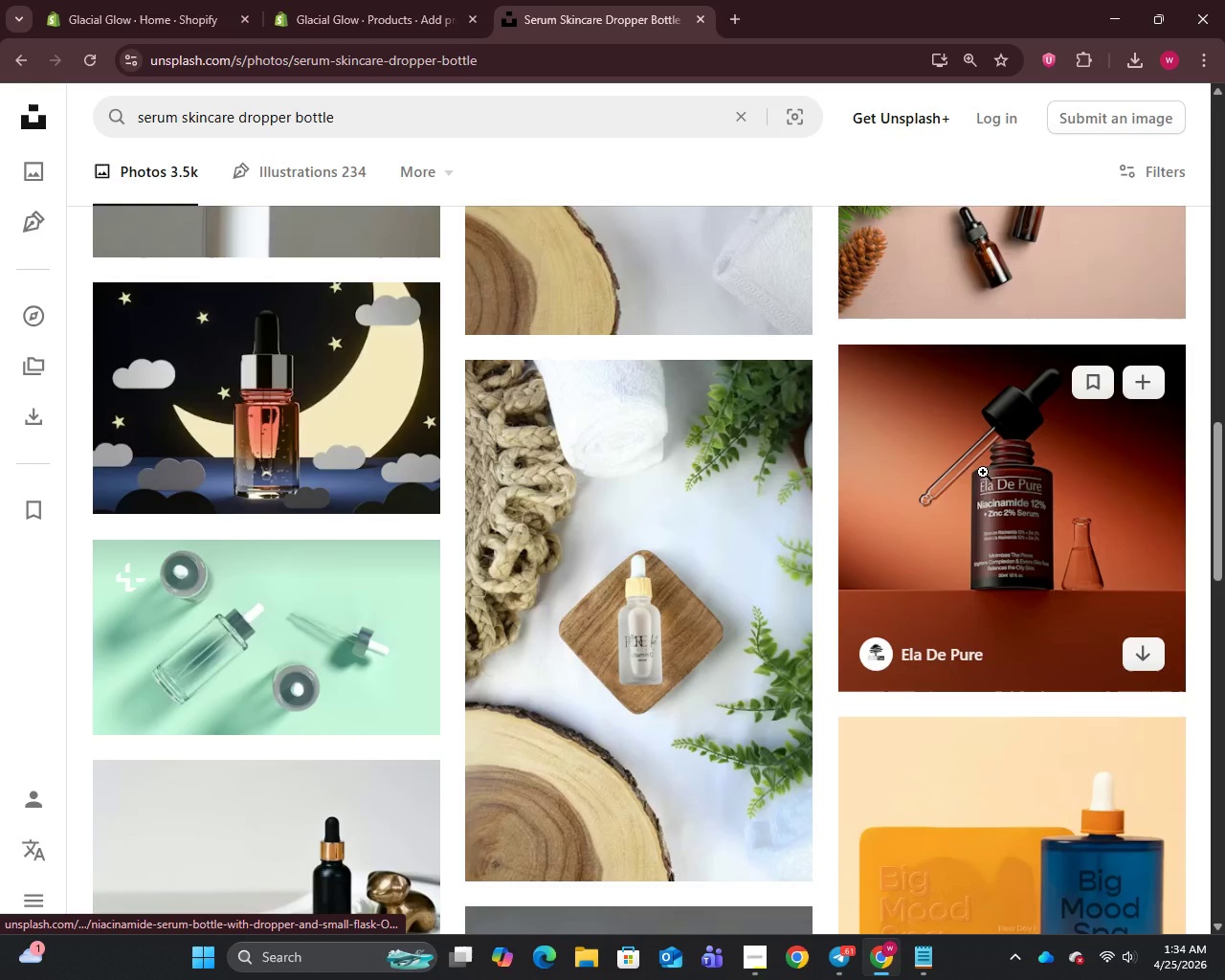 
right_click([976, 477])
 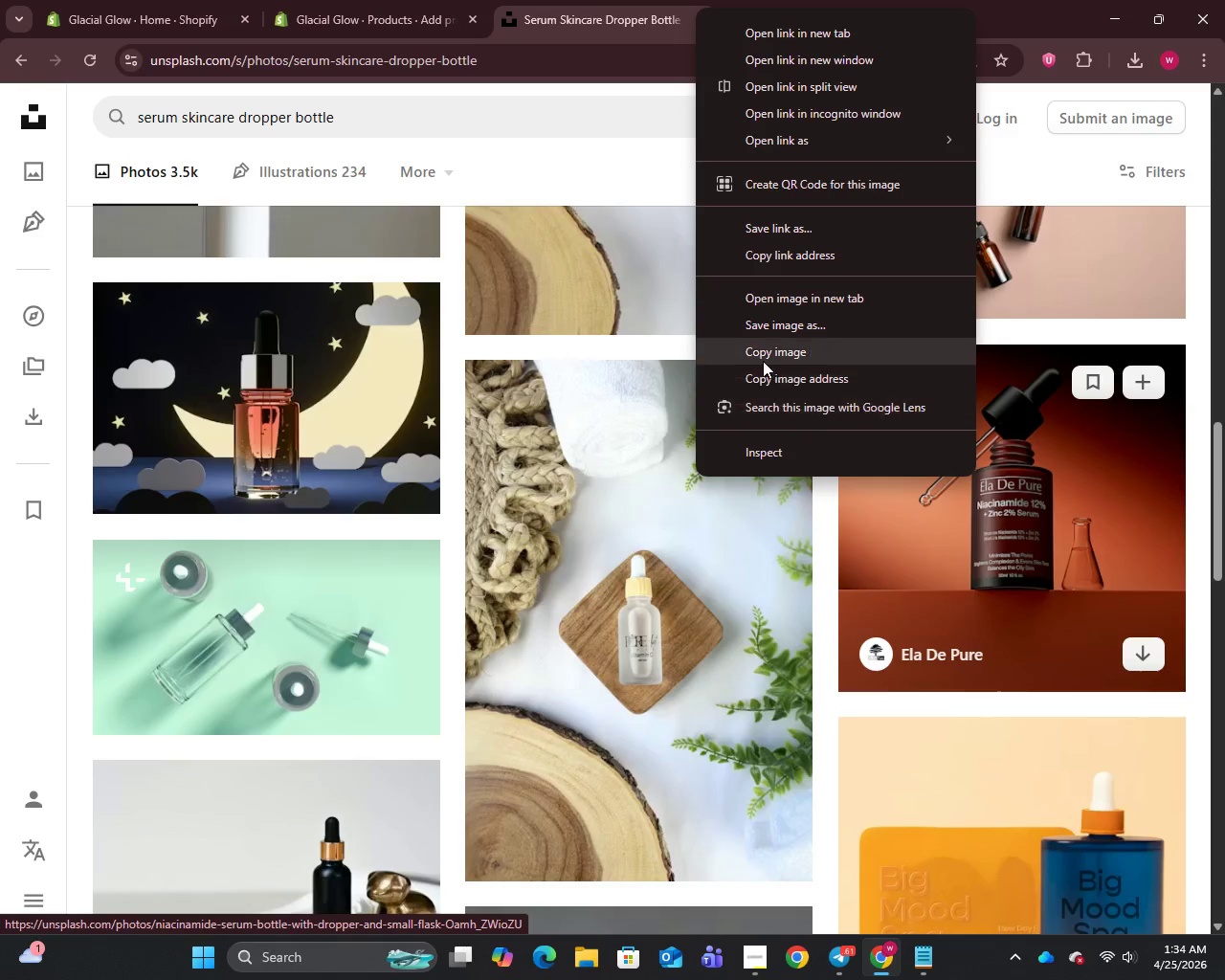 
left_click([770, 326])
 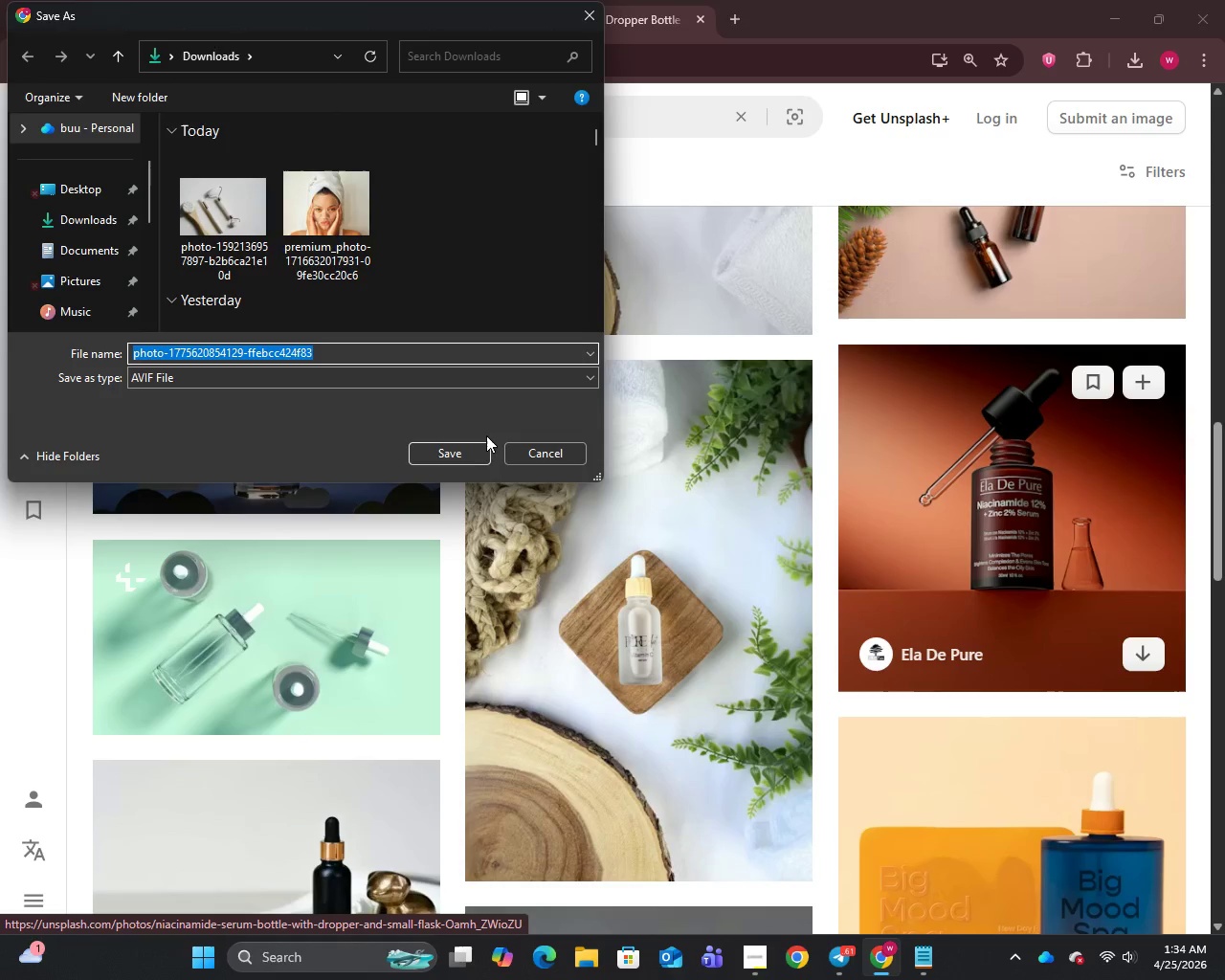 
left_click([445, 452])
 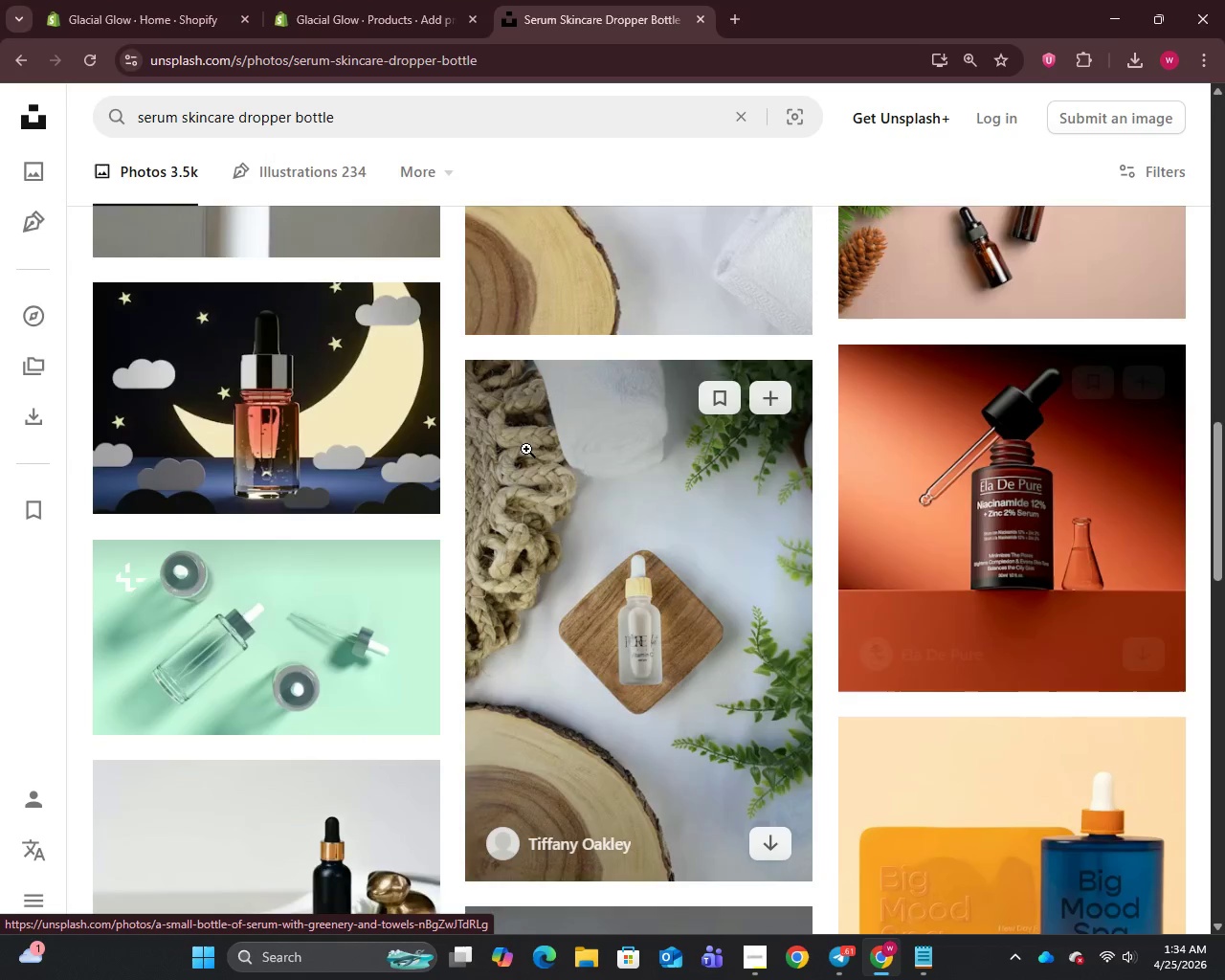 
scroll: coordinate [527, 452], scroll_direction: down, amount: 4.0
 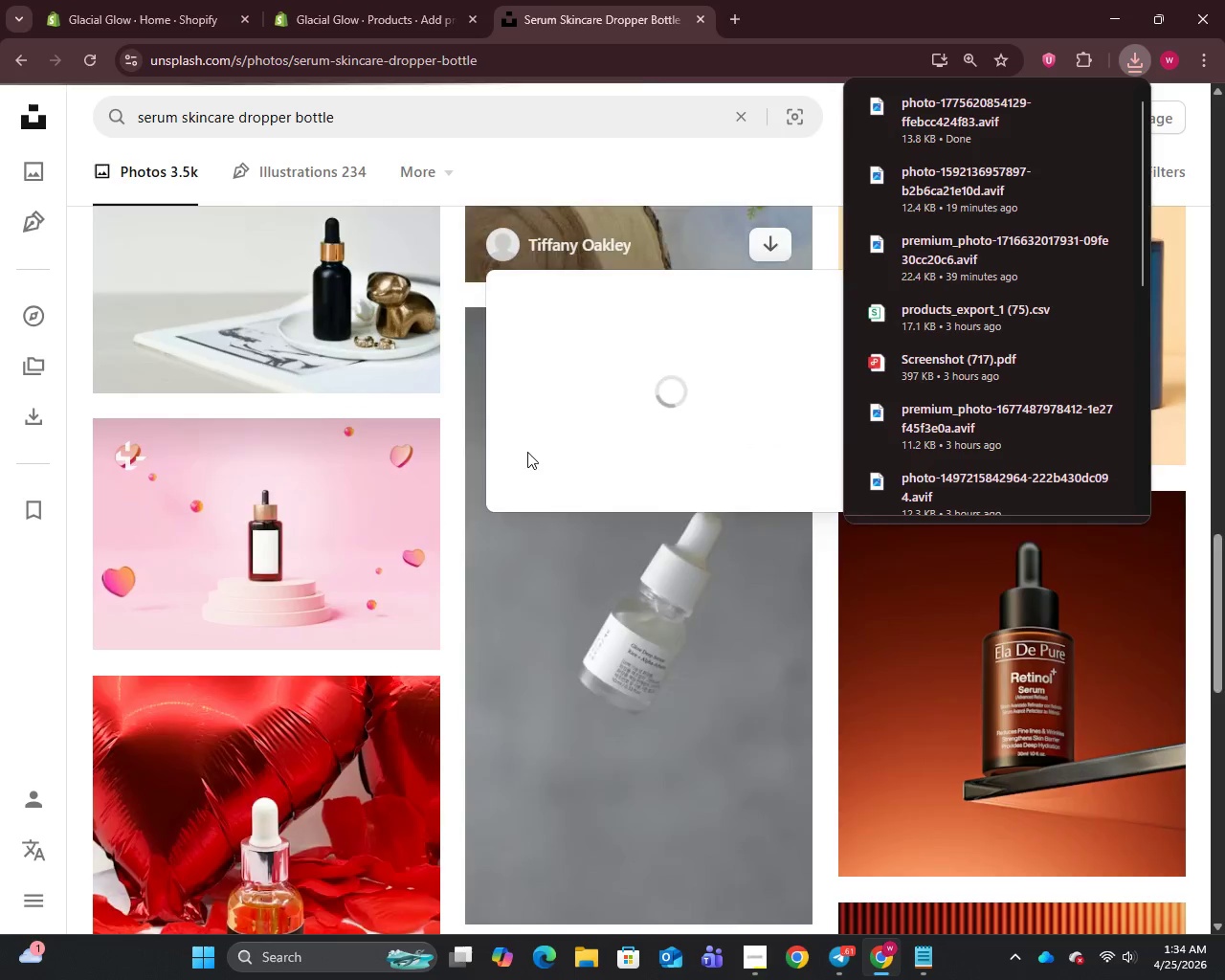 
scroll: coordinate [527, 452], scroll_direction: up, amount: 25.0
 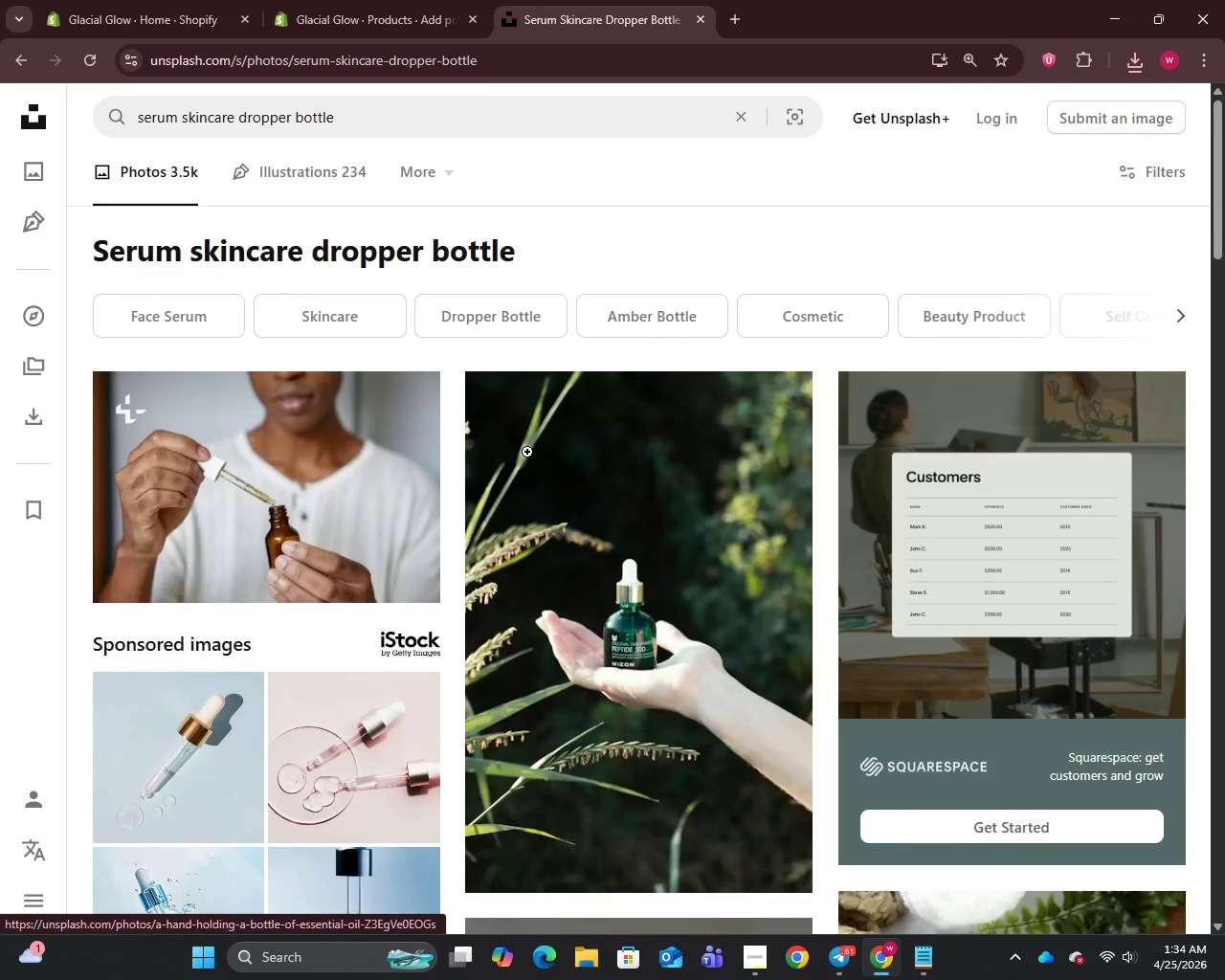 
scroll: coordinate [527, 452], scroll_direction: down, amount: 7.0
 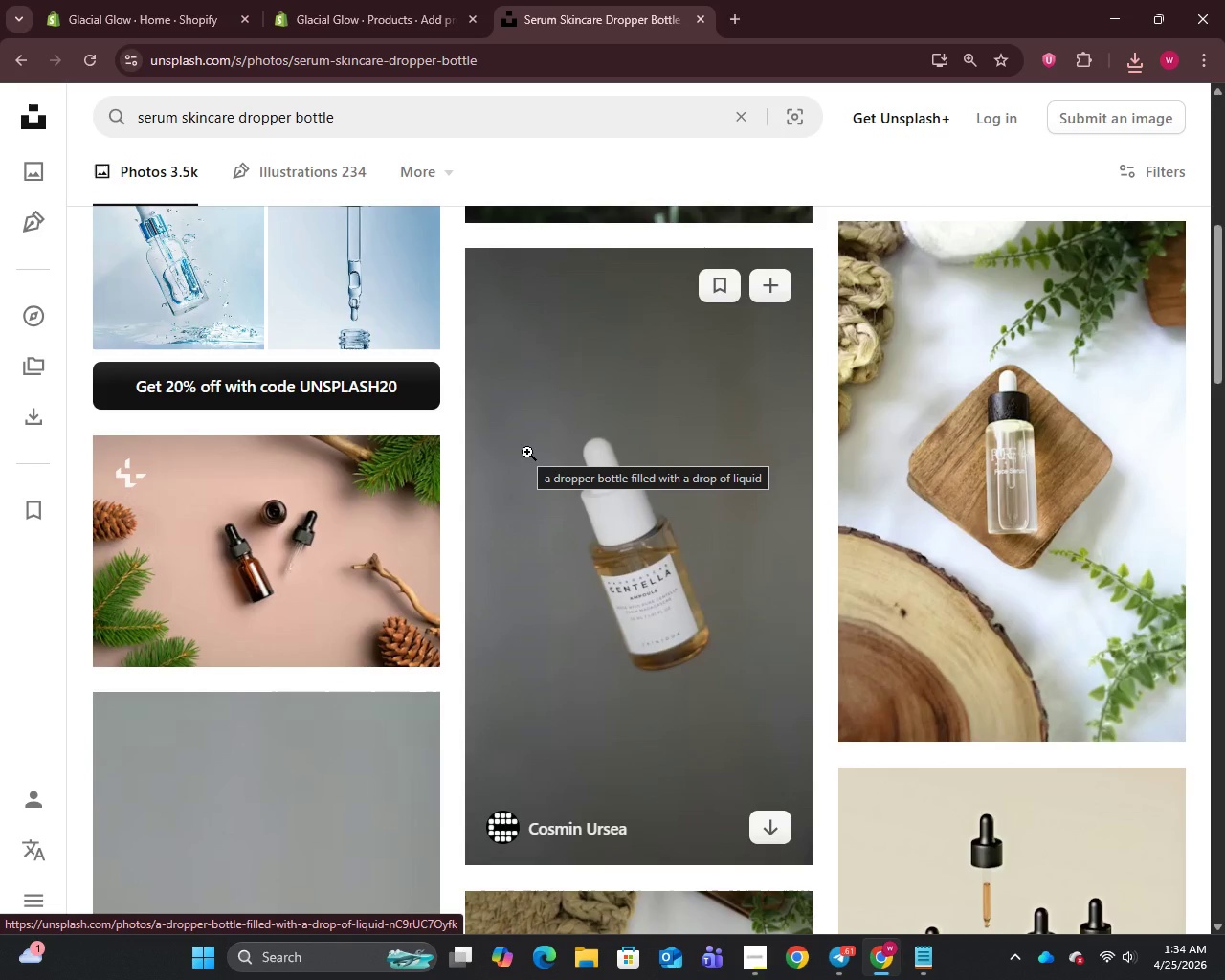 
scroll: coordinate [527, 452], scroll_direction: up, amount: 7.0
 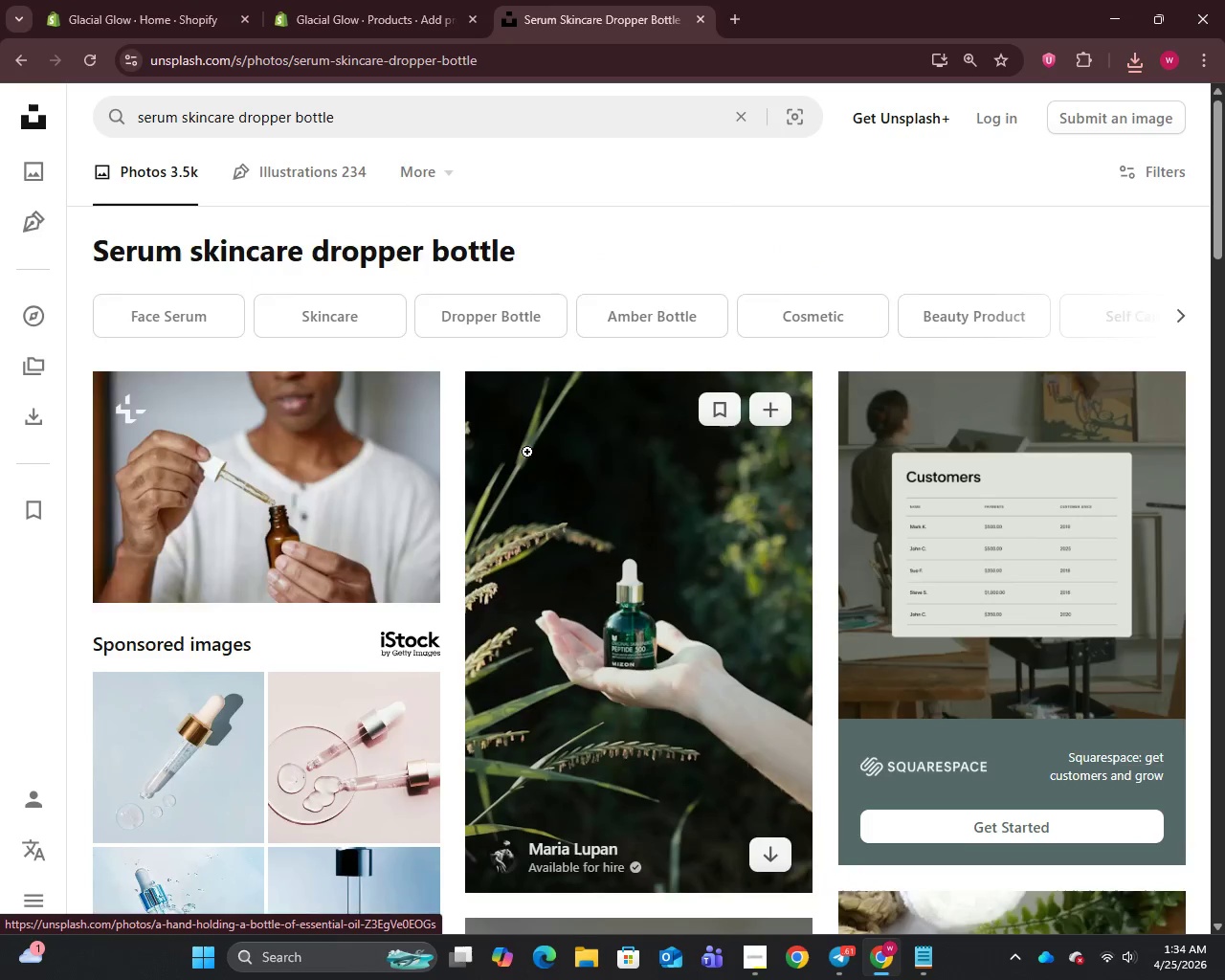 
scroll: coordinate [527, 452], scroll_direction: down, amount: 7.0
 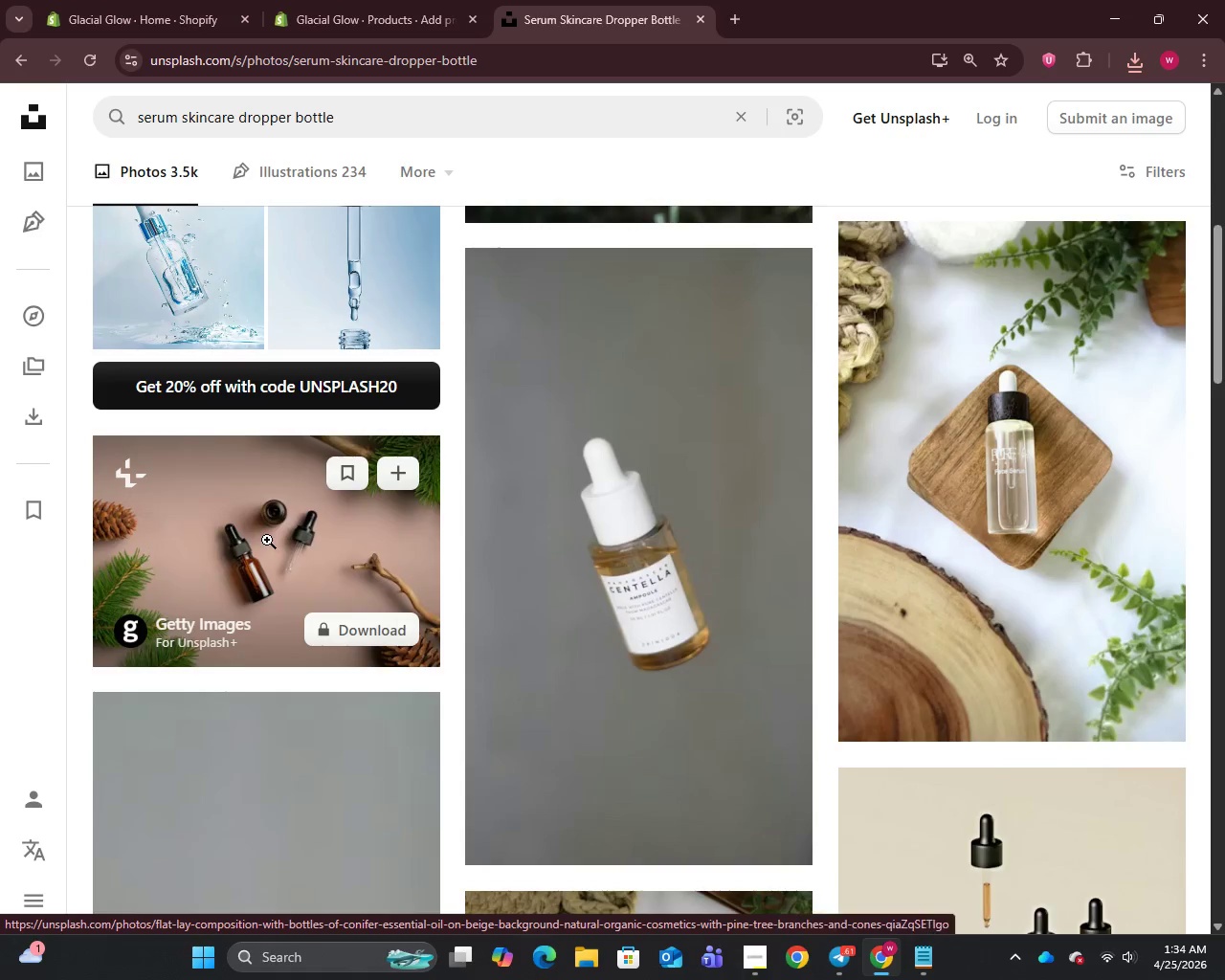 
right_click([267, 540])
 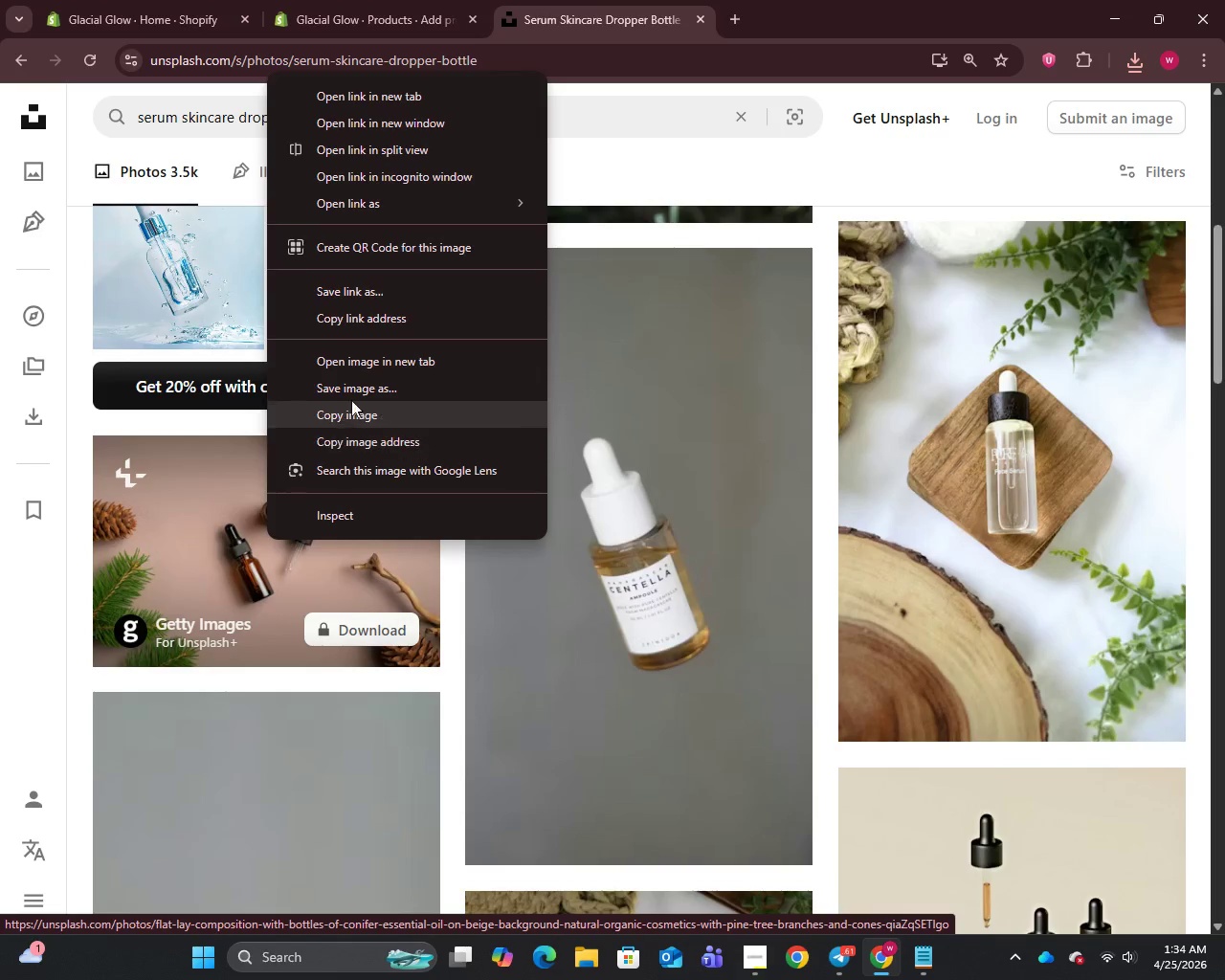 
left_click([355, 383])
 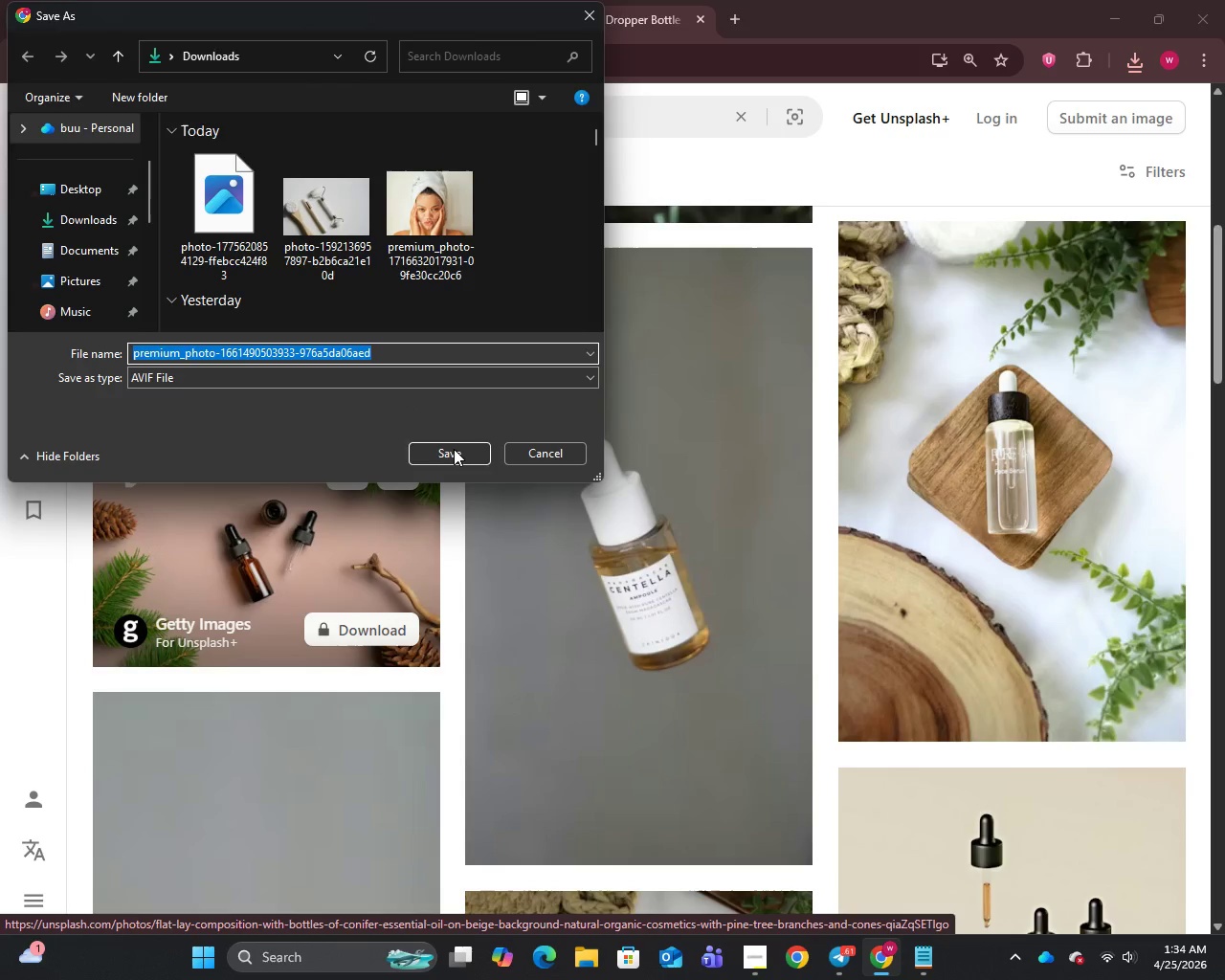 
left_click([454, 449])
 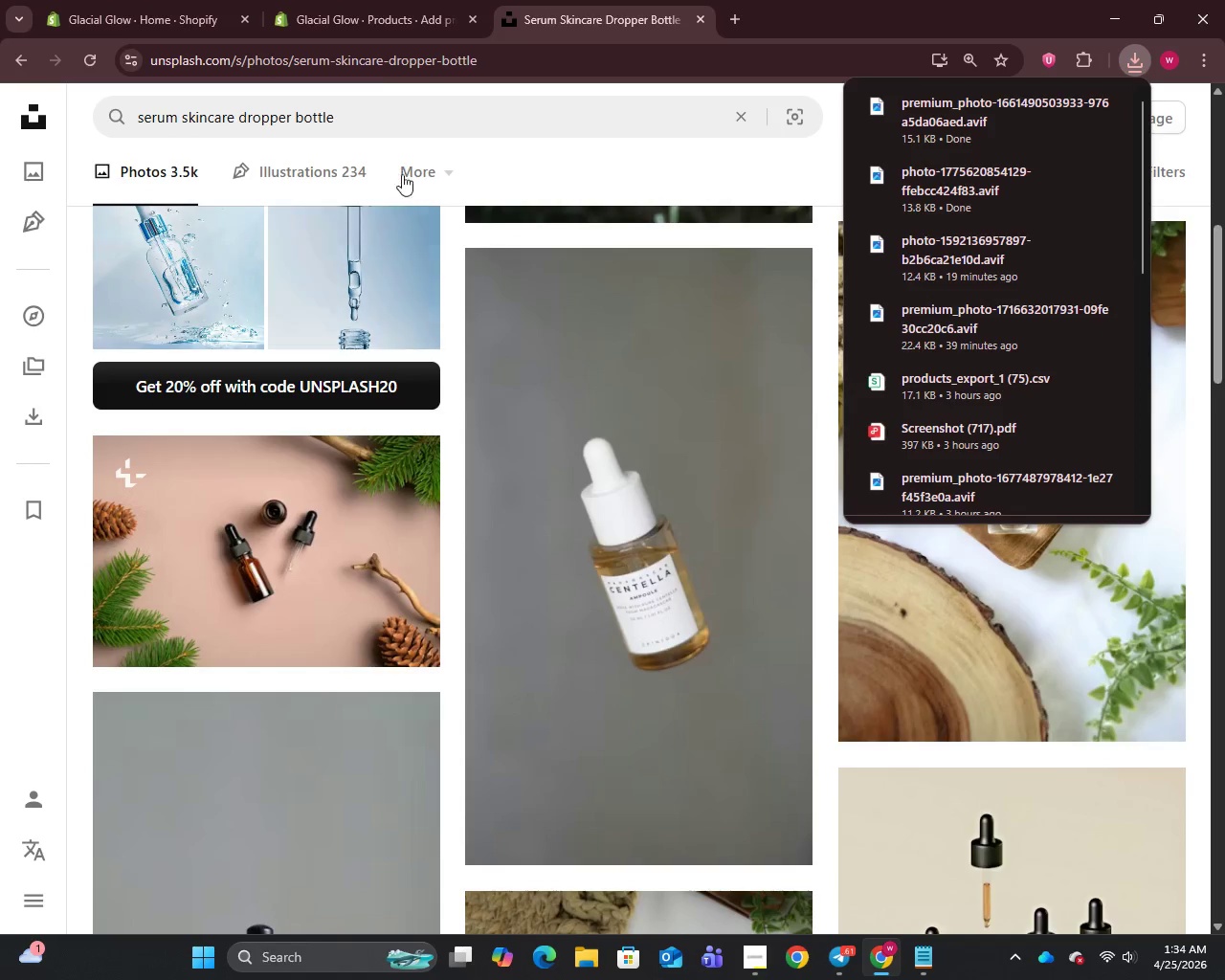 
left_click([345, 0])
 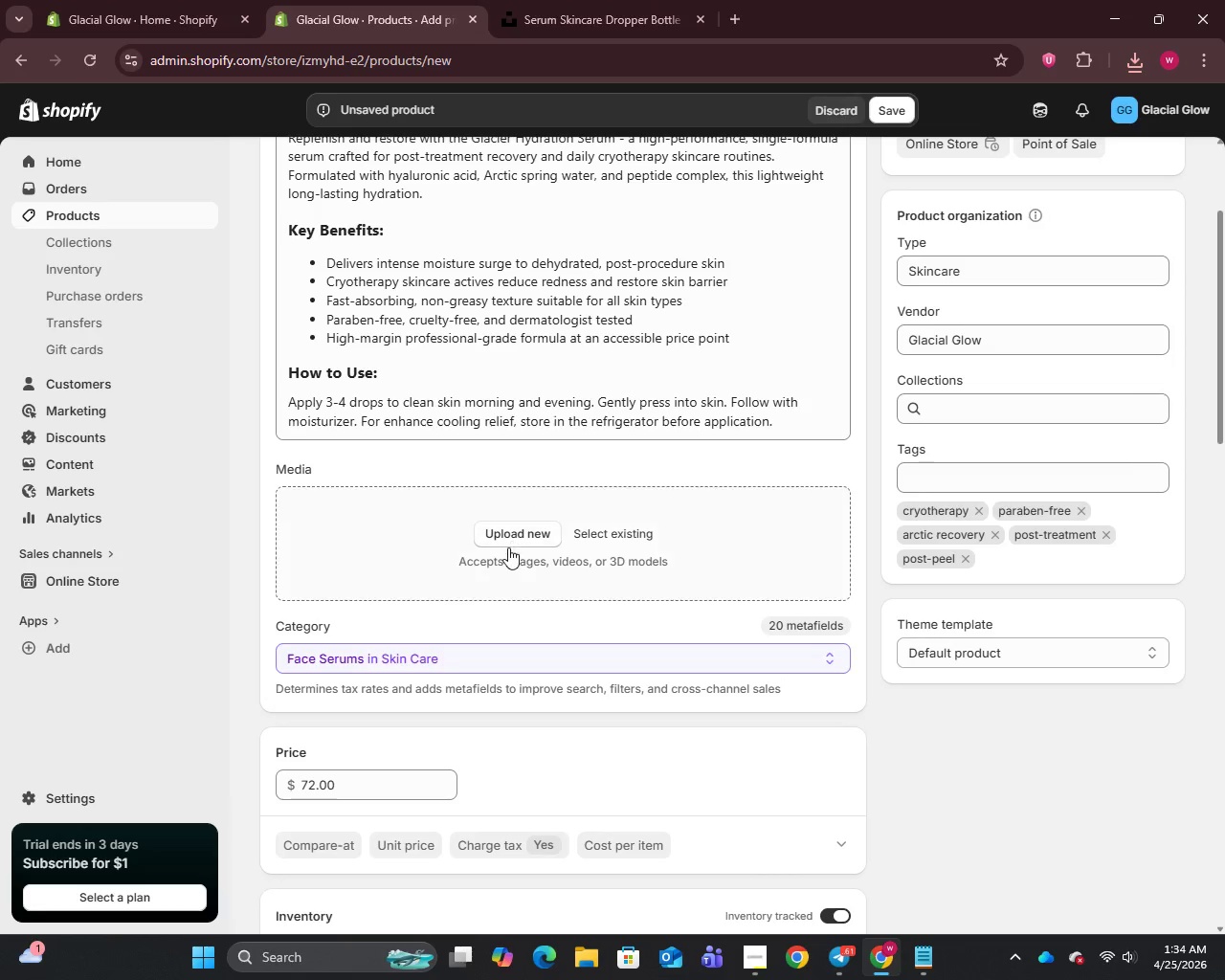 
left_click([511, 527])
 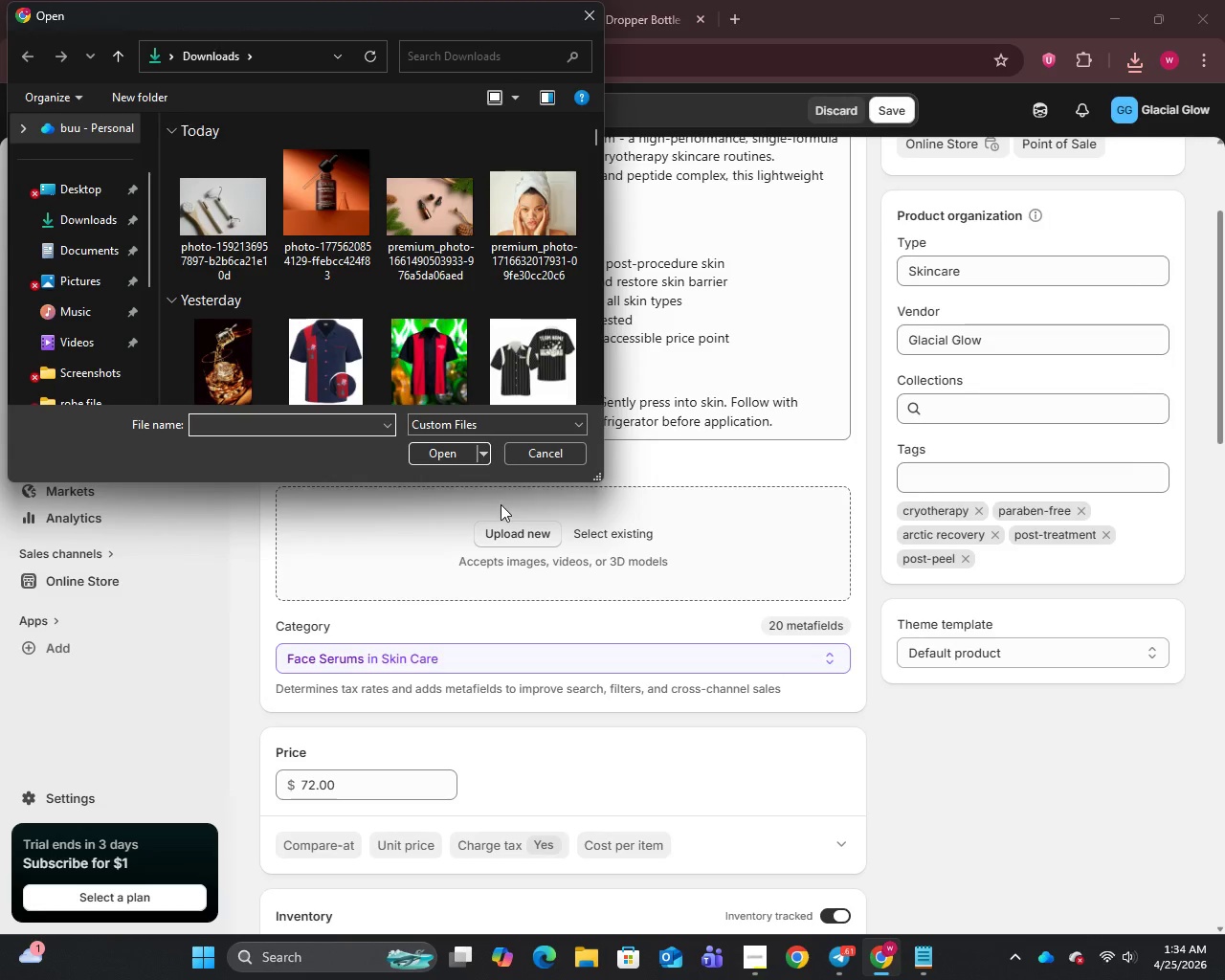 
left_click([343, 197])
 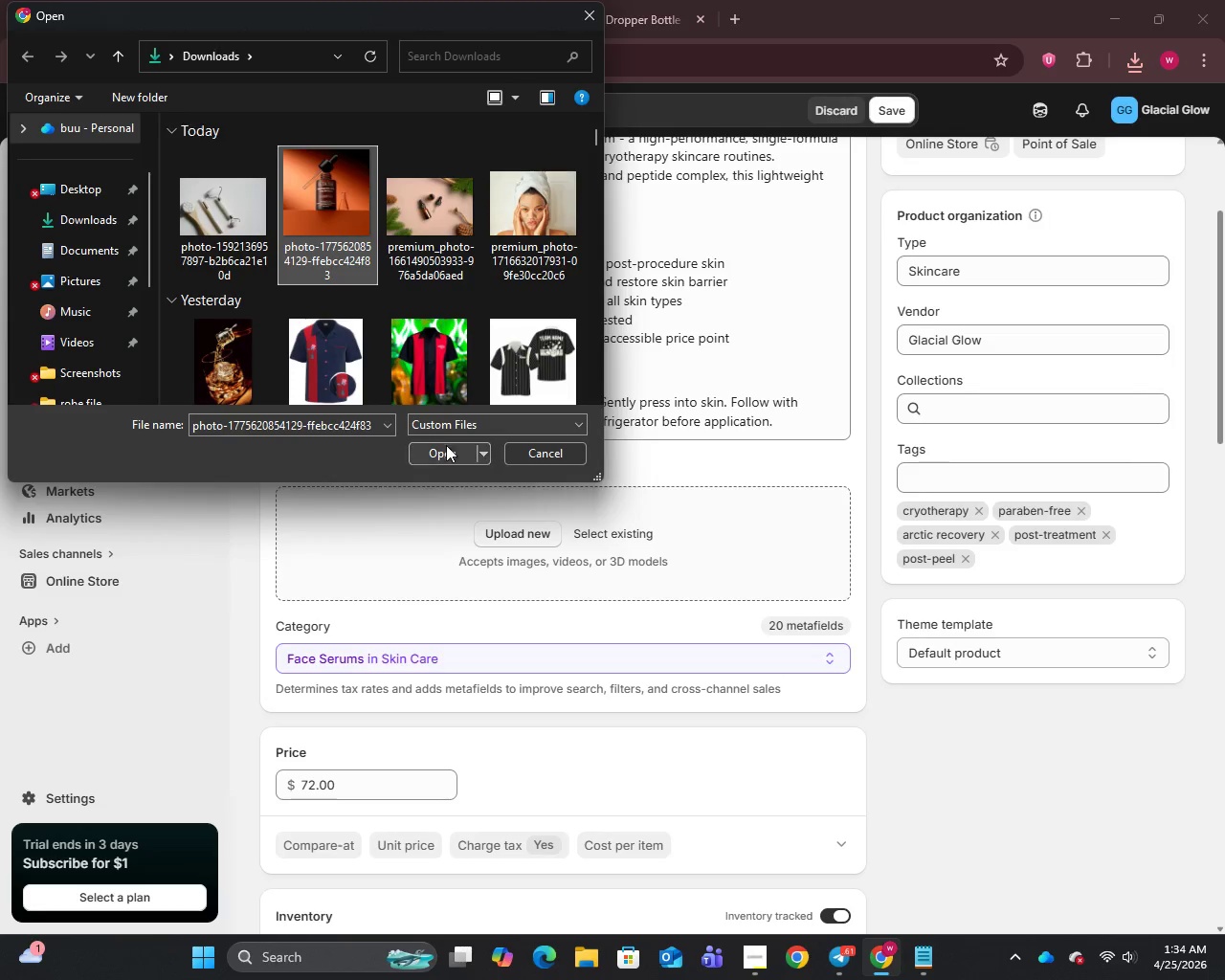 
left_click([443, 449])
 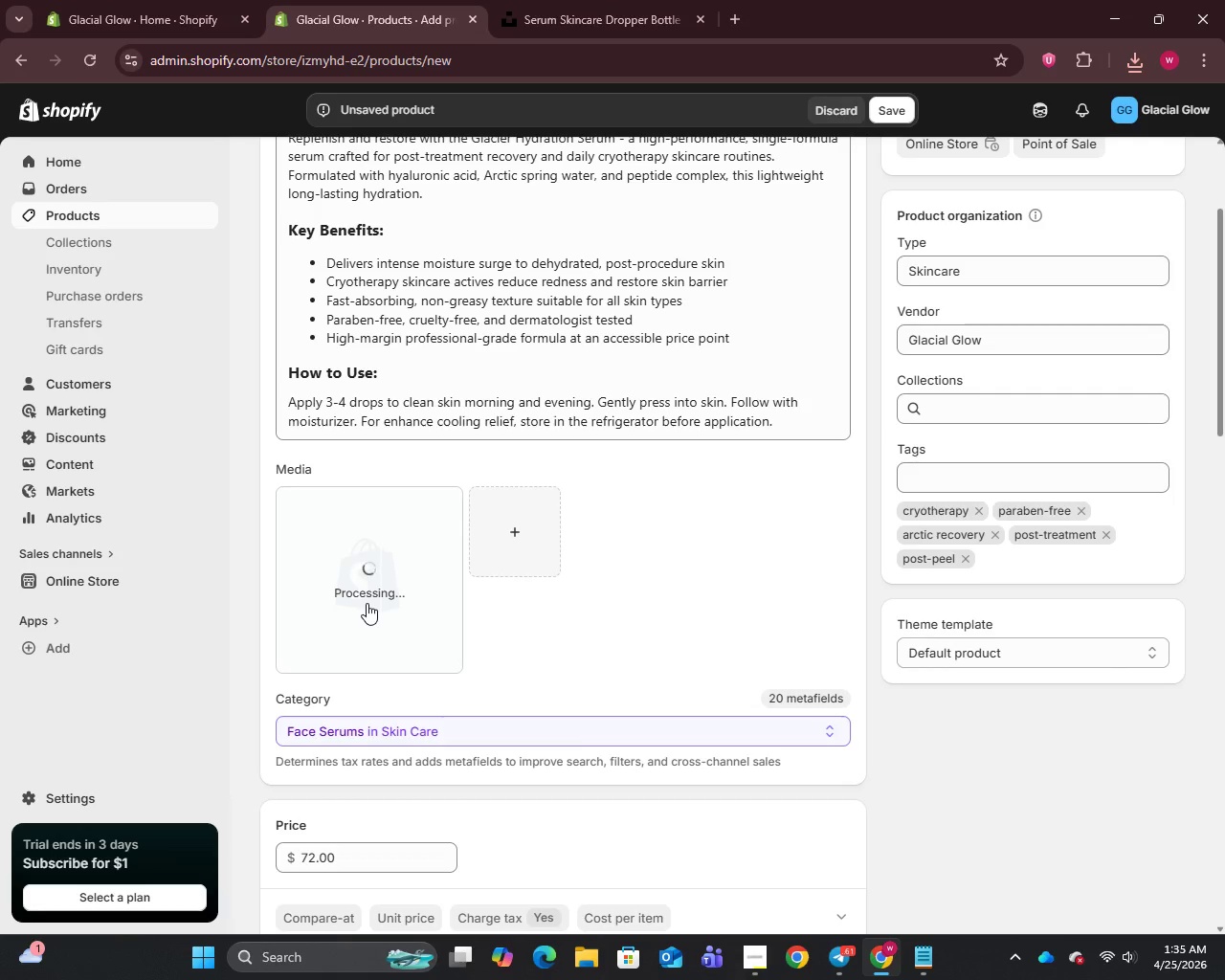 
wait(5.14)
 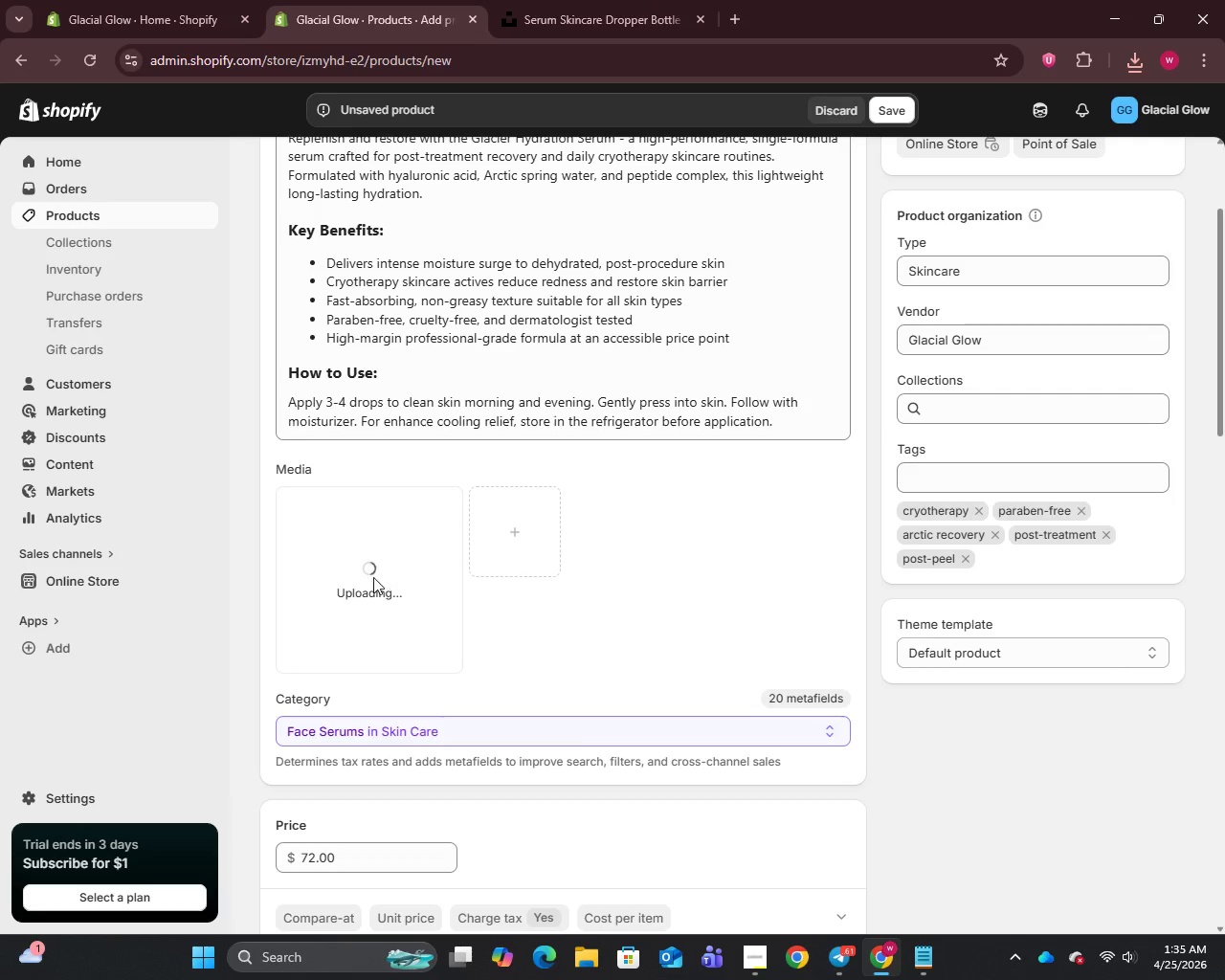 
left_click([367, 603])
 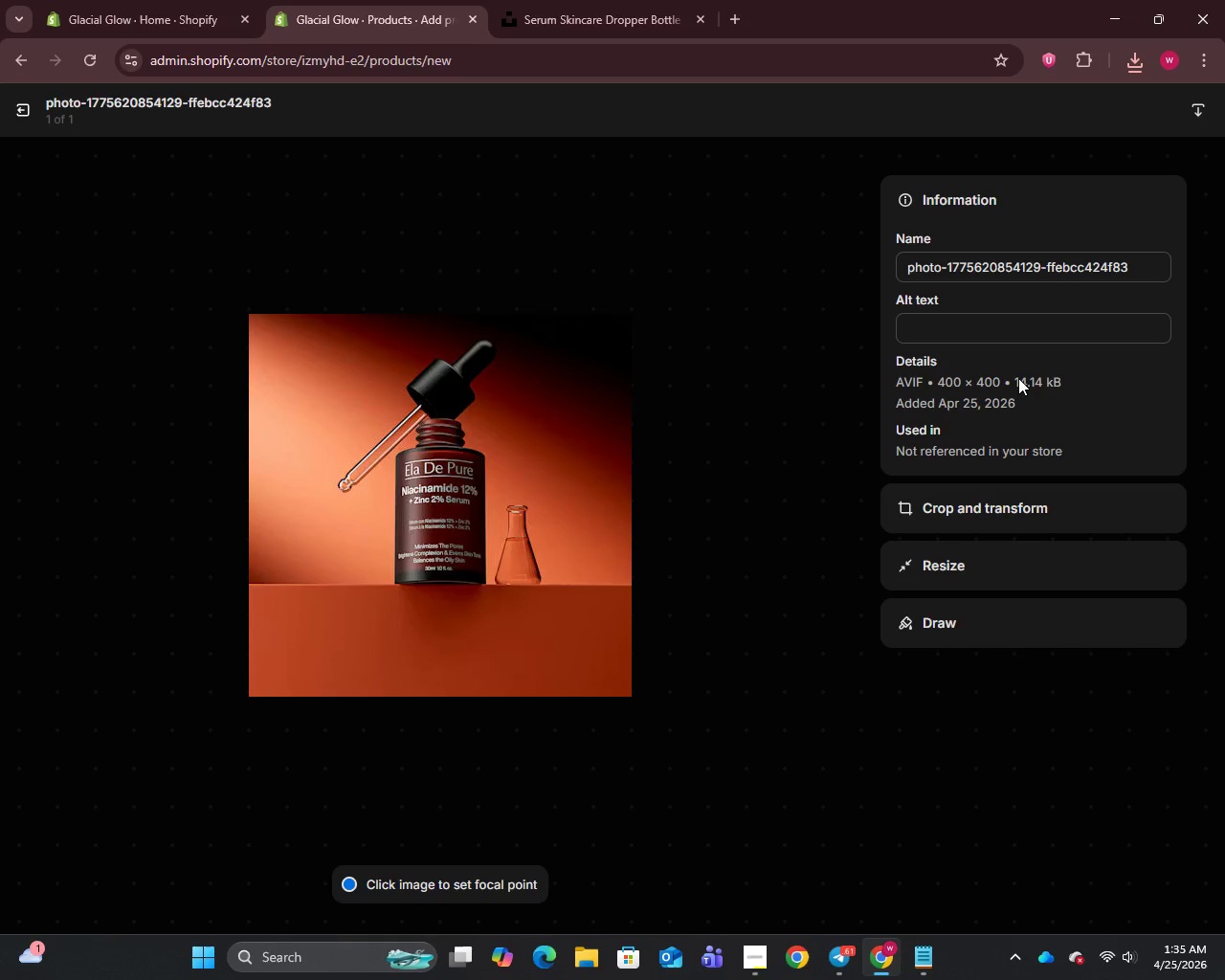 
left_click([935, 517])
 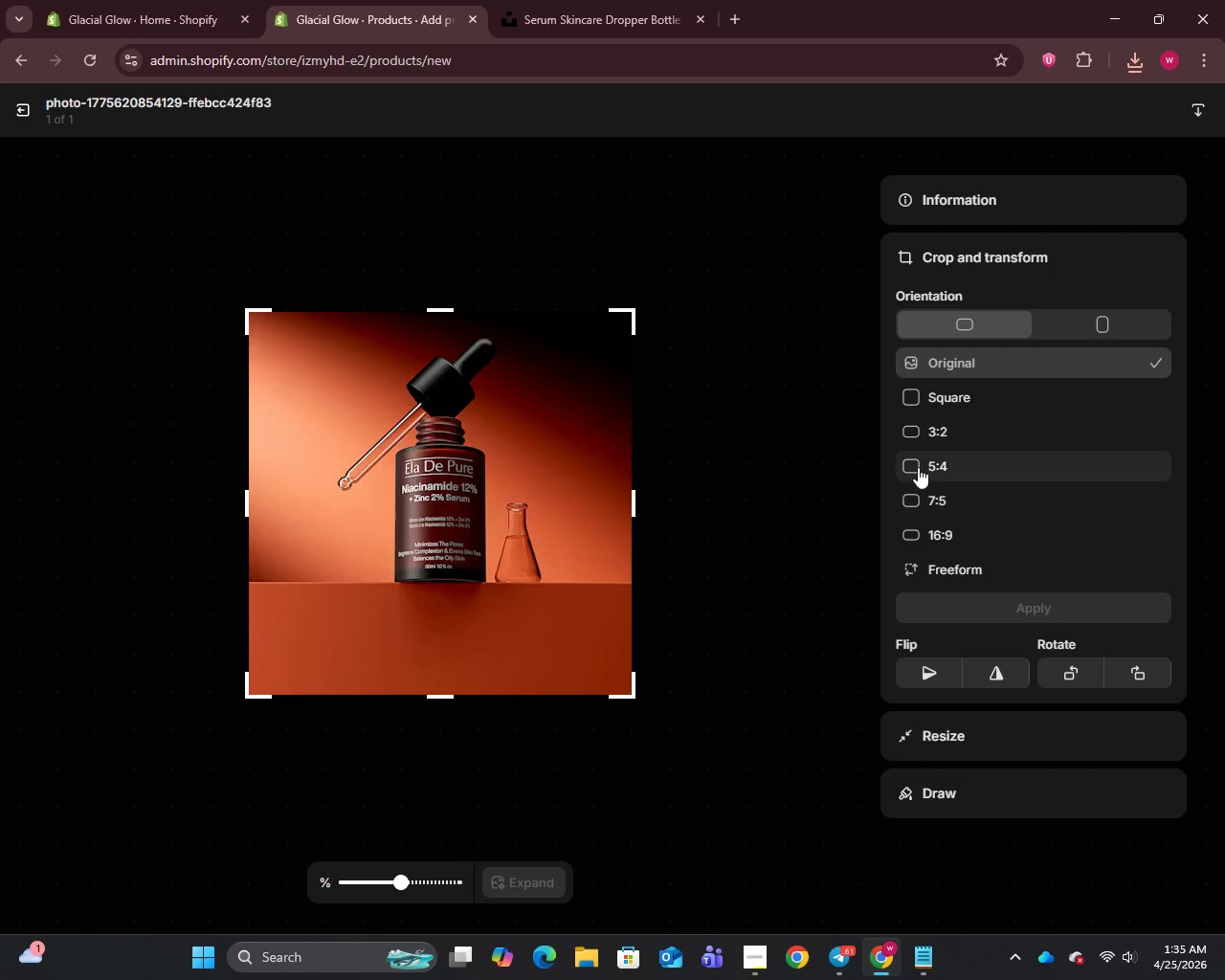 
left_click([924, 434])
 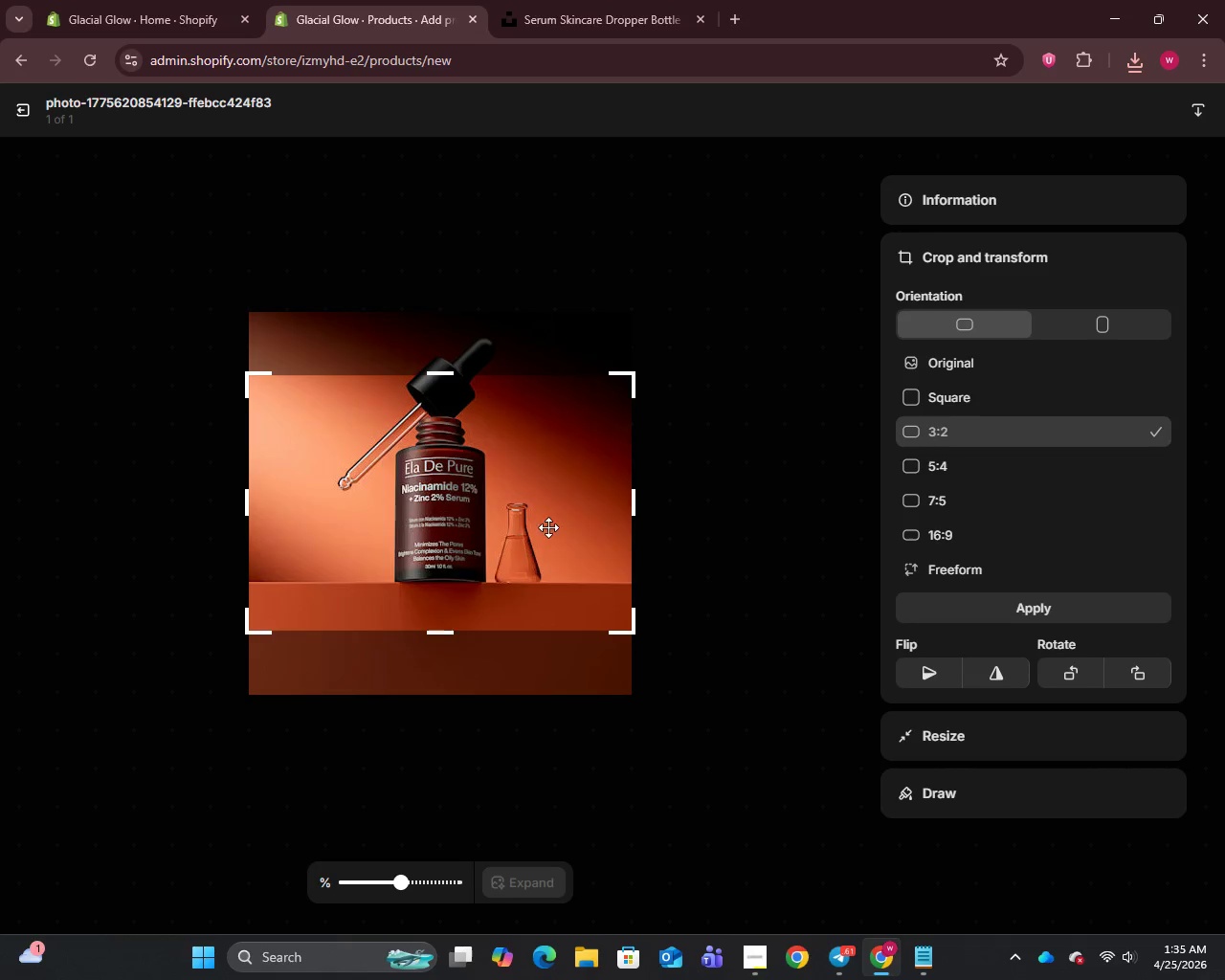 
left_click_drag(start_coordinate=[548, 527], to_coordinate=[555, 483])
 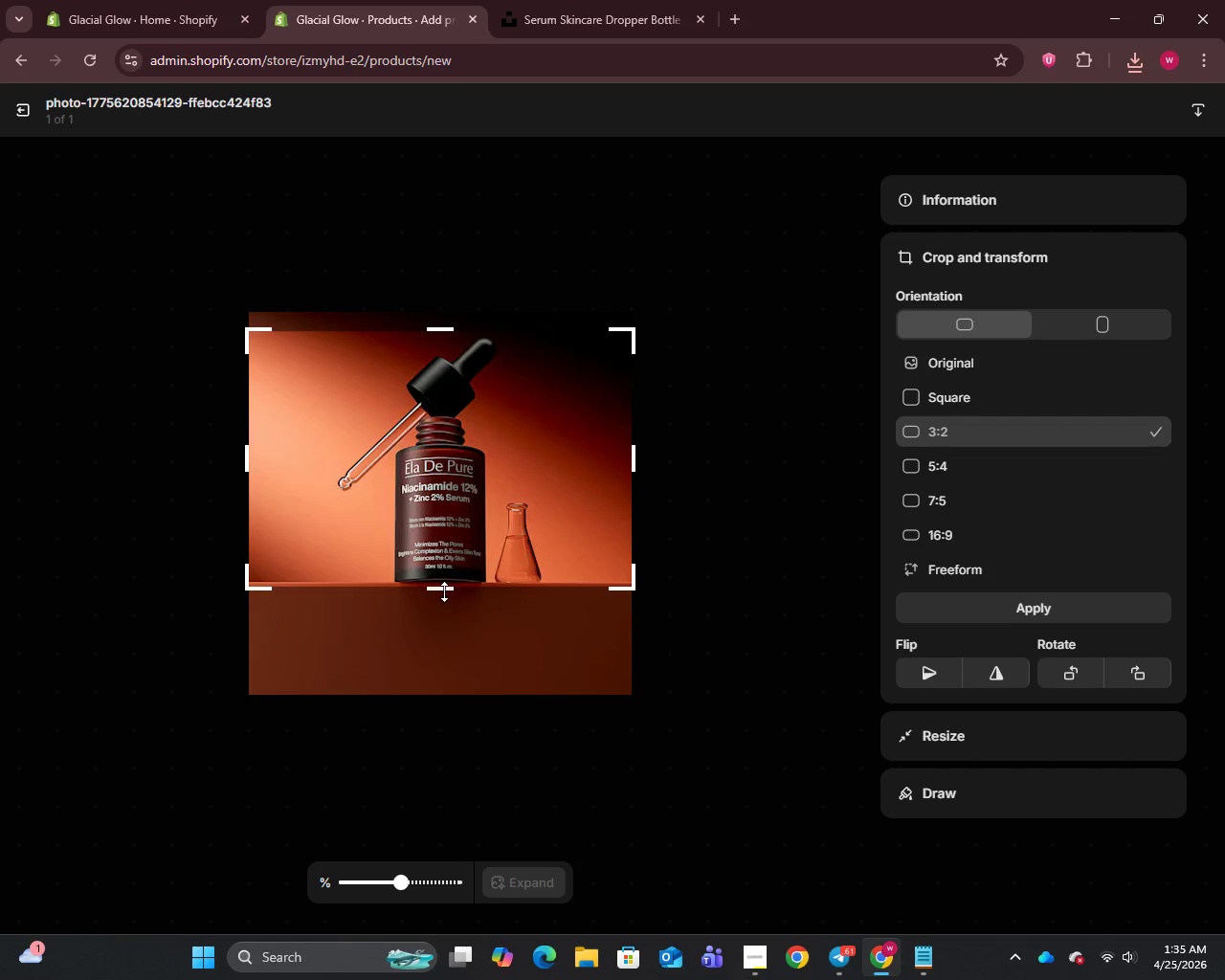 
left_click_drag(start_coordinate=[444, 591], to_coordinate=[444, 604])
 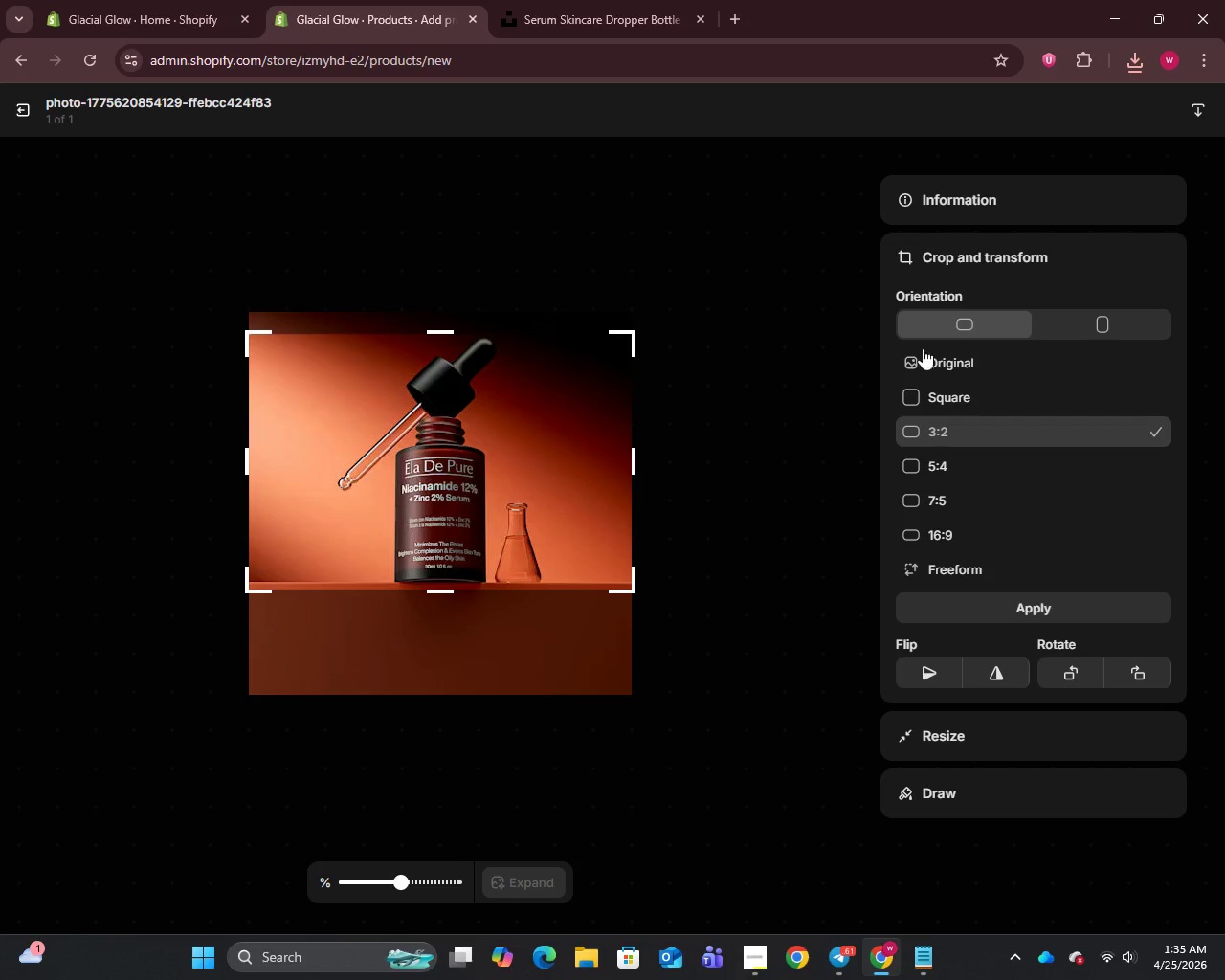 
left_click([1015, 601])
 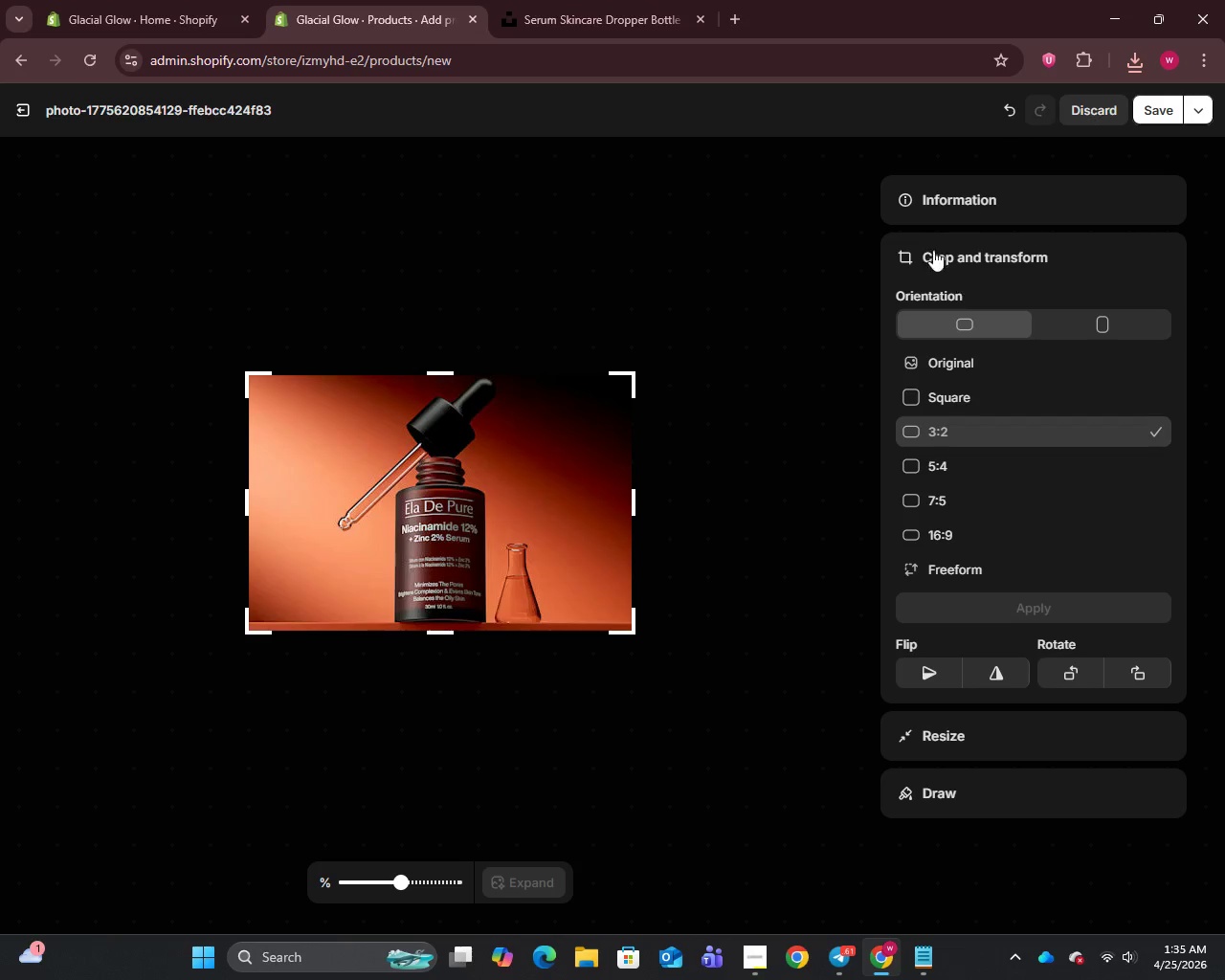 
left_click([955, 193])
 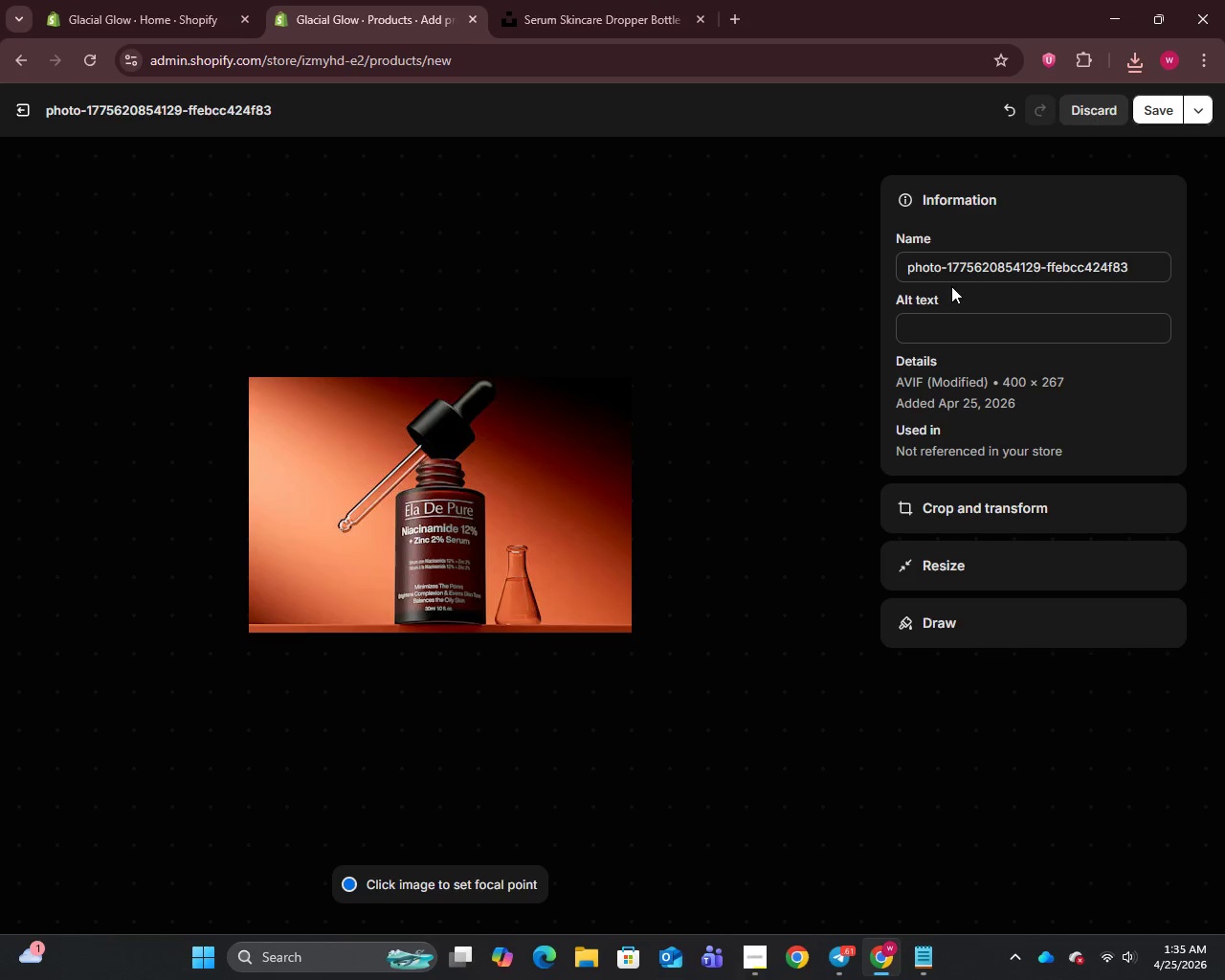 
left_click([952, 267])
 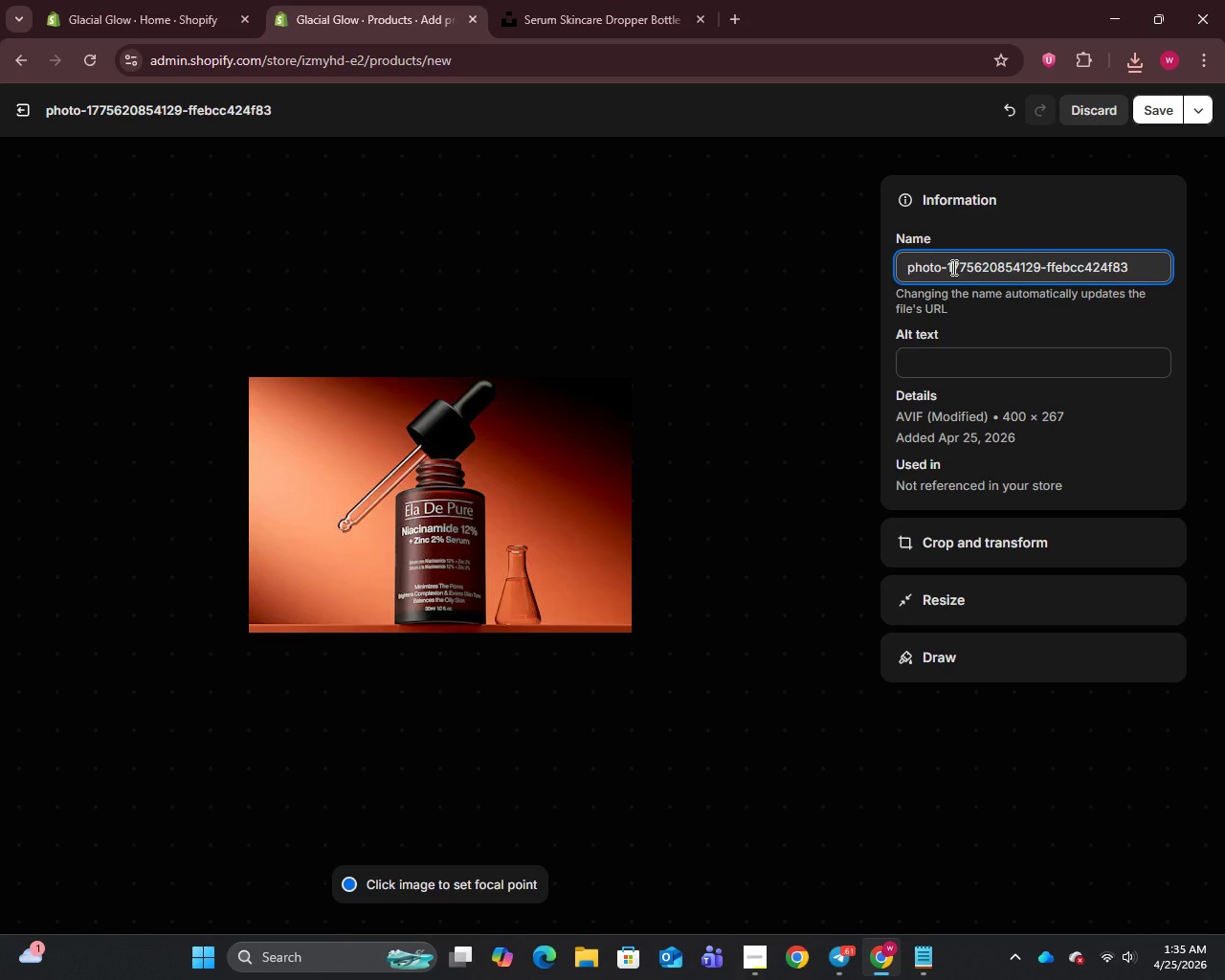 
key(Control+A)
 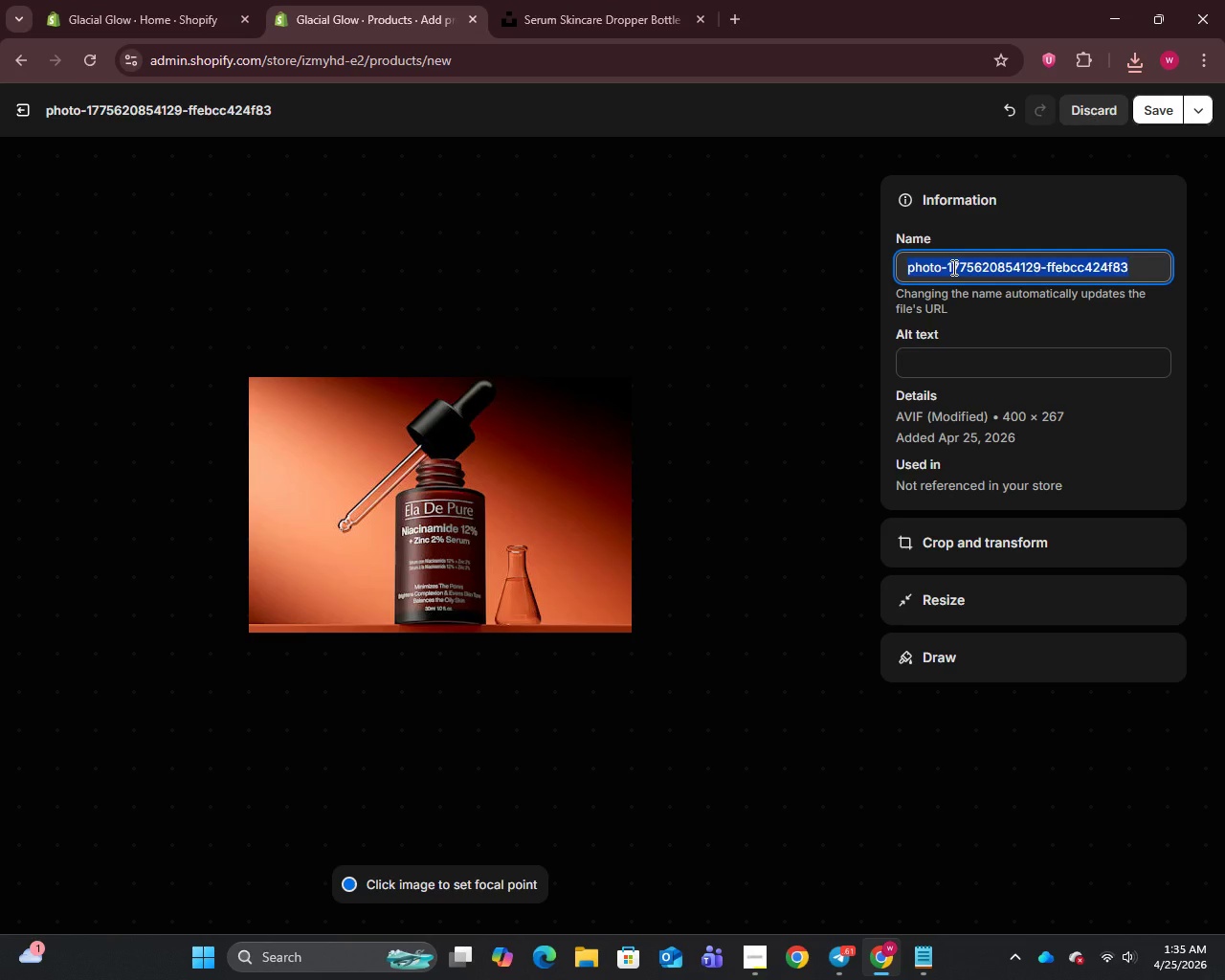 
key(Control+V)
 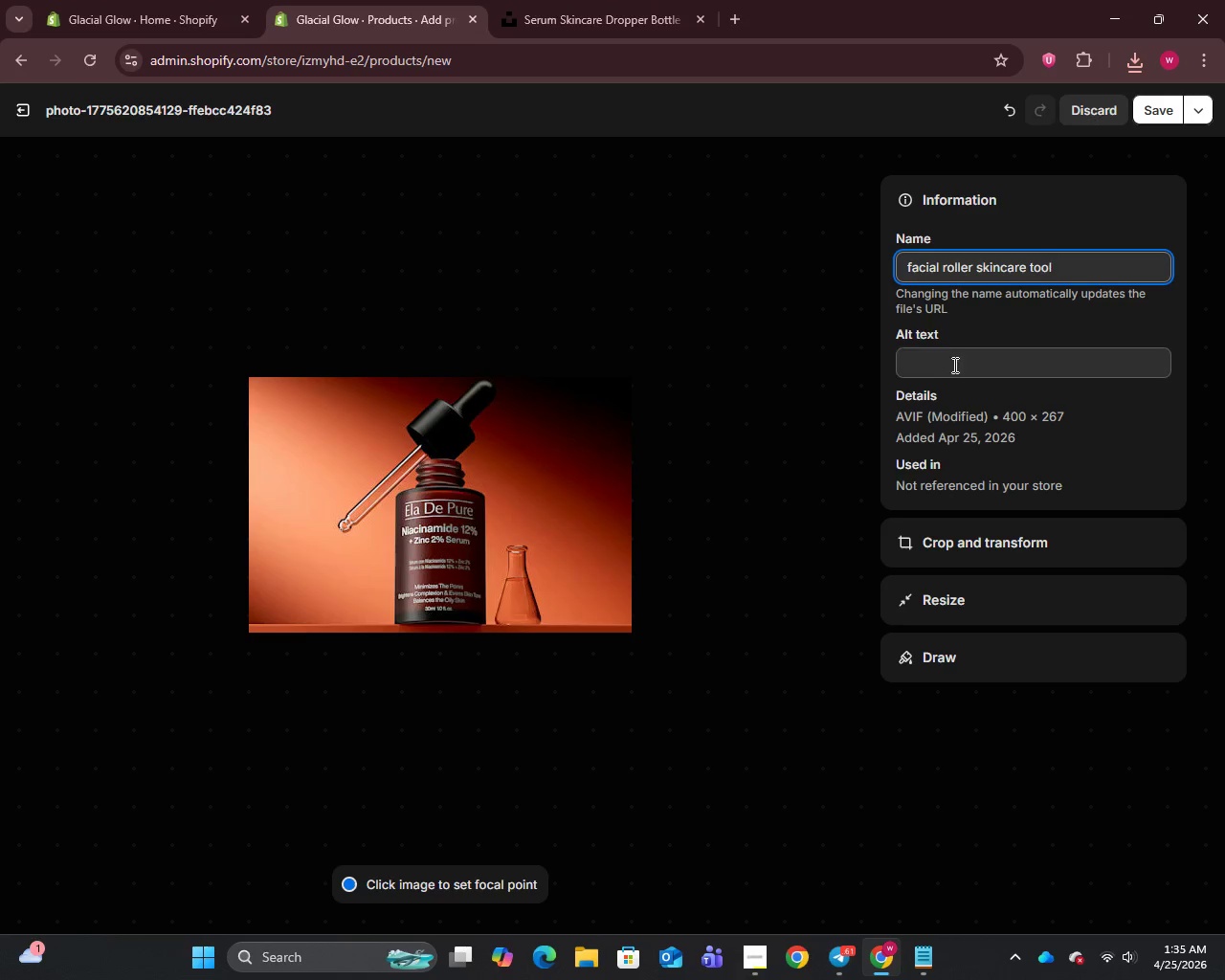 
left_click([954, 366])
 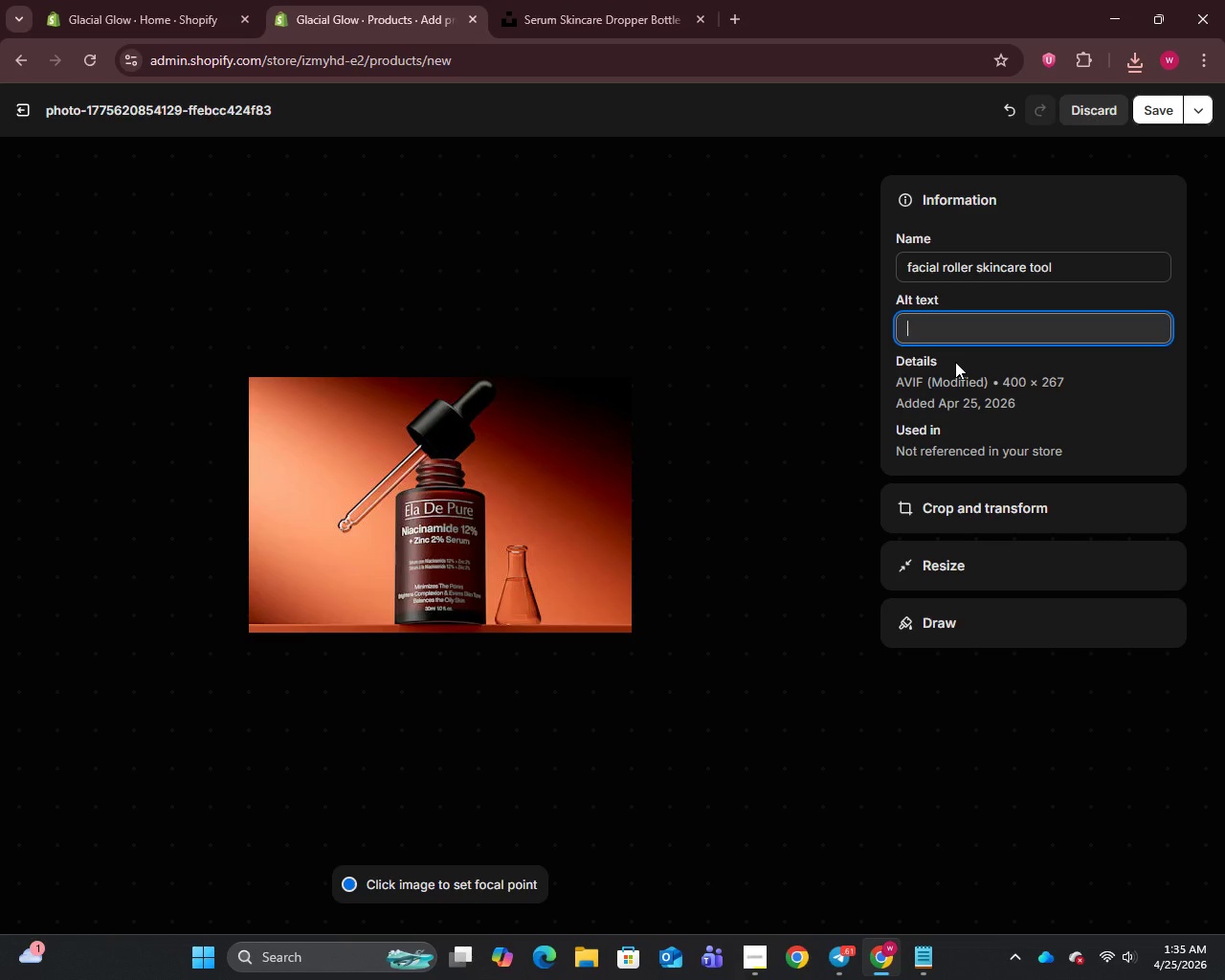 
type(Glacier Hydration Serum by Glacial Glow - post-tra)
key(Backspace)
type(eatment cryotherapy skincare serum with hyaluronic acid)
 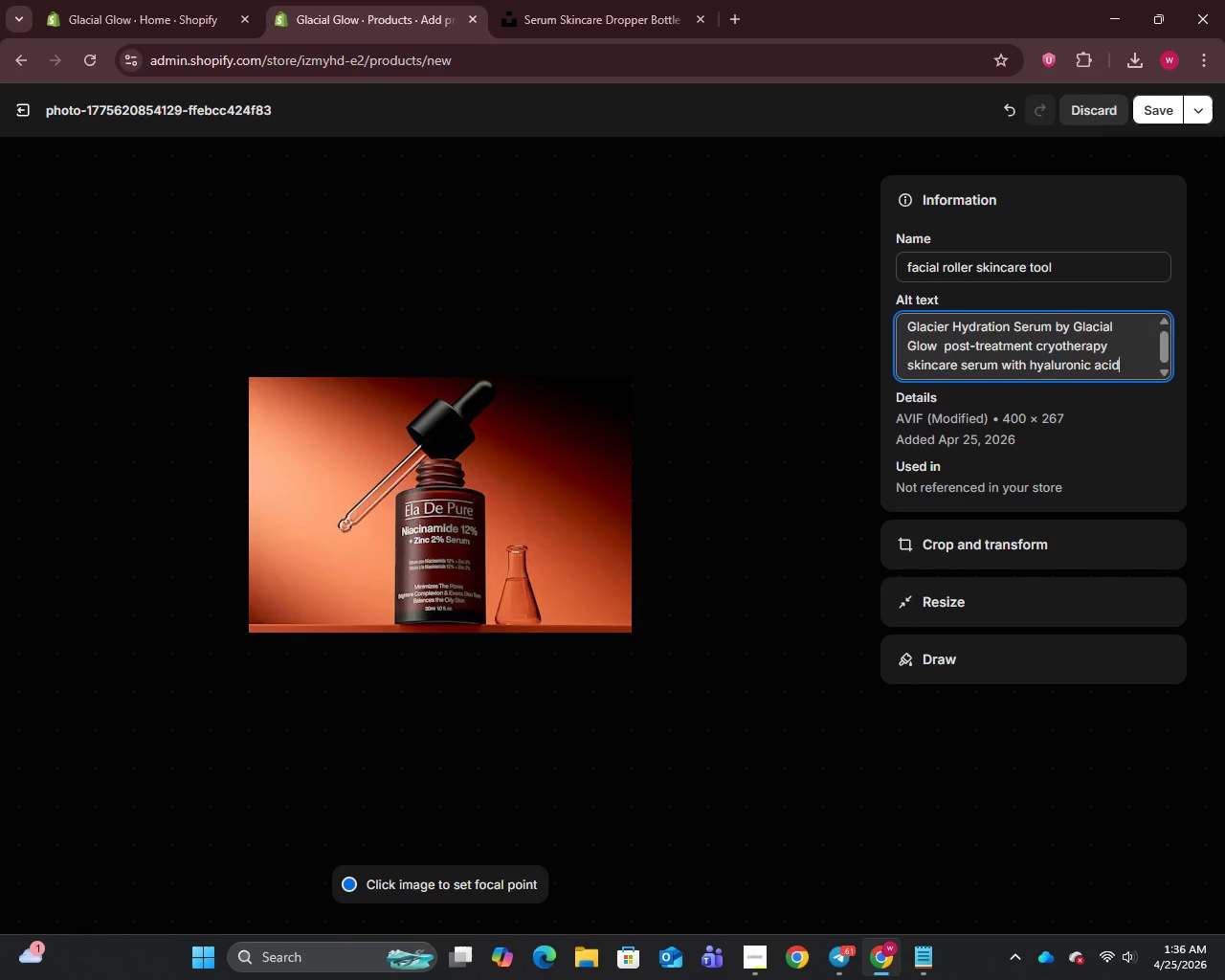 
left_click([1152, 108])
 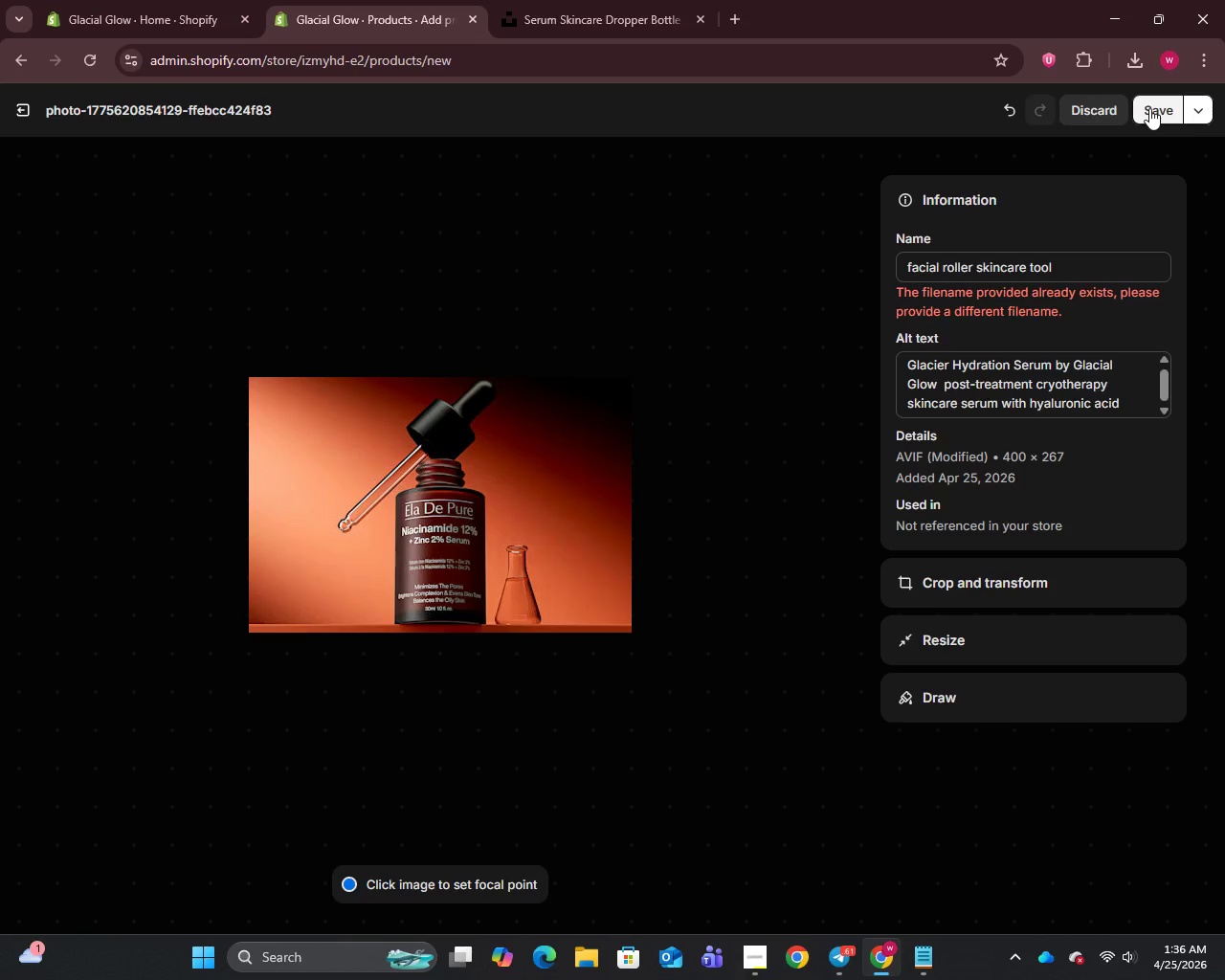 
wait(8.11)
 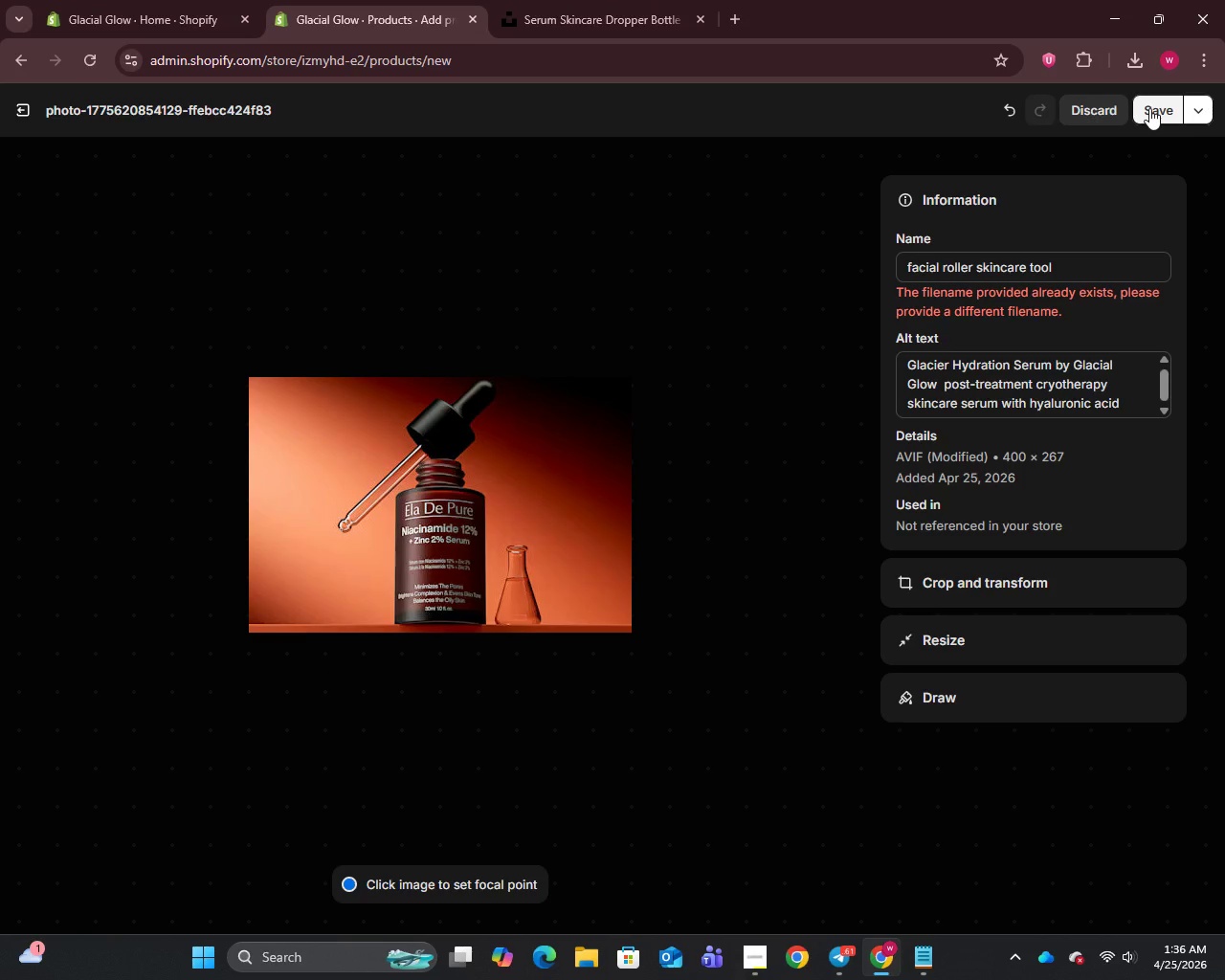 
left_click([1075, 267])
 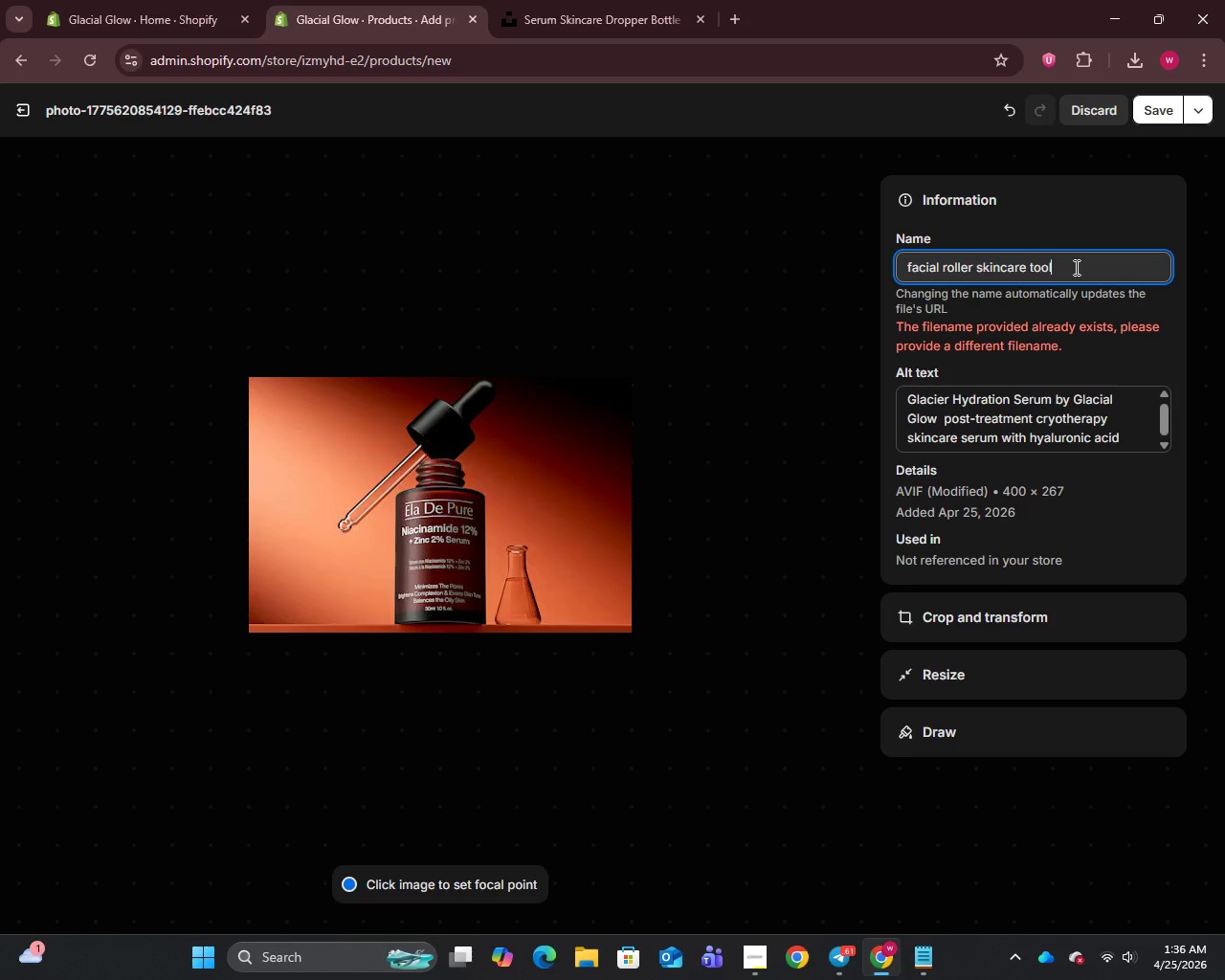 
key(S)
 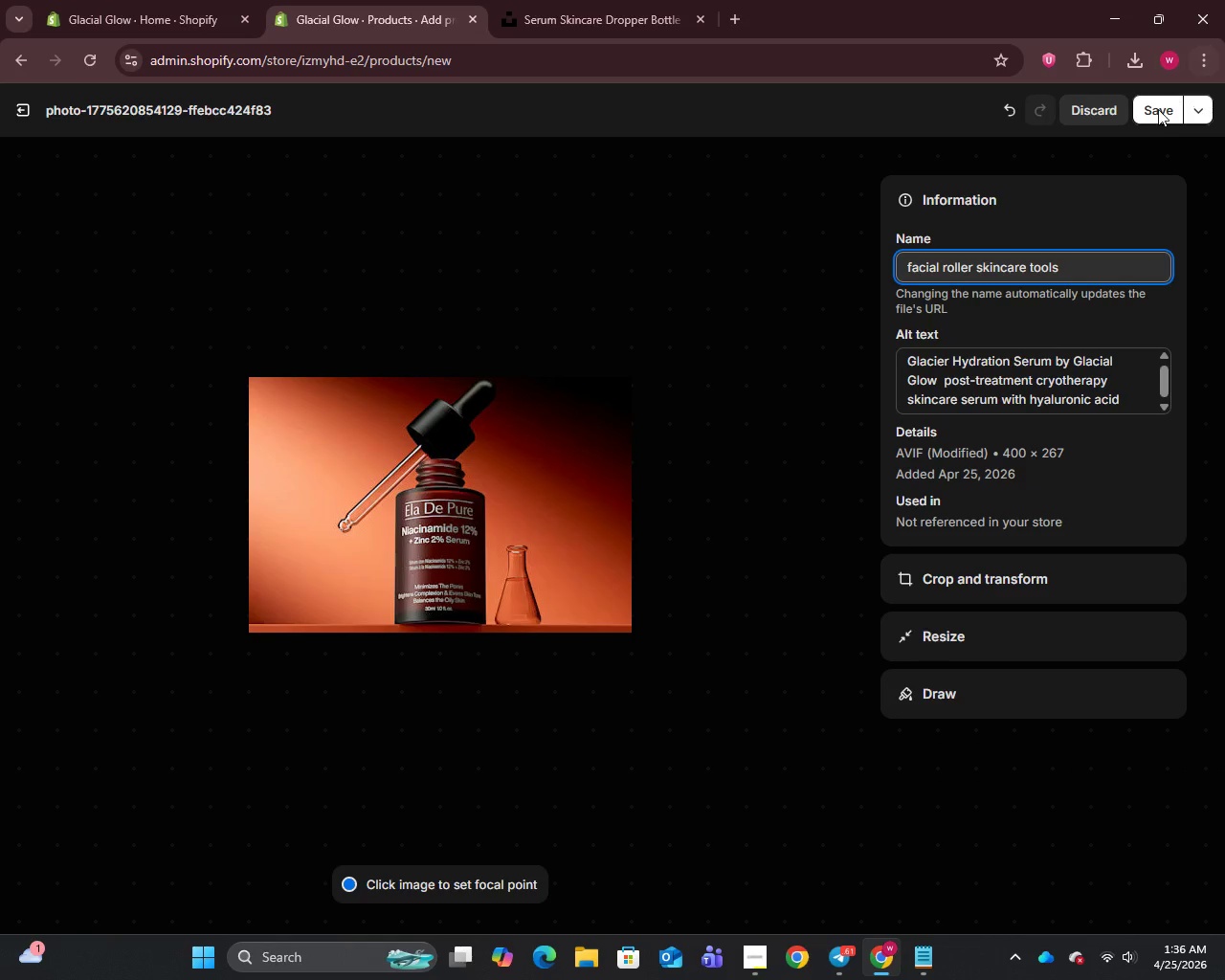 
left_click([1155, 115])
 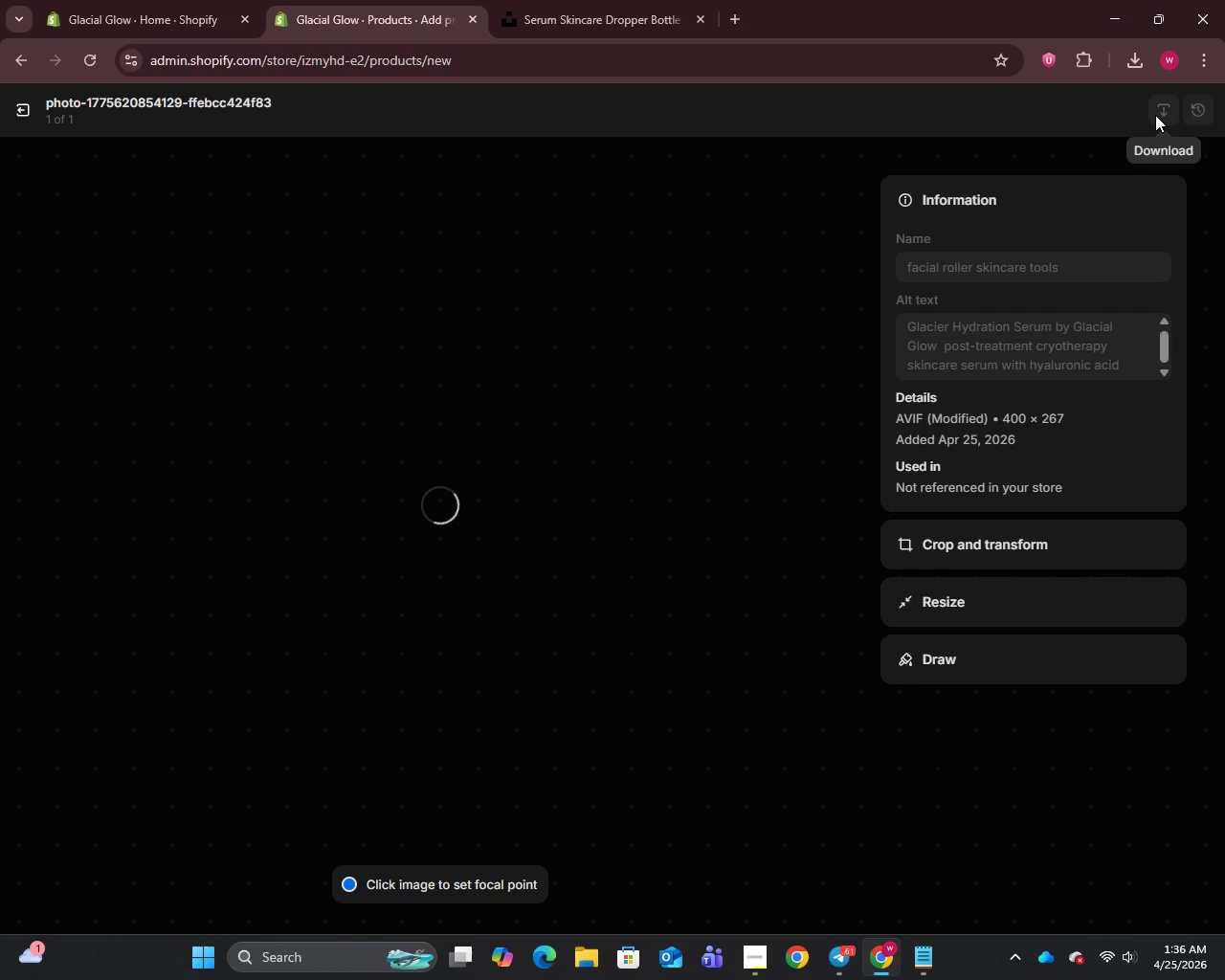 
wait(8.38)
 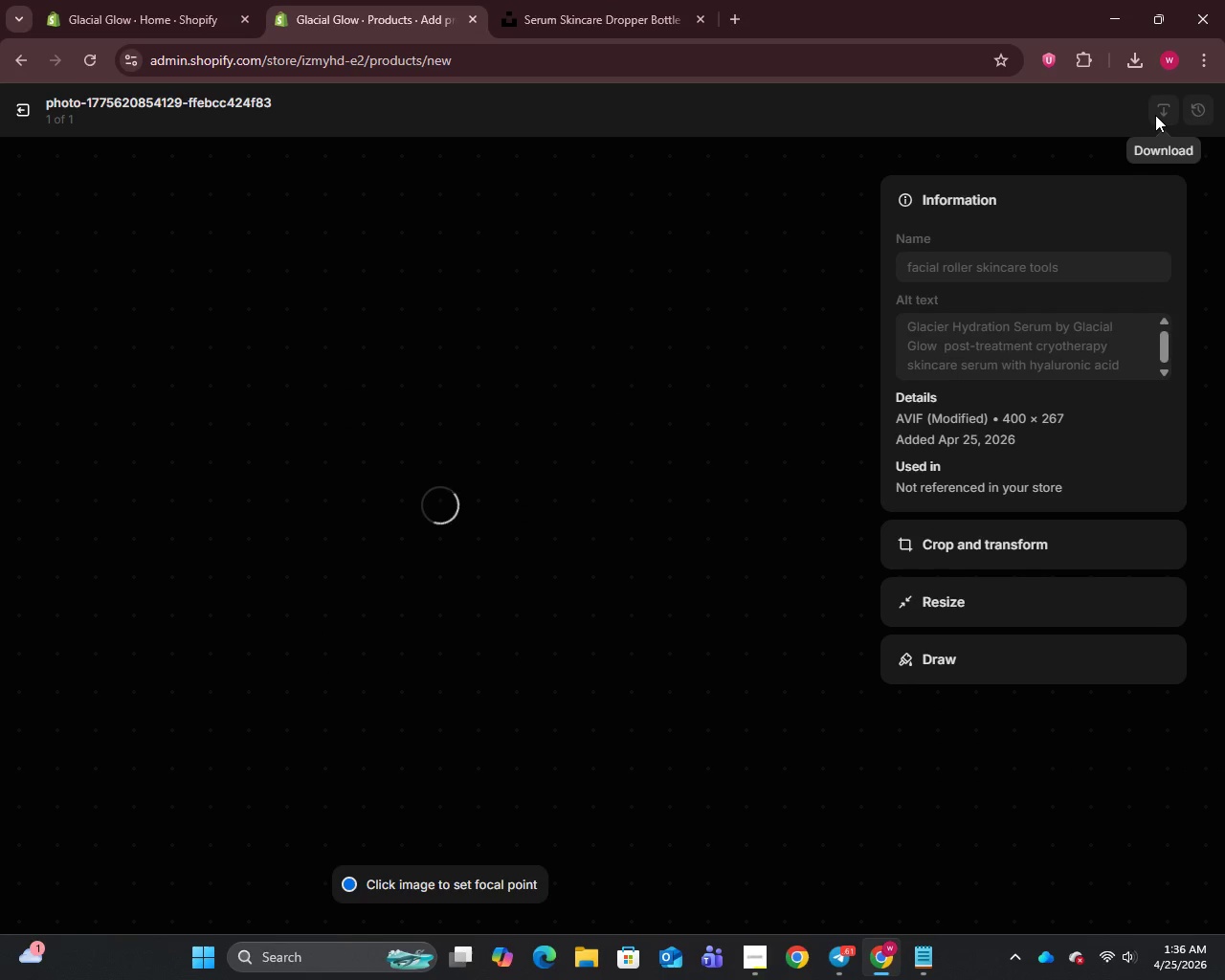 
left_click([622, 30])
 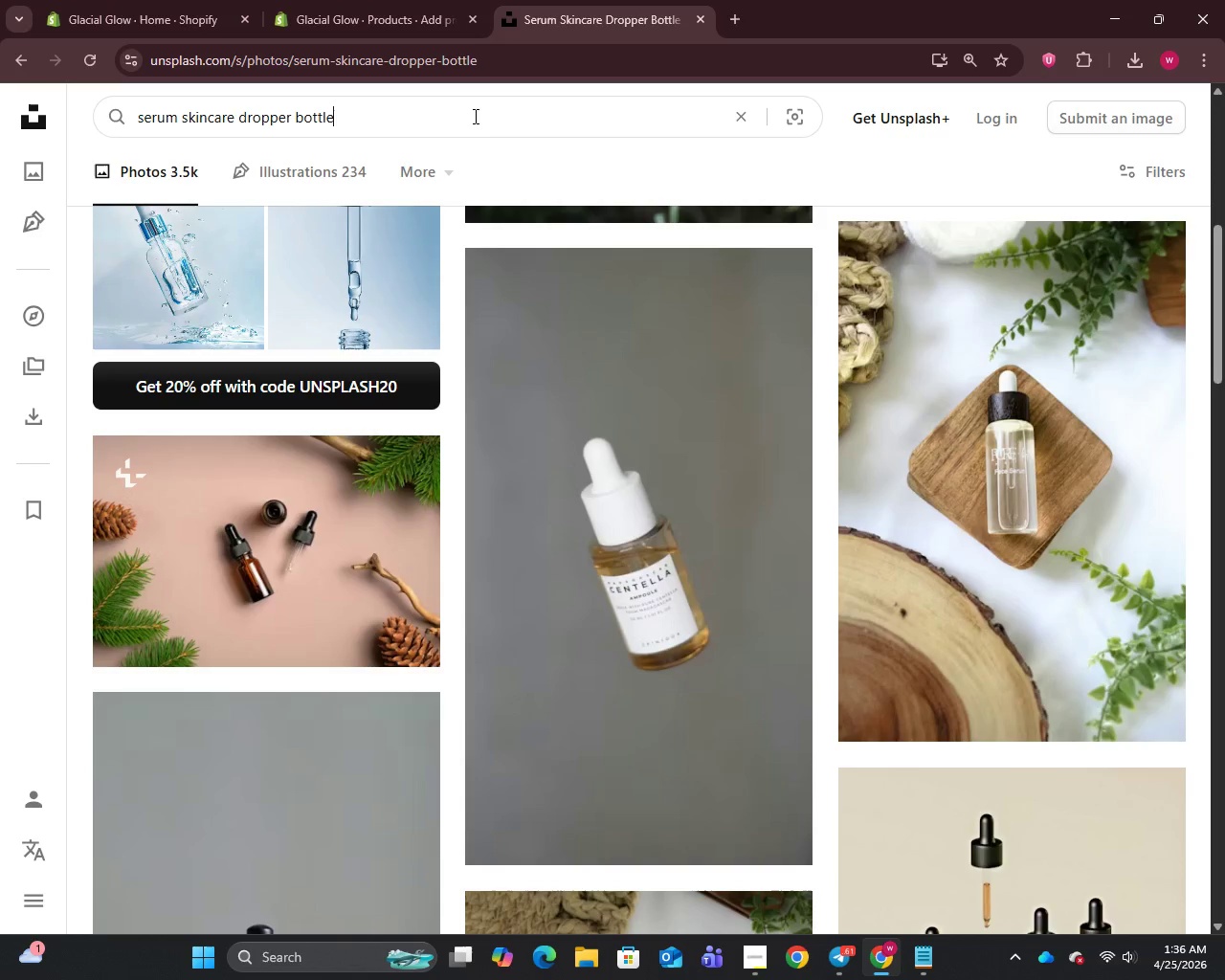 
key(Control+A)
 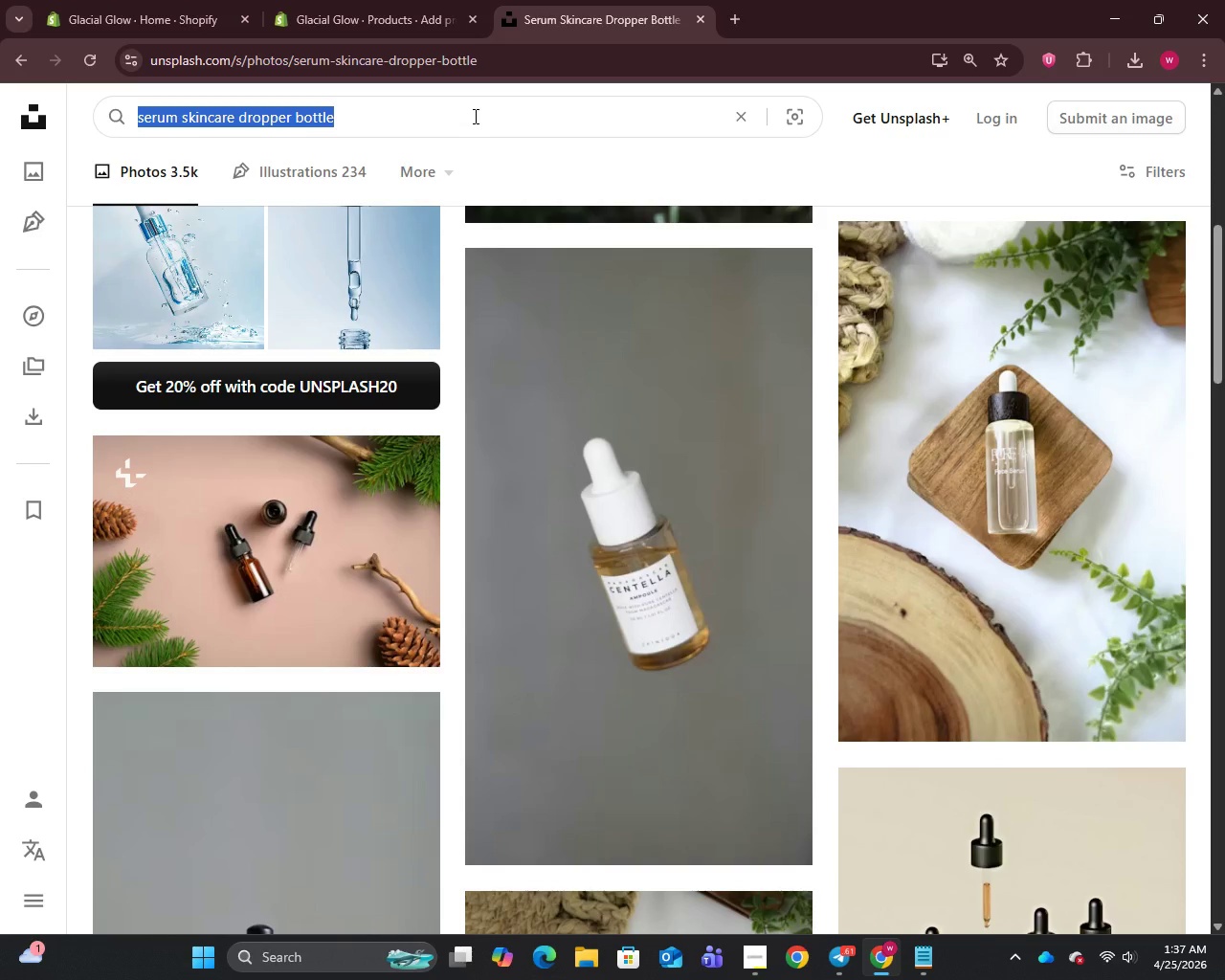 
key(Control+C)
 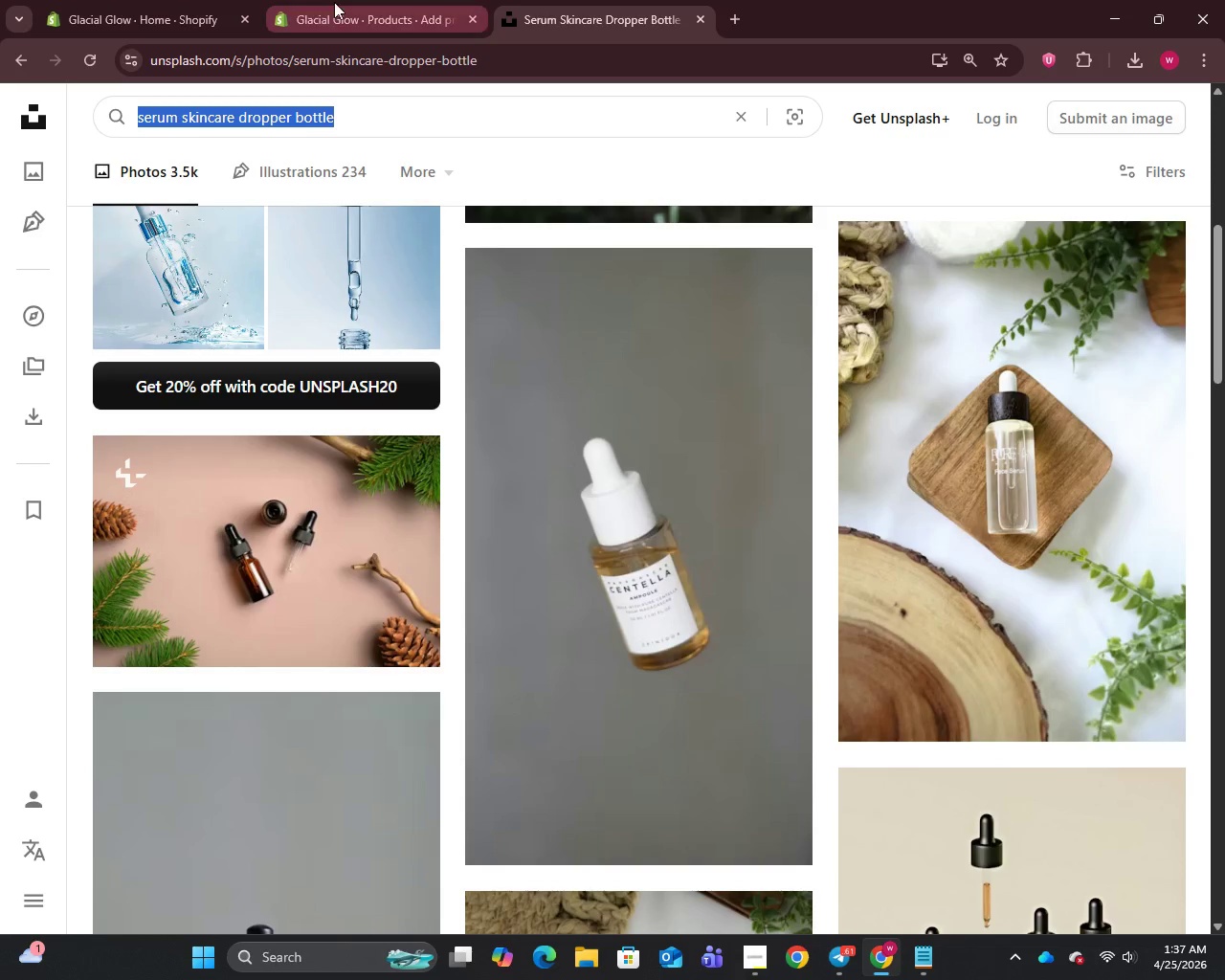 
left_click([334, 2])
 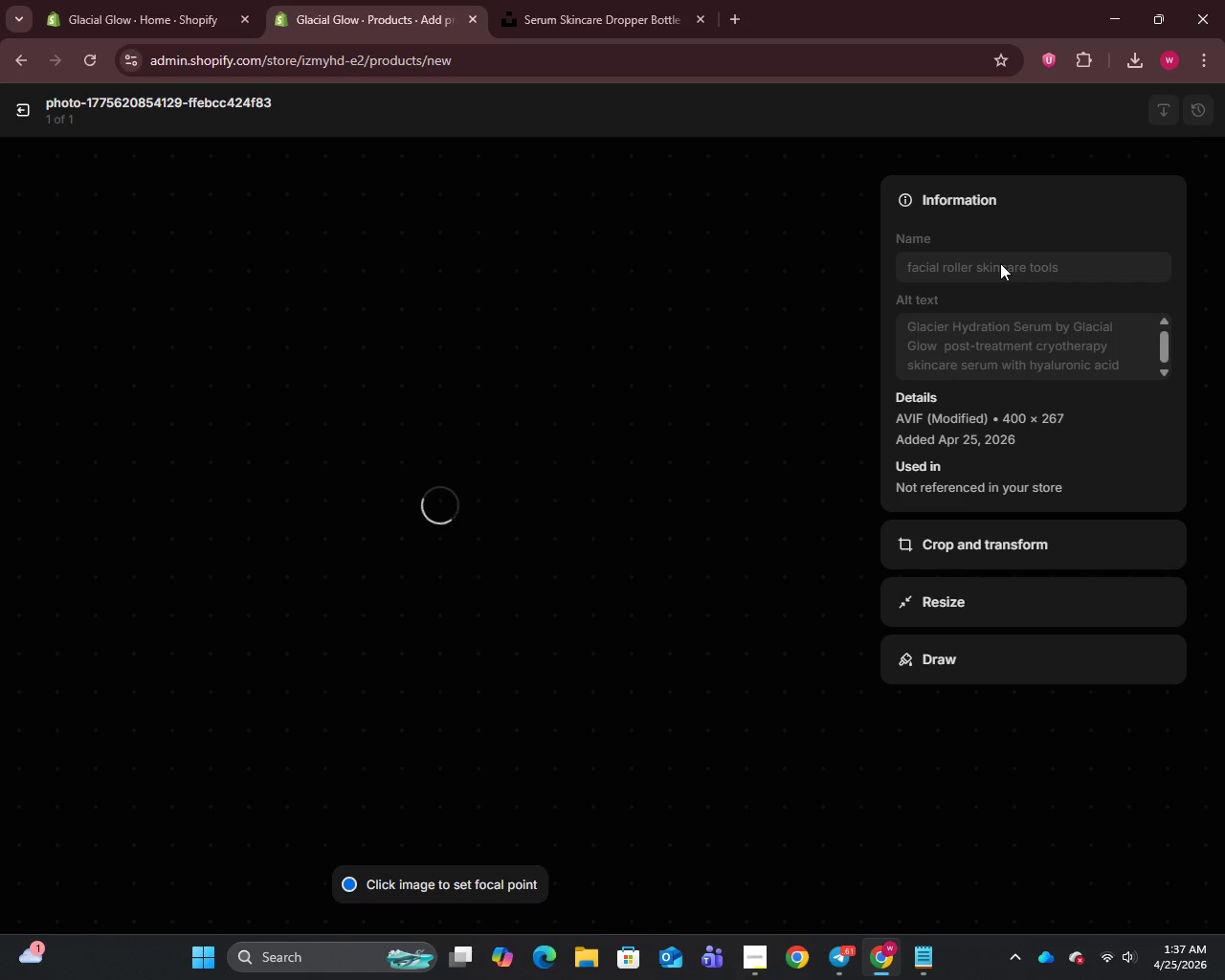 
wait(13.31)
 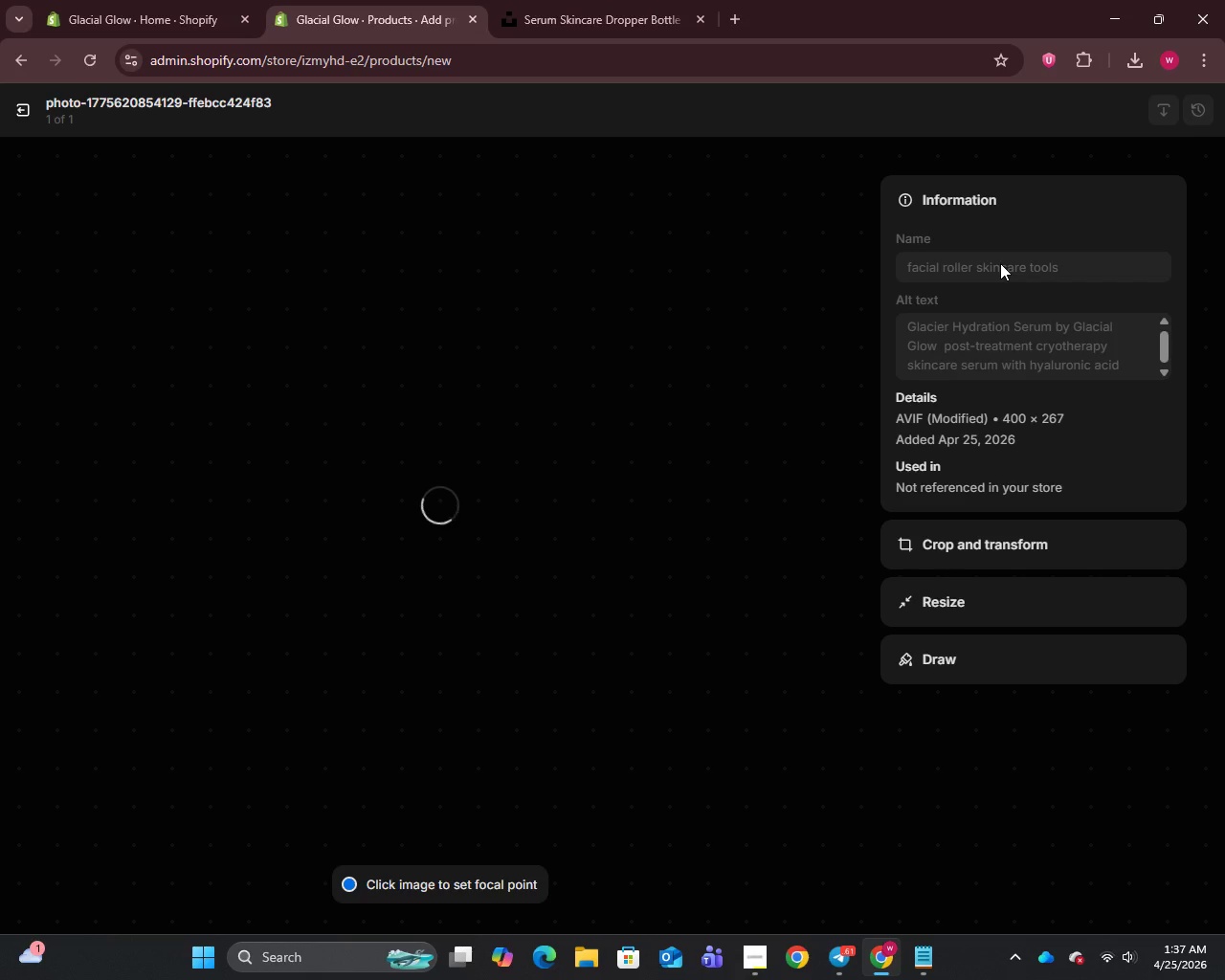 
left_click([131, 0])
 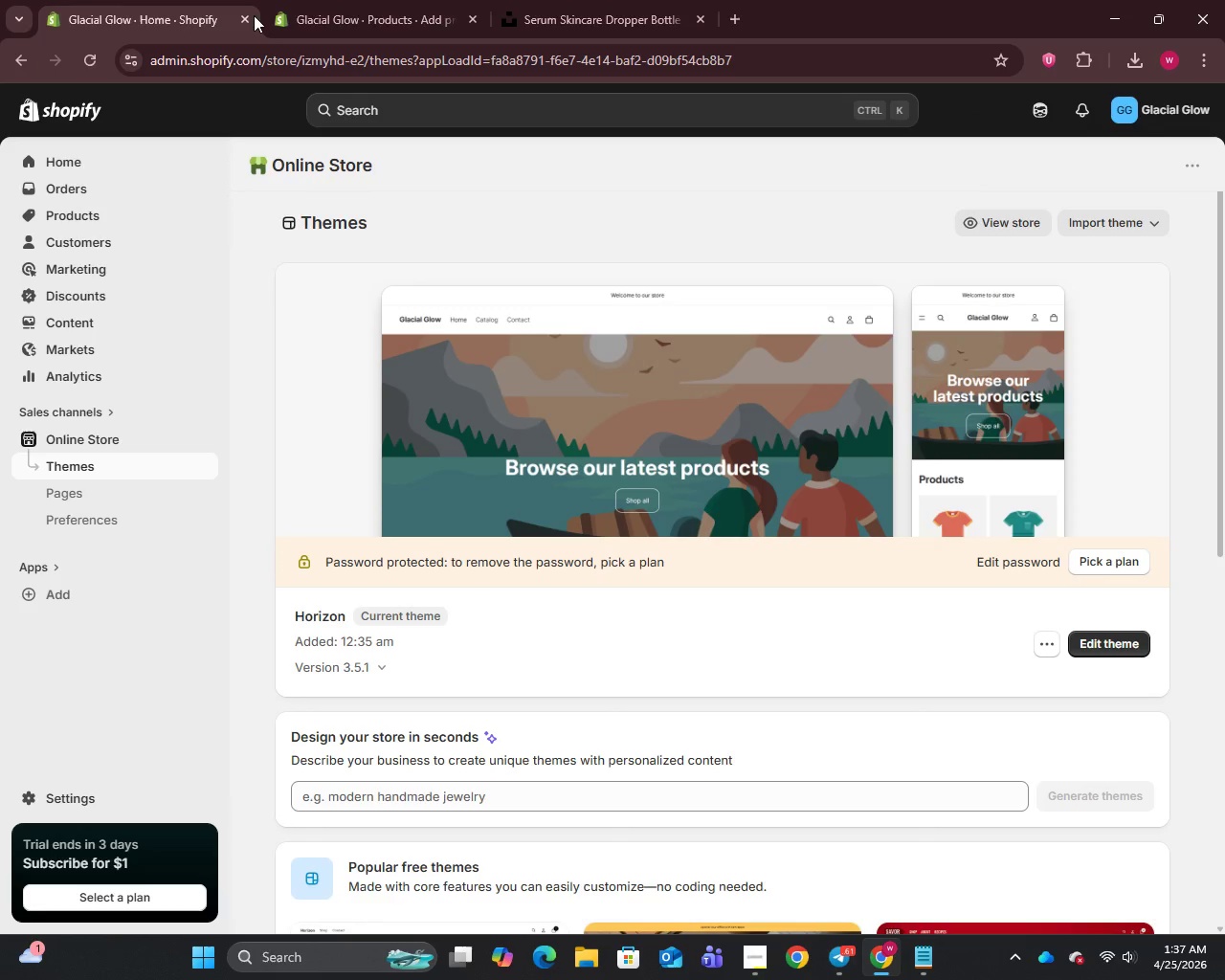 
left_click([356, 0])
 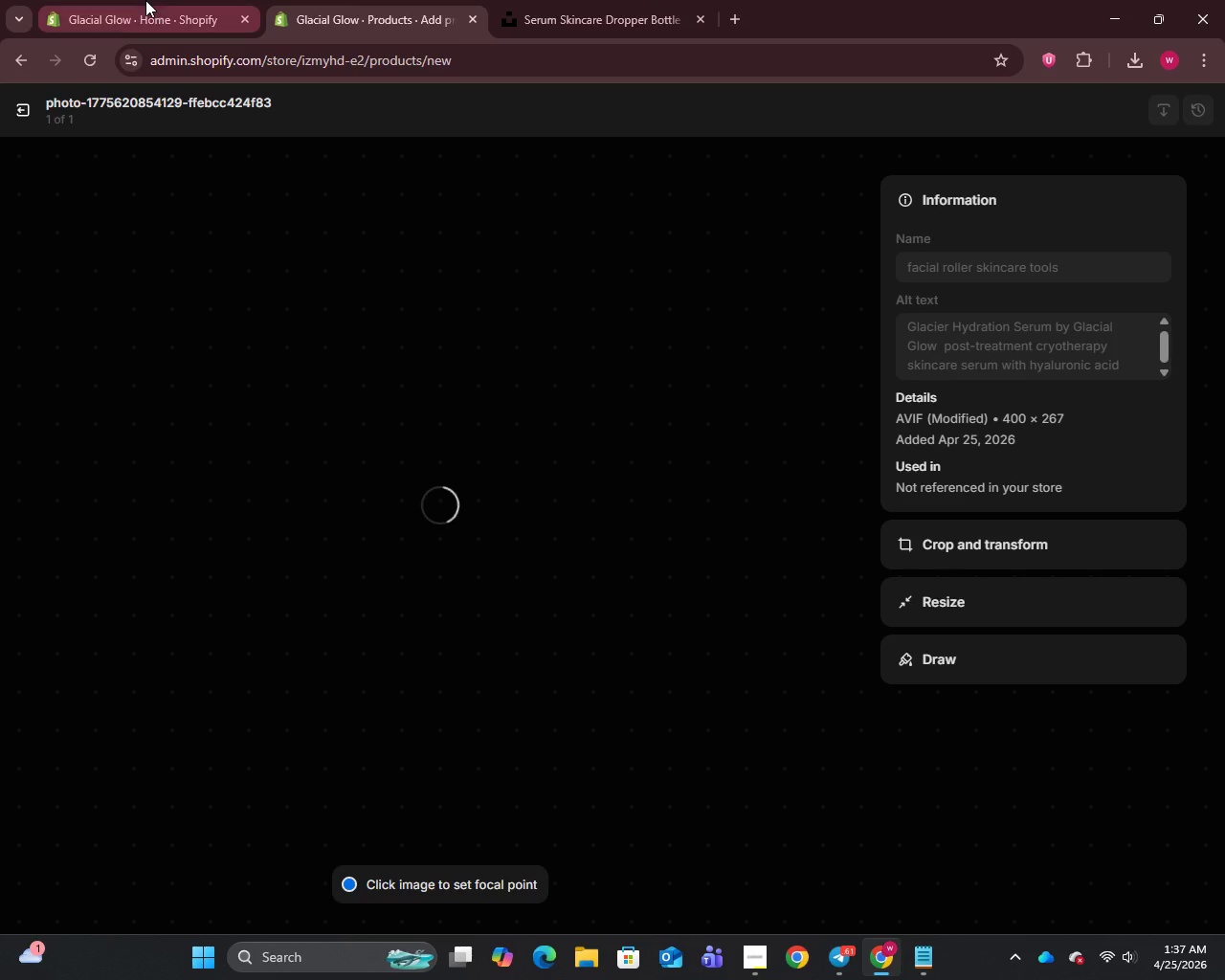 
left_click([144, 0])
 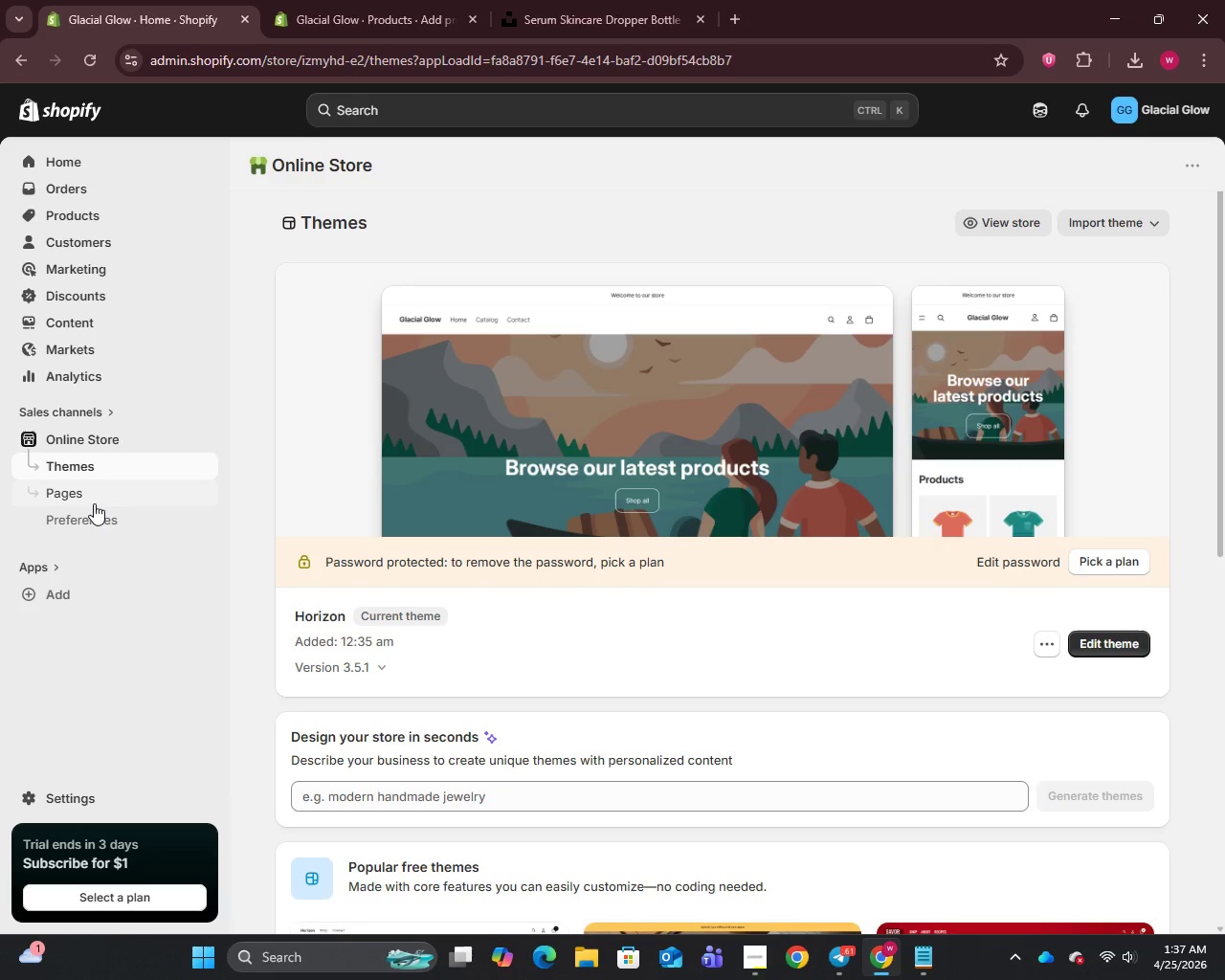 
left_click([92, 513])
 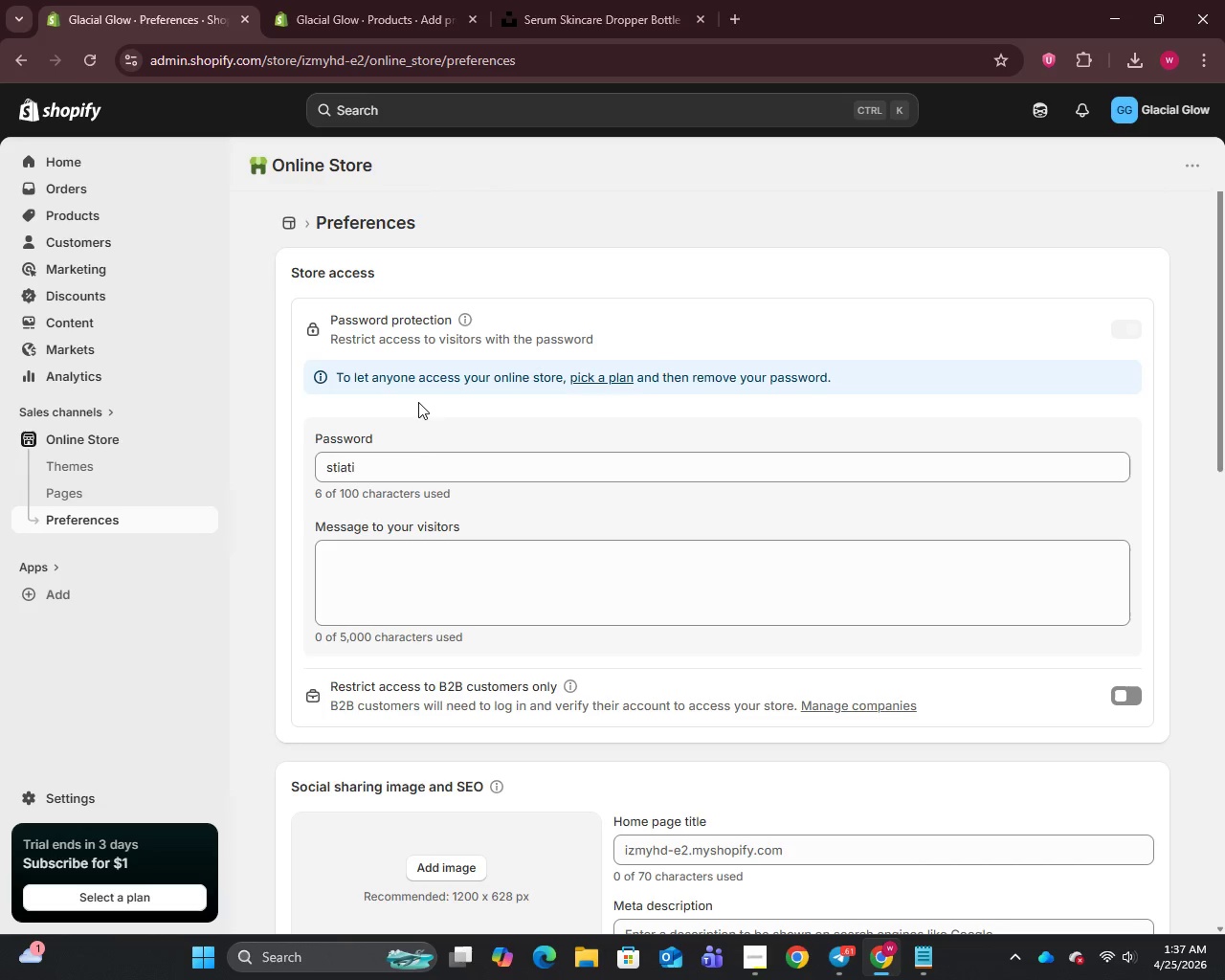 
left_click([414, 457])
 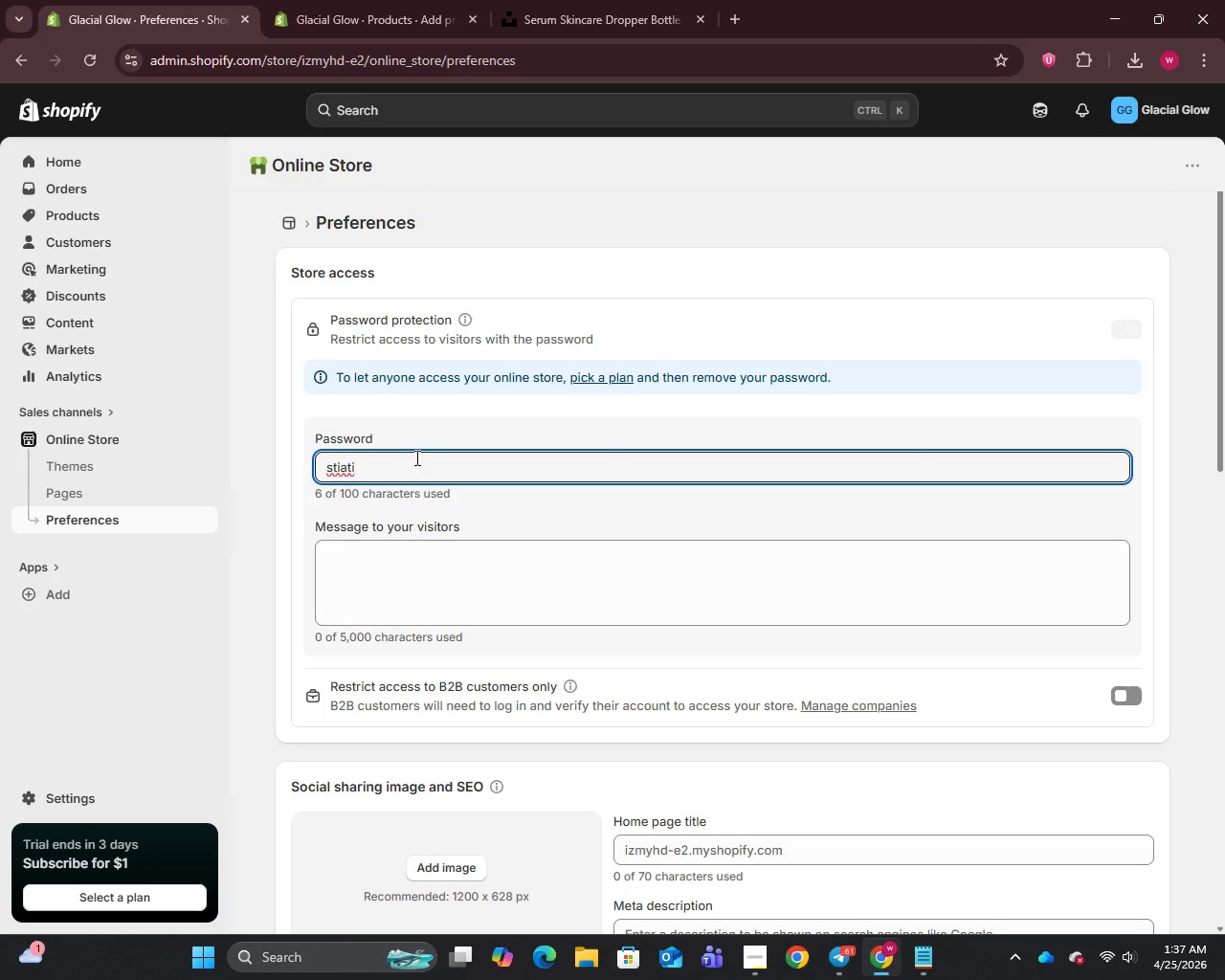 
key(Backspace)
key(Backspace)
key(Backspace)
key(Backspace)
key(Backspace)
key(Backspace)
type(12345)
 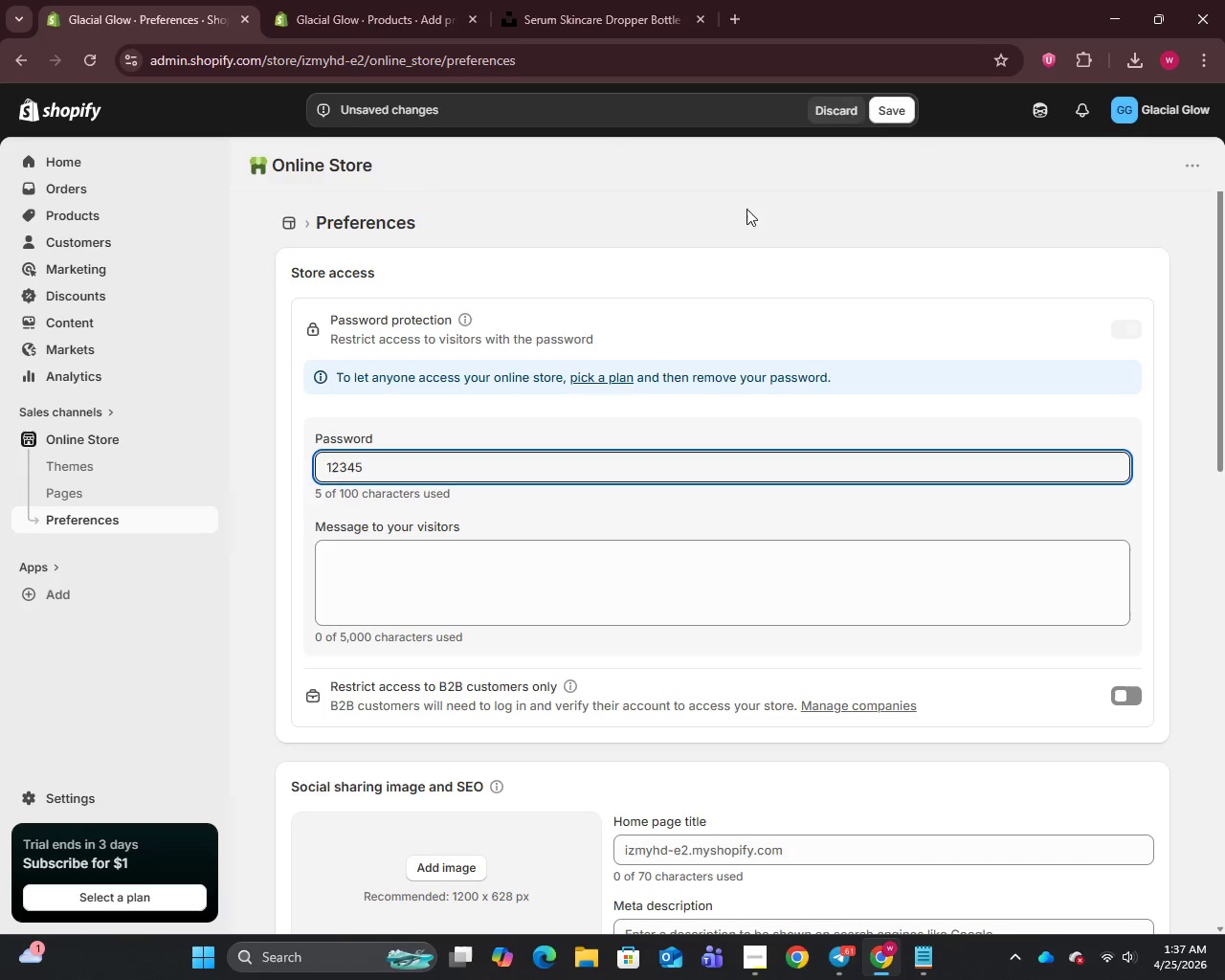 
left_click([902, 104])
 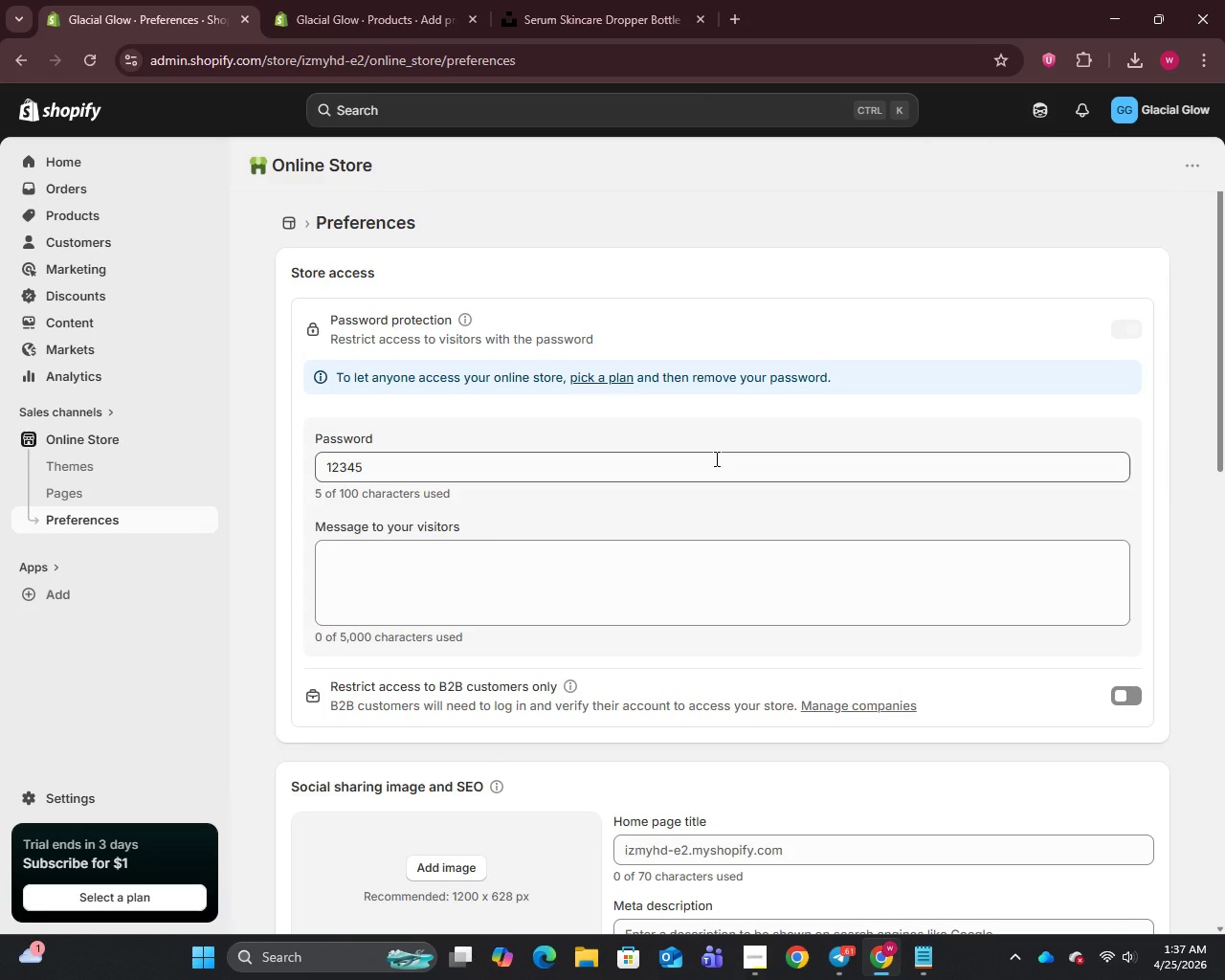 
wait(30.8)
 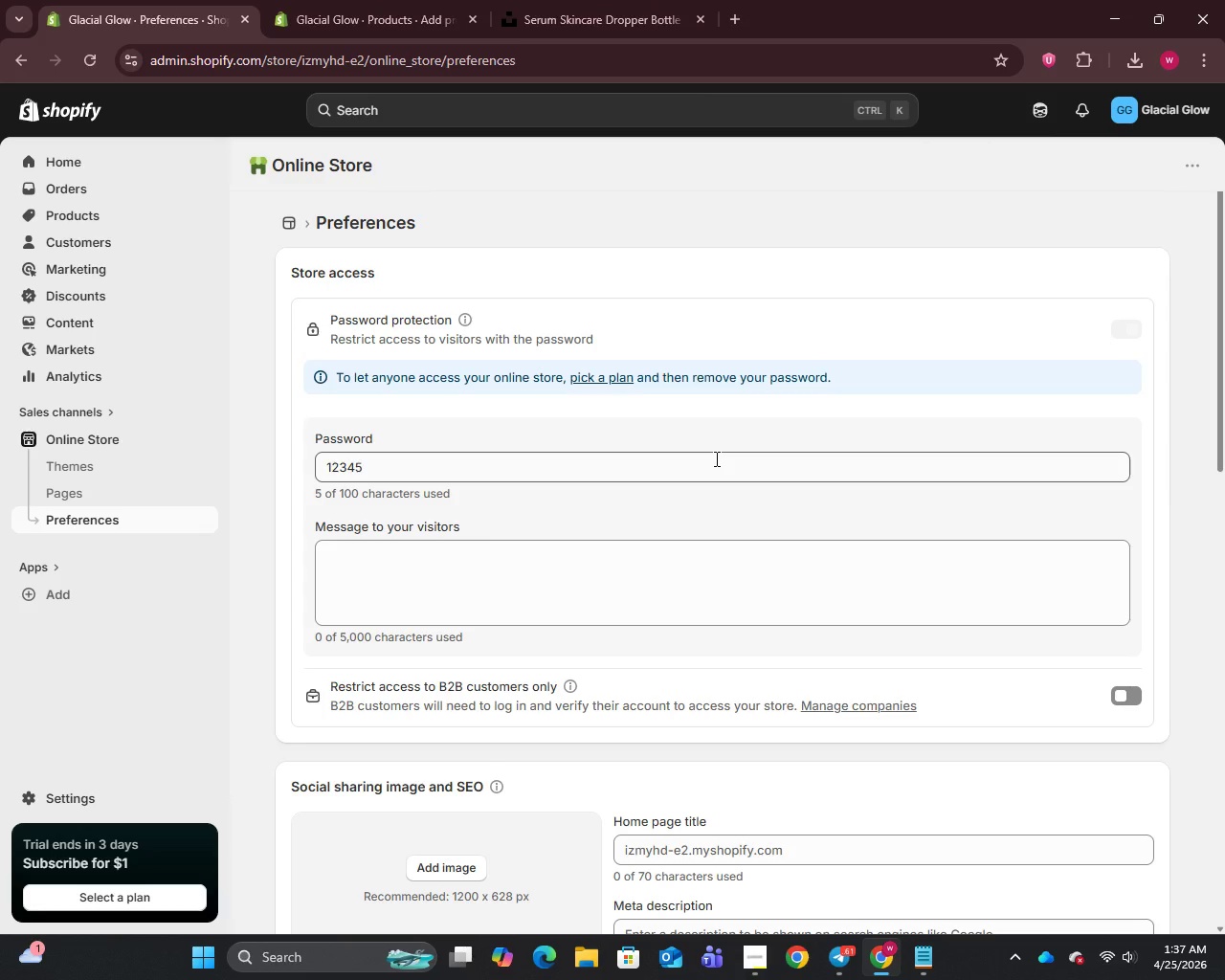 
left_click([18, 102])
 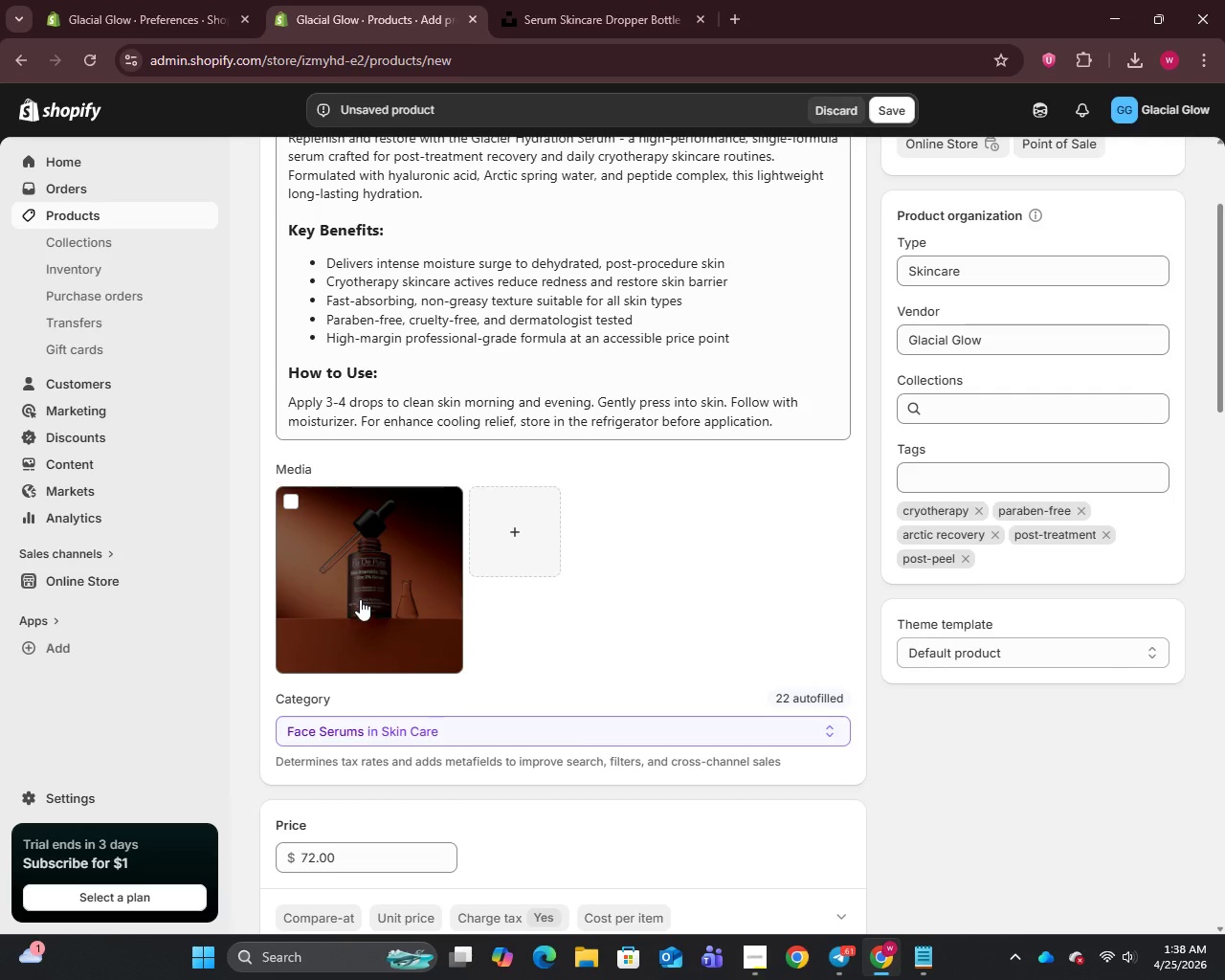 
left_click([361, 588])
 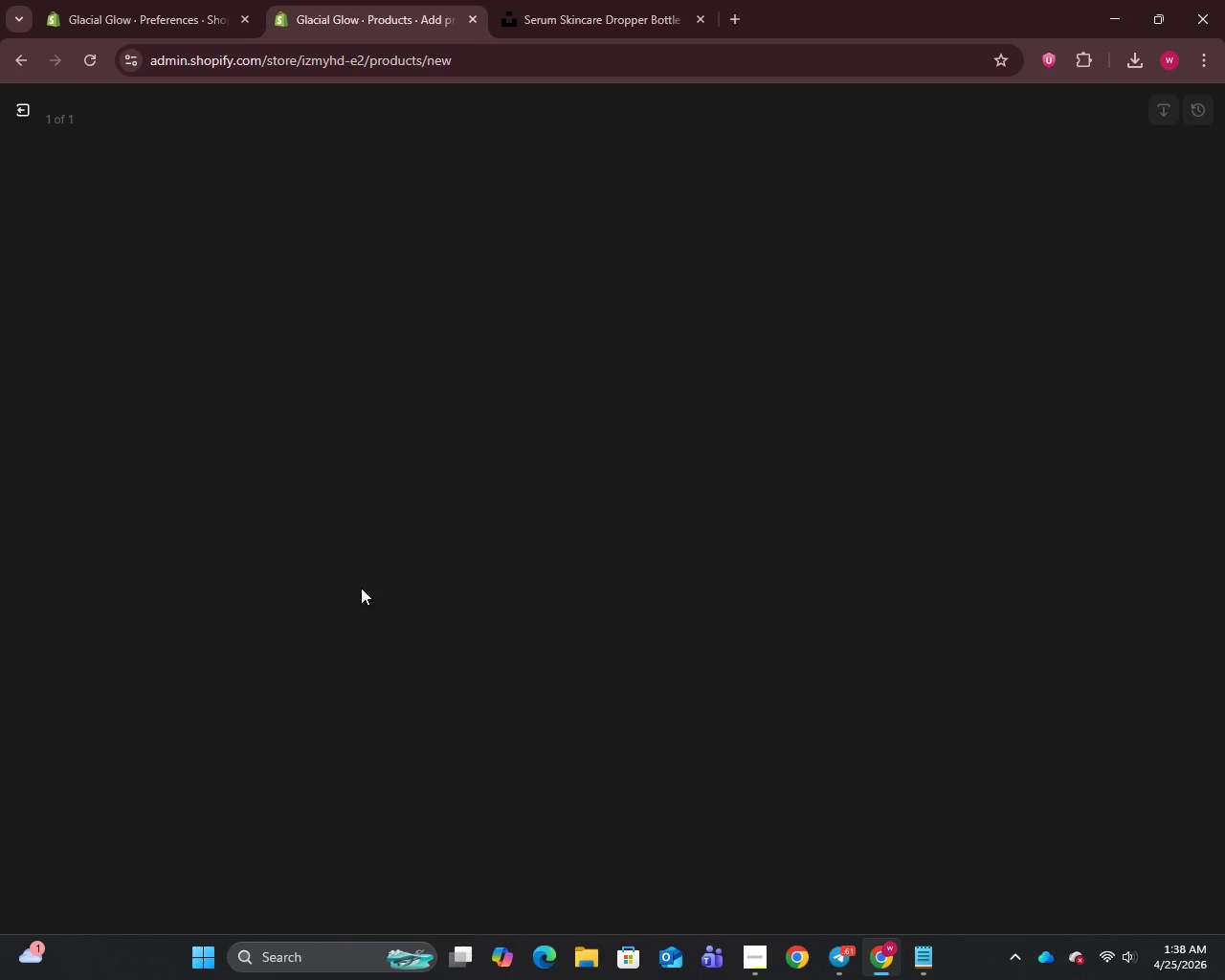 
left_click([11, 103])
 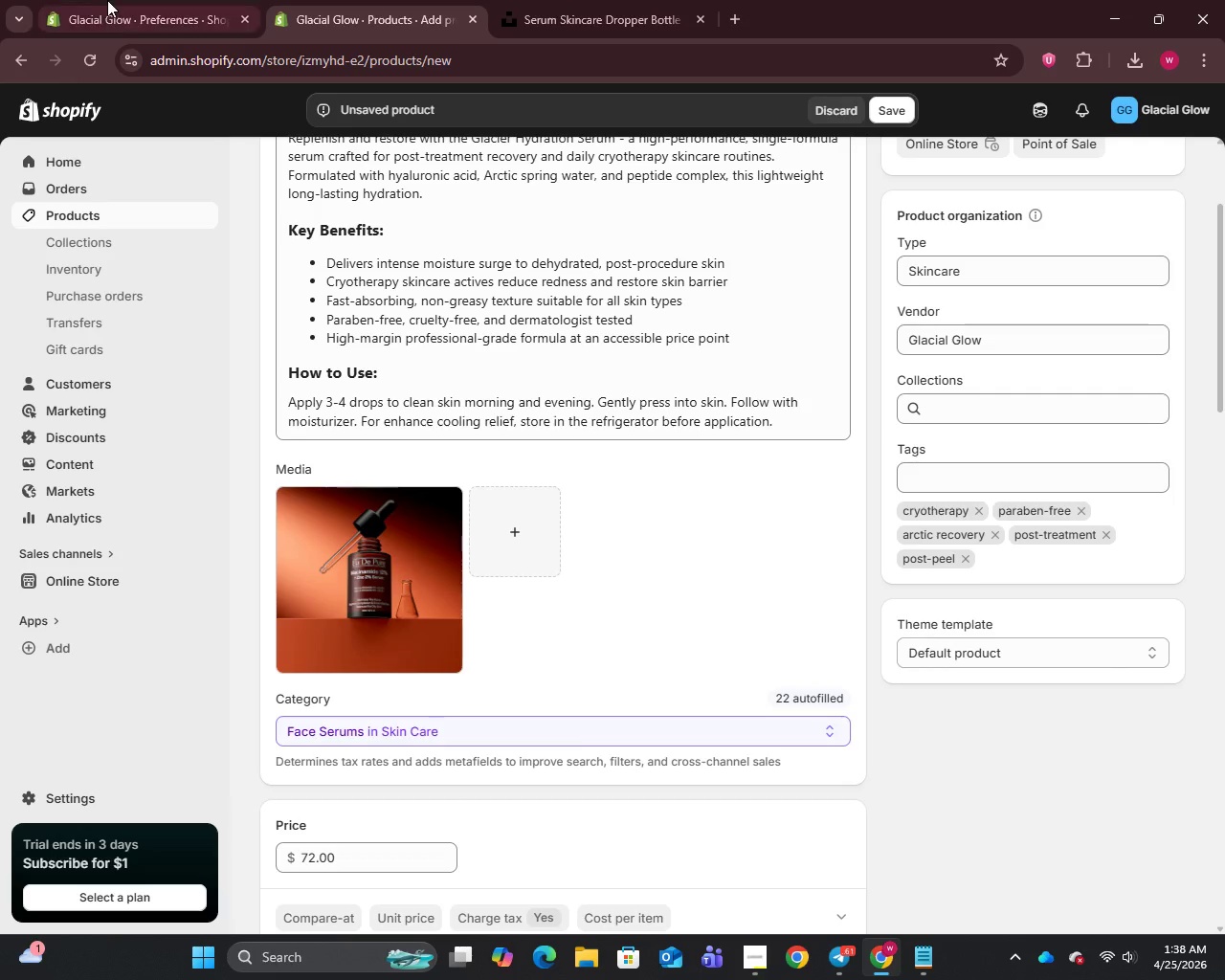 
left_click([108, 0])
 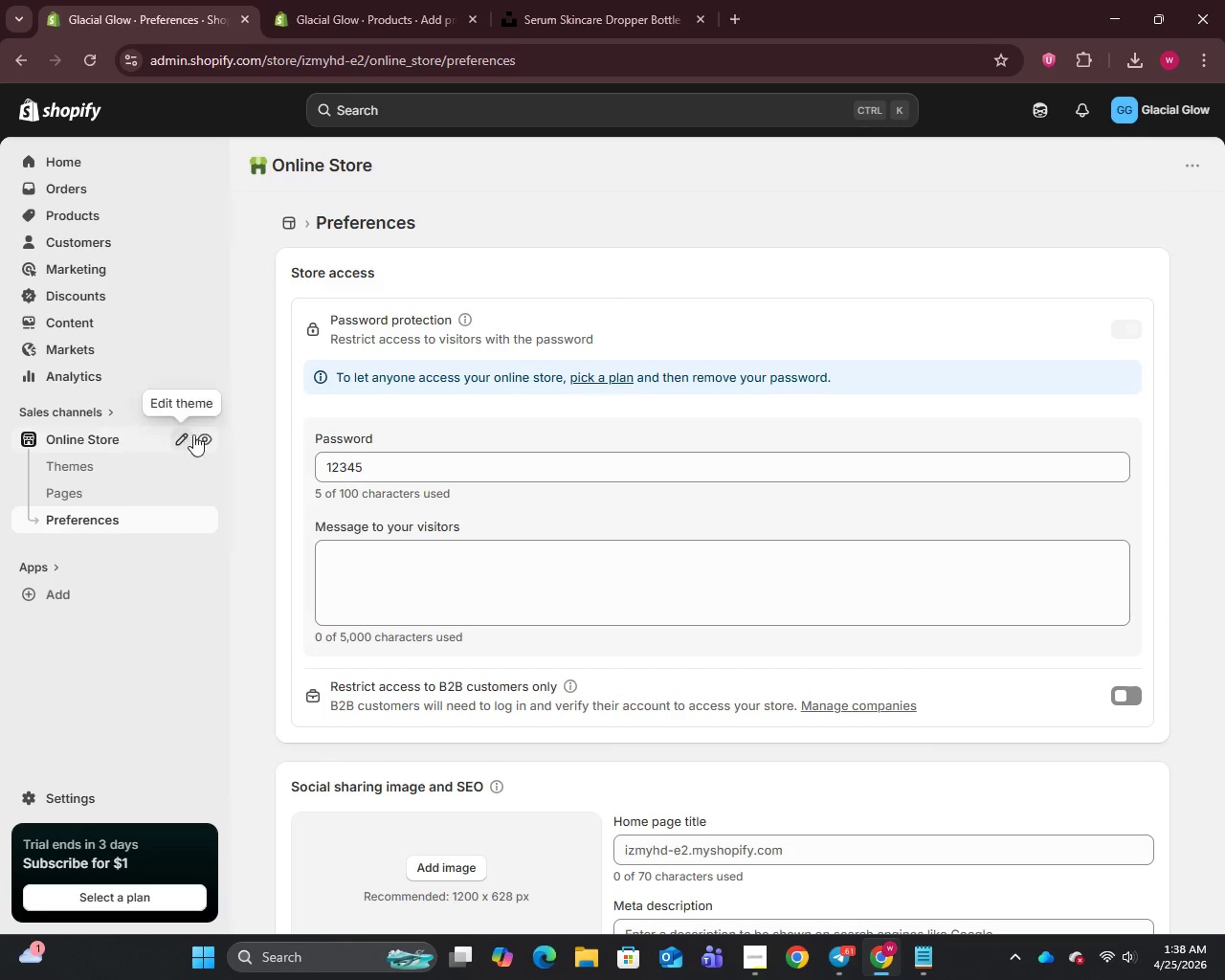 
left_click([207, 434])
 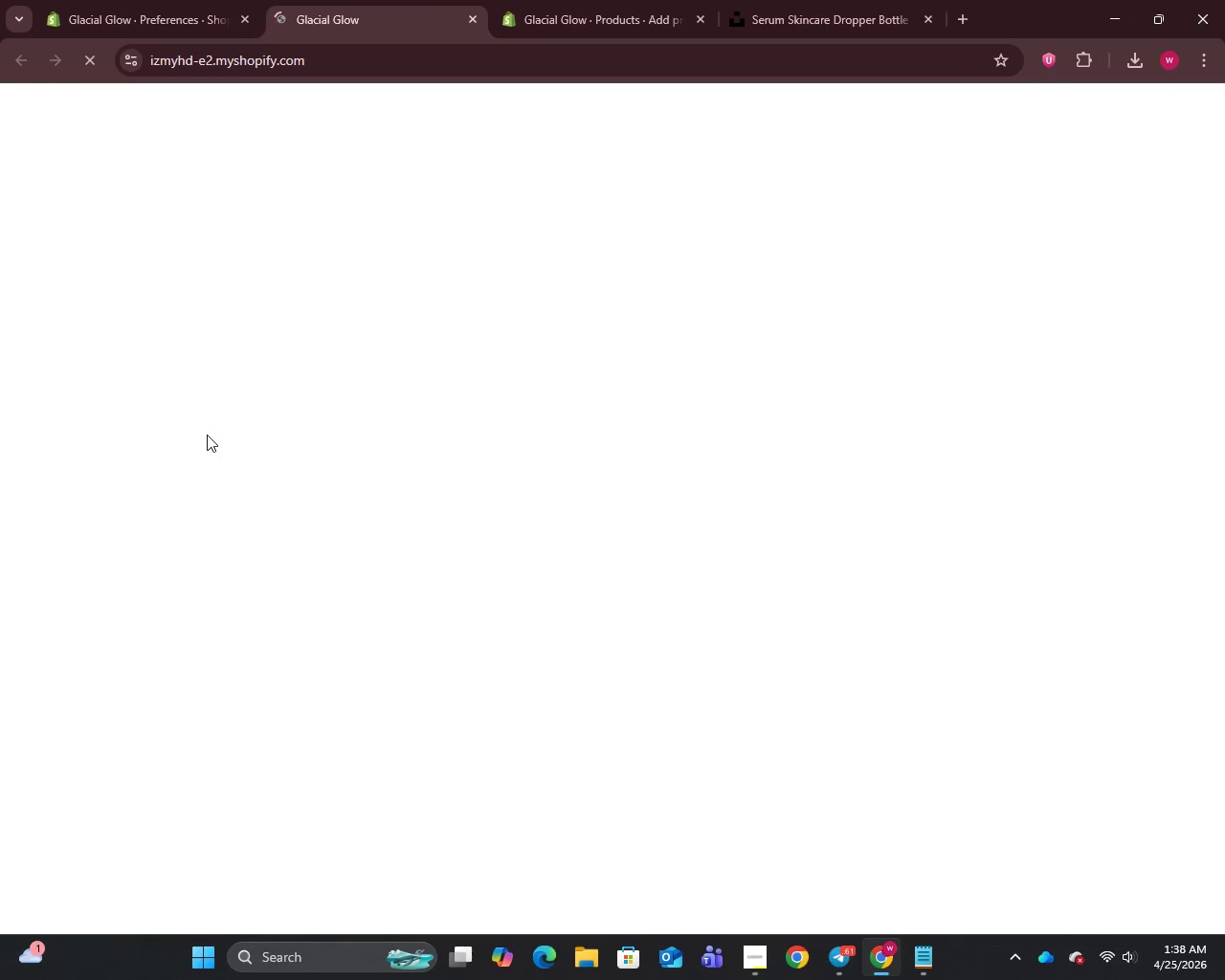 
scroll: coordinate [373, 484], scroll_direction: down, amount: 8.0
 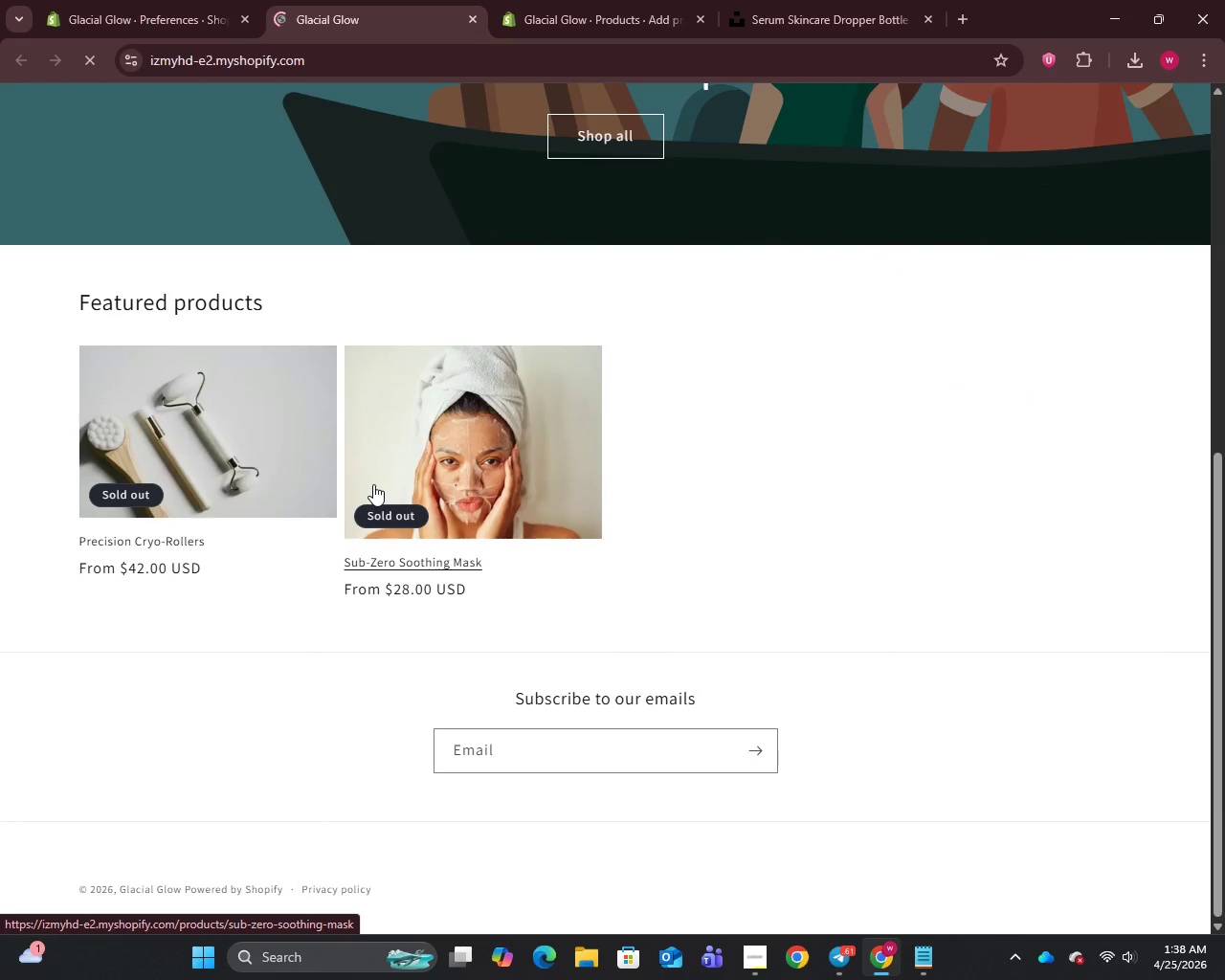 
scroll: coordinate [373, 484], scroll_direction: up, amount: 2.0
 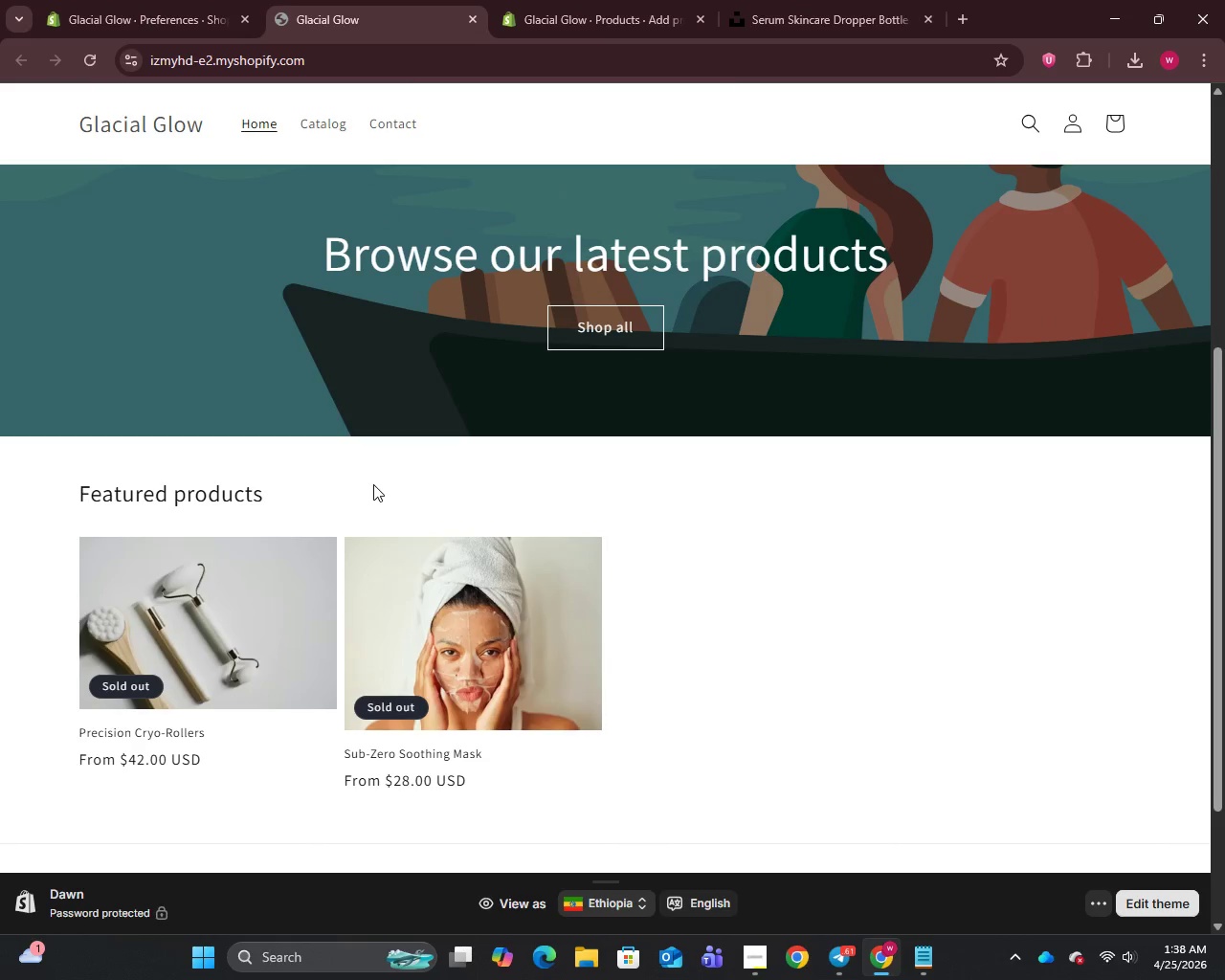 
scroll: coordinate [373, 484], scroll_direction: down, amount: 3.0
 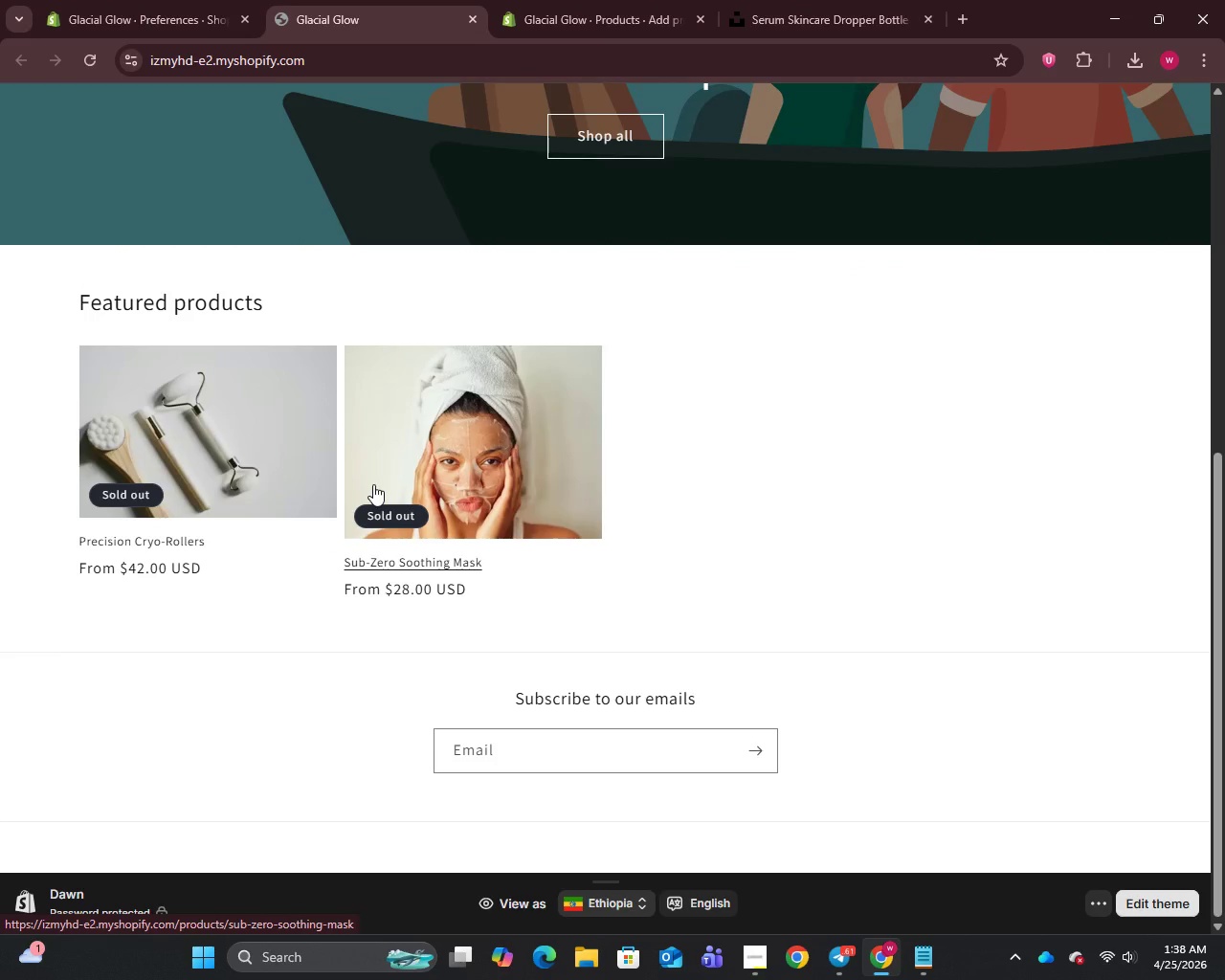 
scroll: coordinate [373, 484], scroll_direction: up, amount: 3.0
 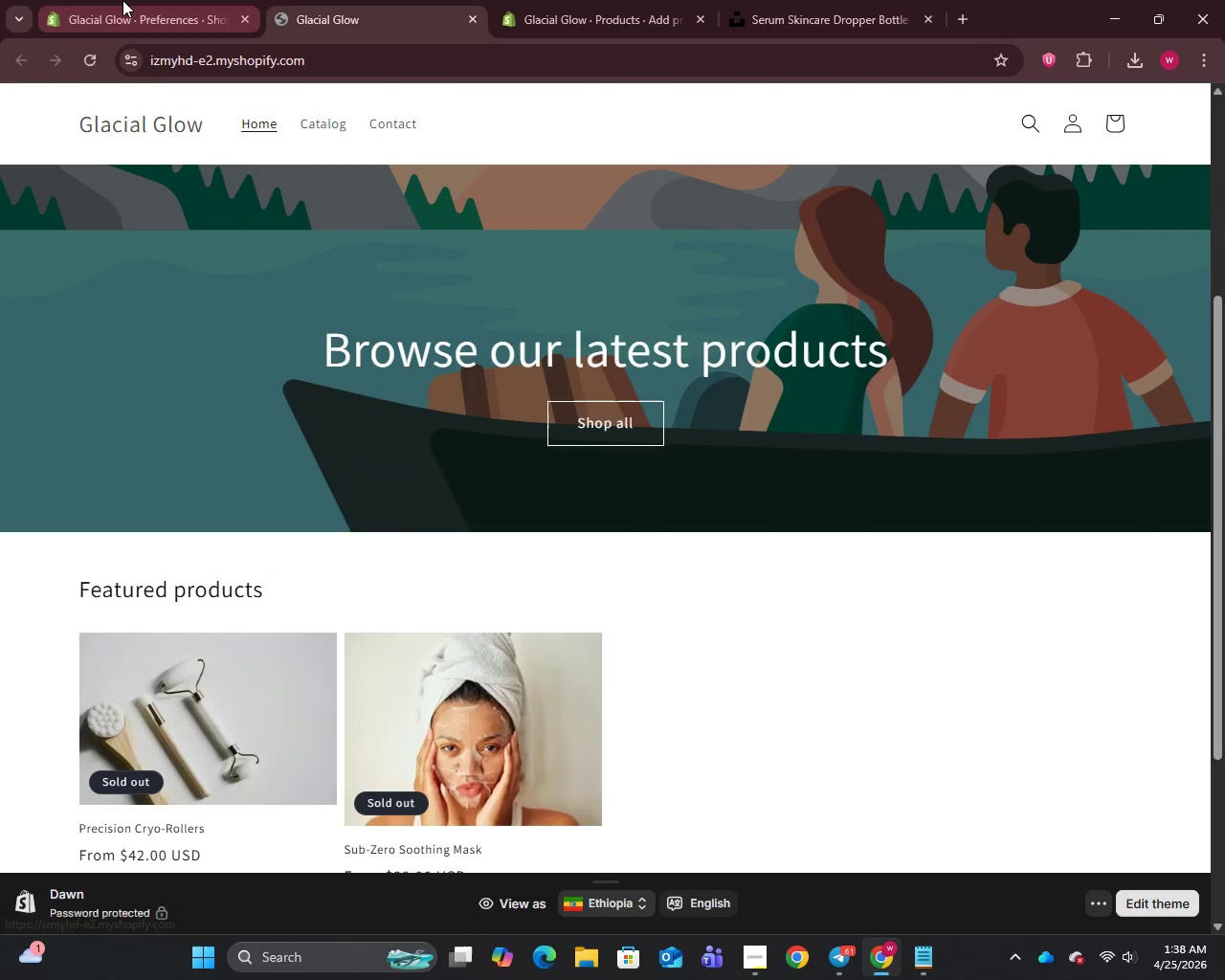 
left_click([122, 0])
 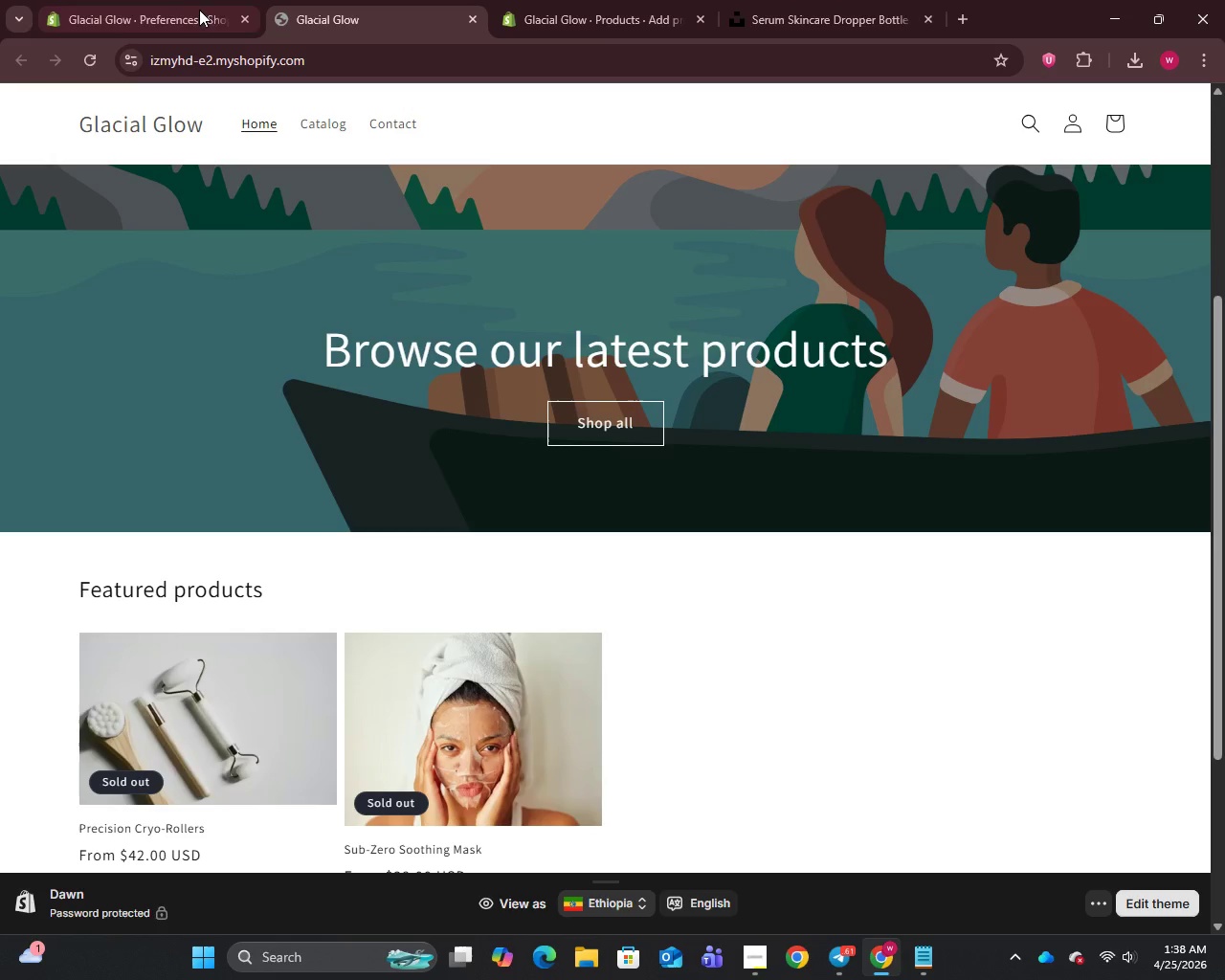 
left_click([572, 1])
 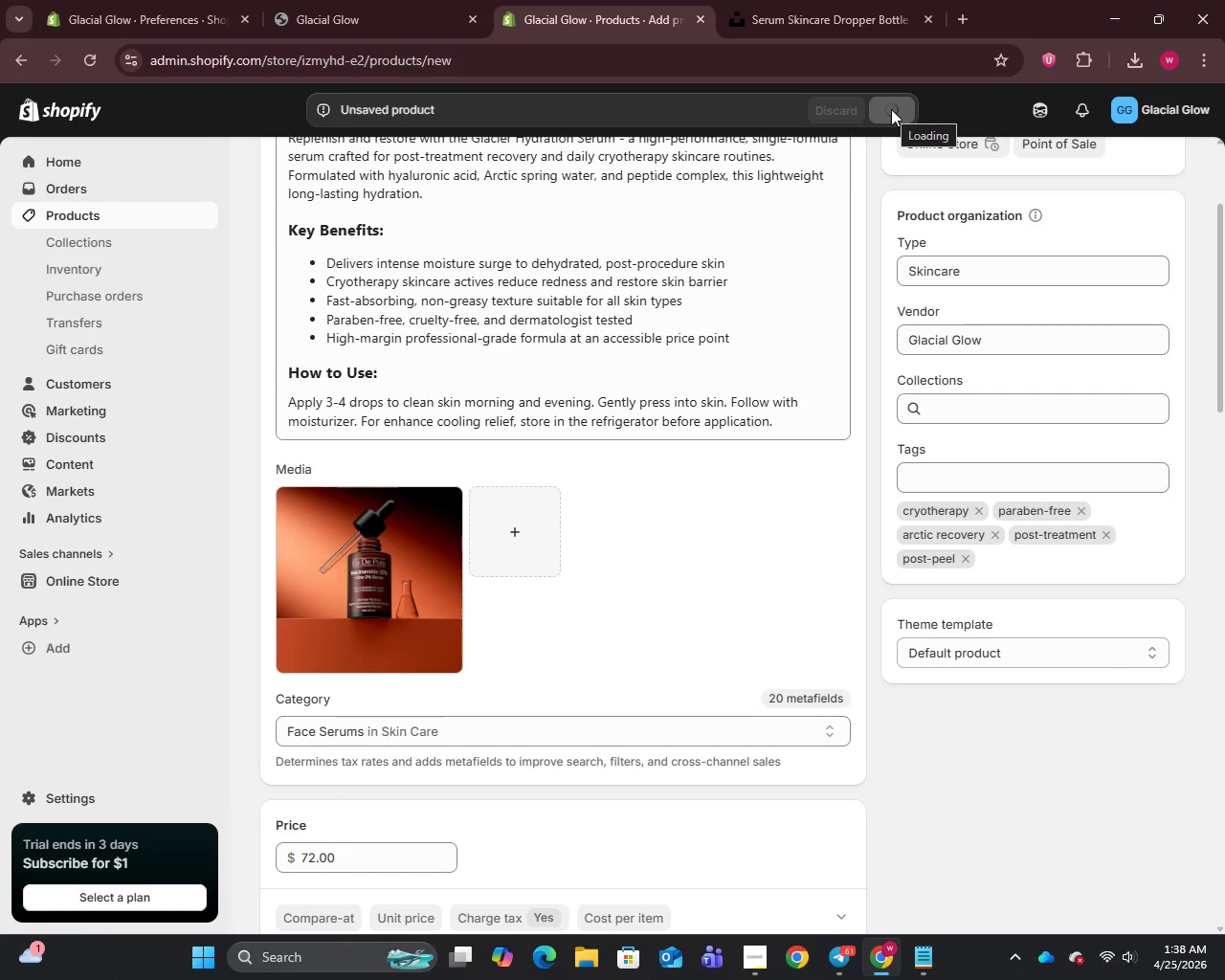 
wait(10.94)
 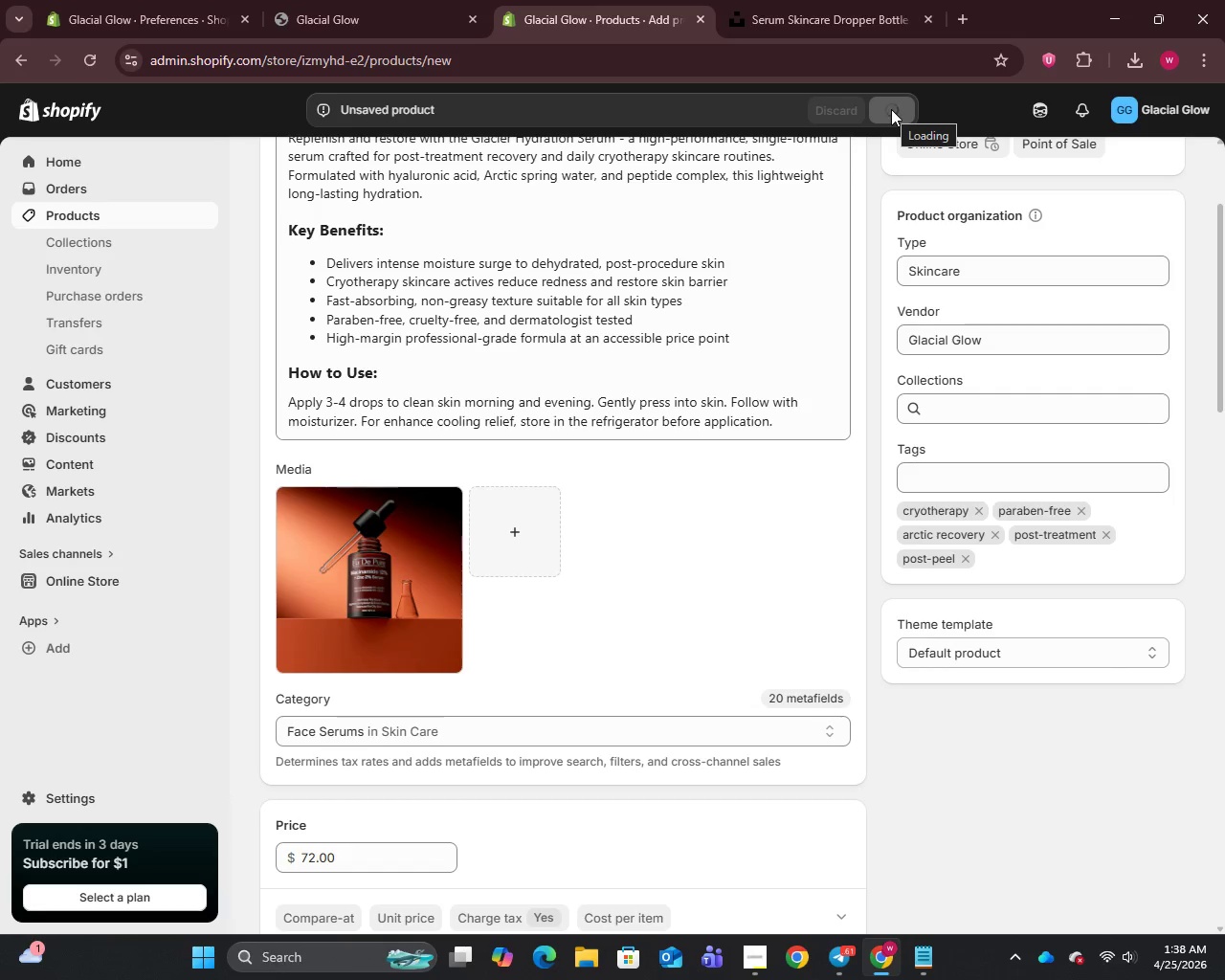 
scroll: coordinate [707, 719], scroll_direction: down, amount: 9.0
 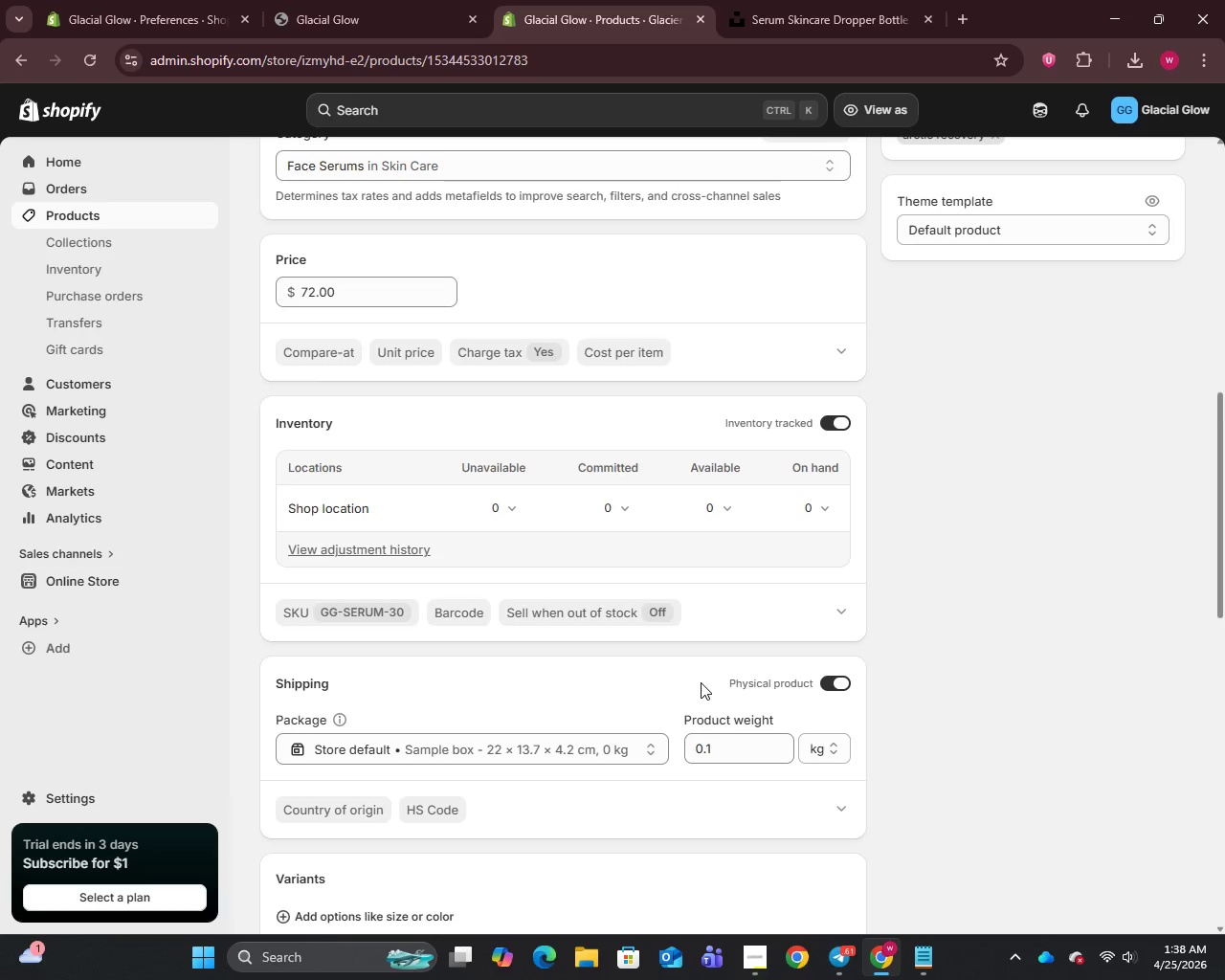 
scroll: coordinate [684, 634], scroll_direction: up, amount: 9.0
 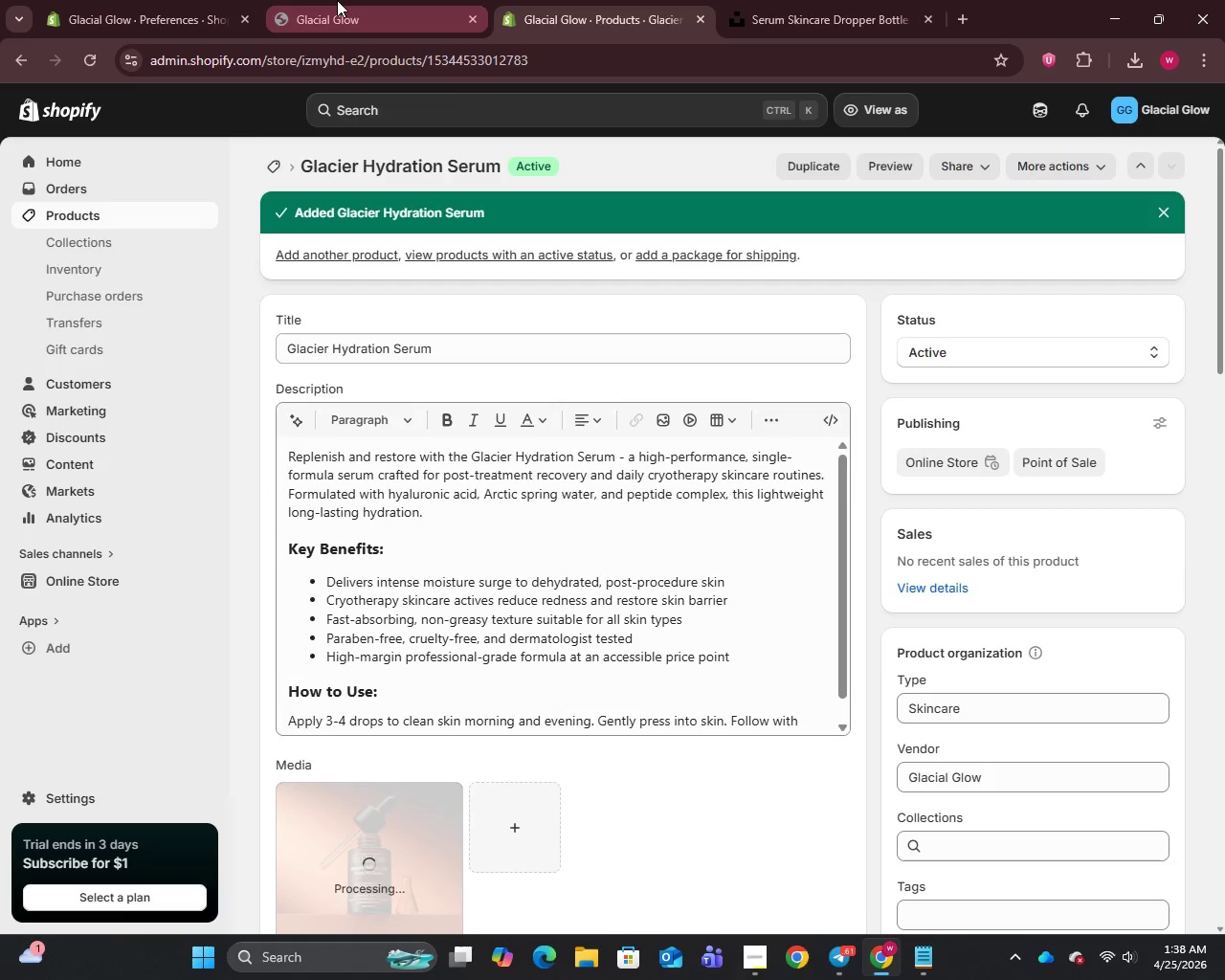 
left_click([337, 0])
 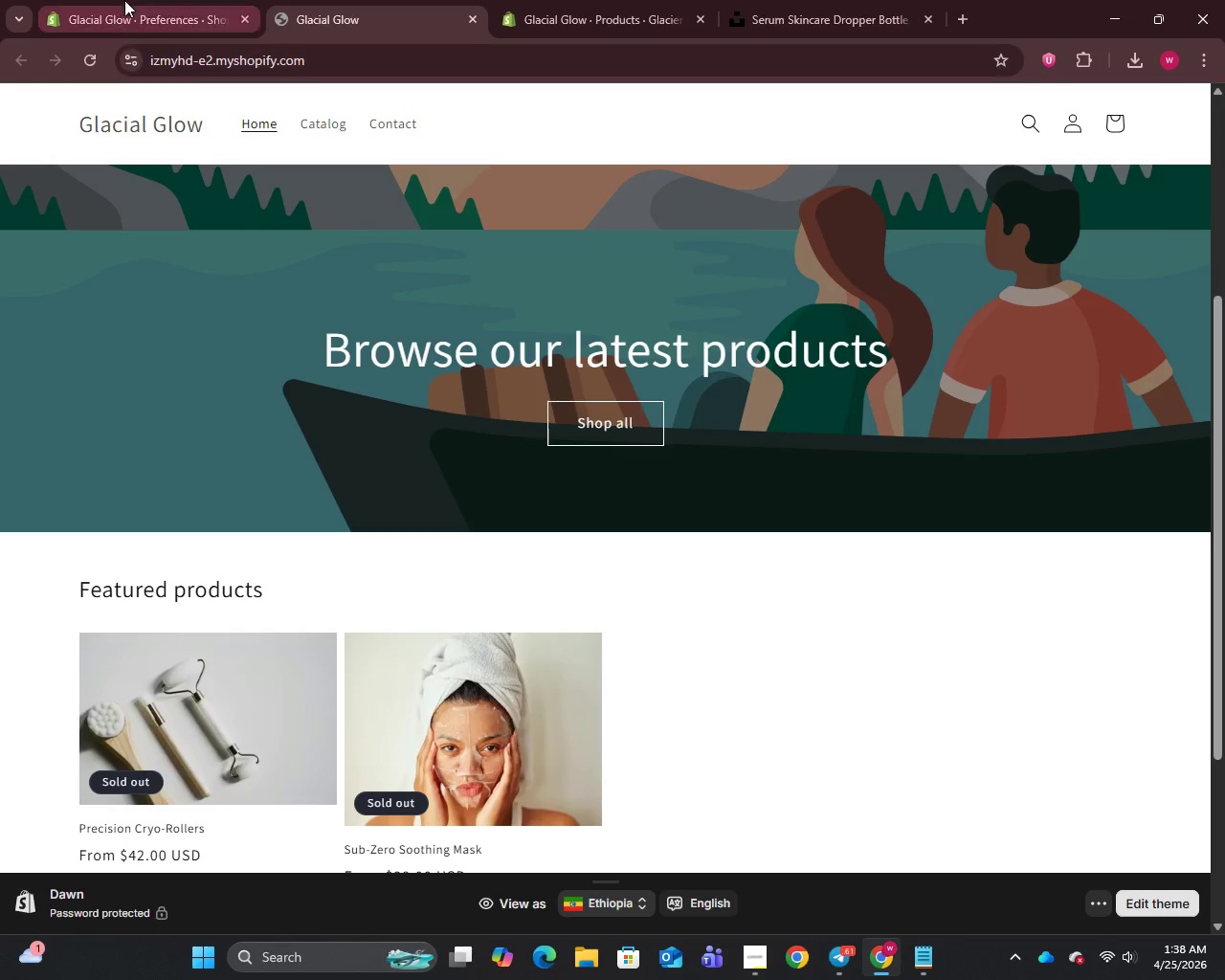 
left_click([87, 53])
 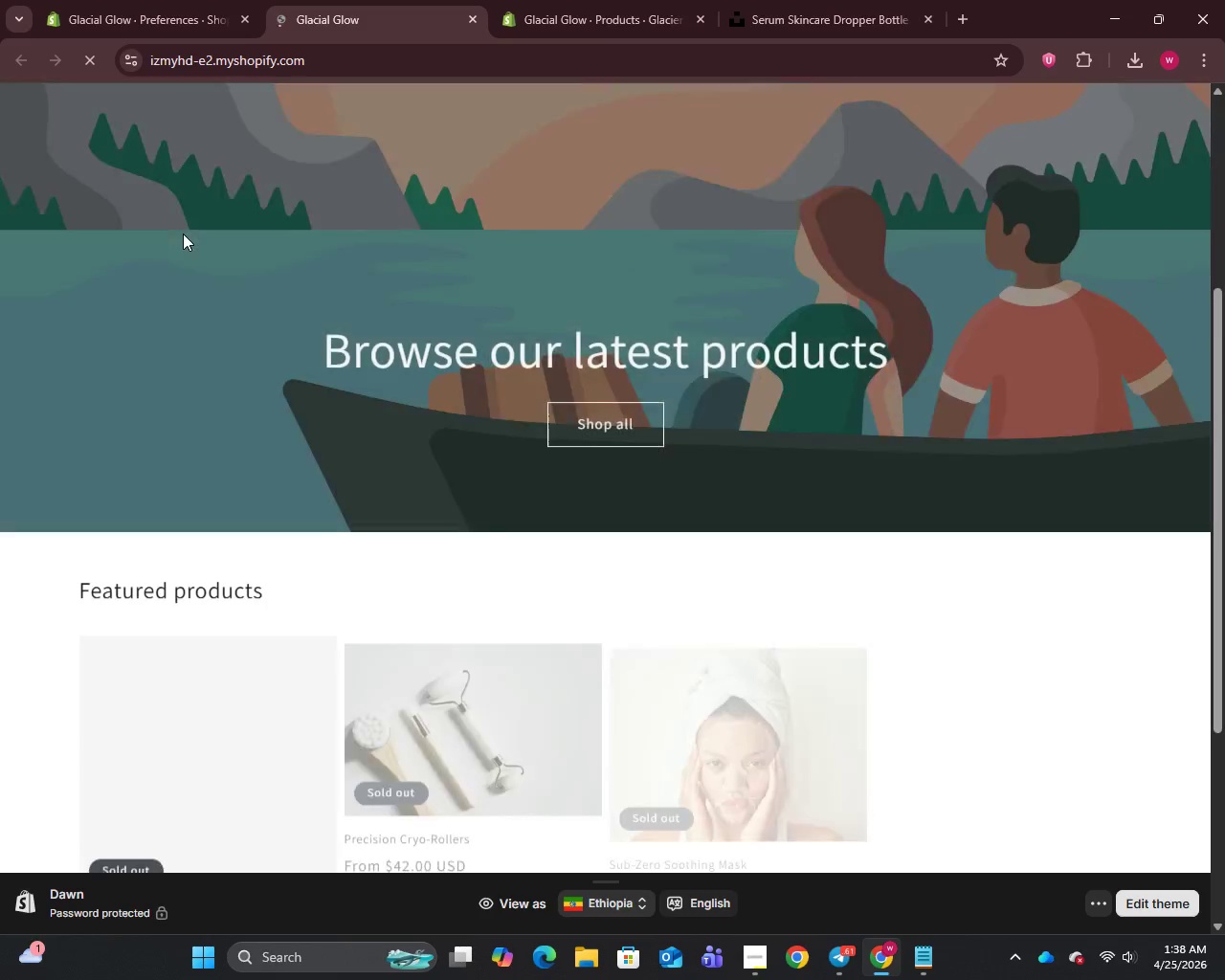 
scroll: coordinate [386, 389], scroll_direction: down, amount: 4.0
 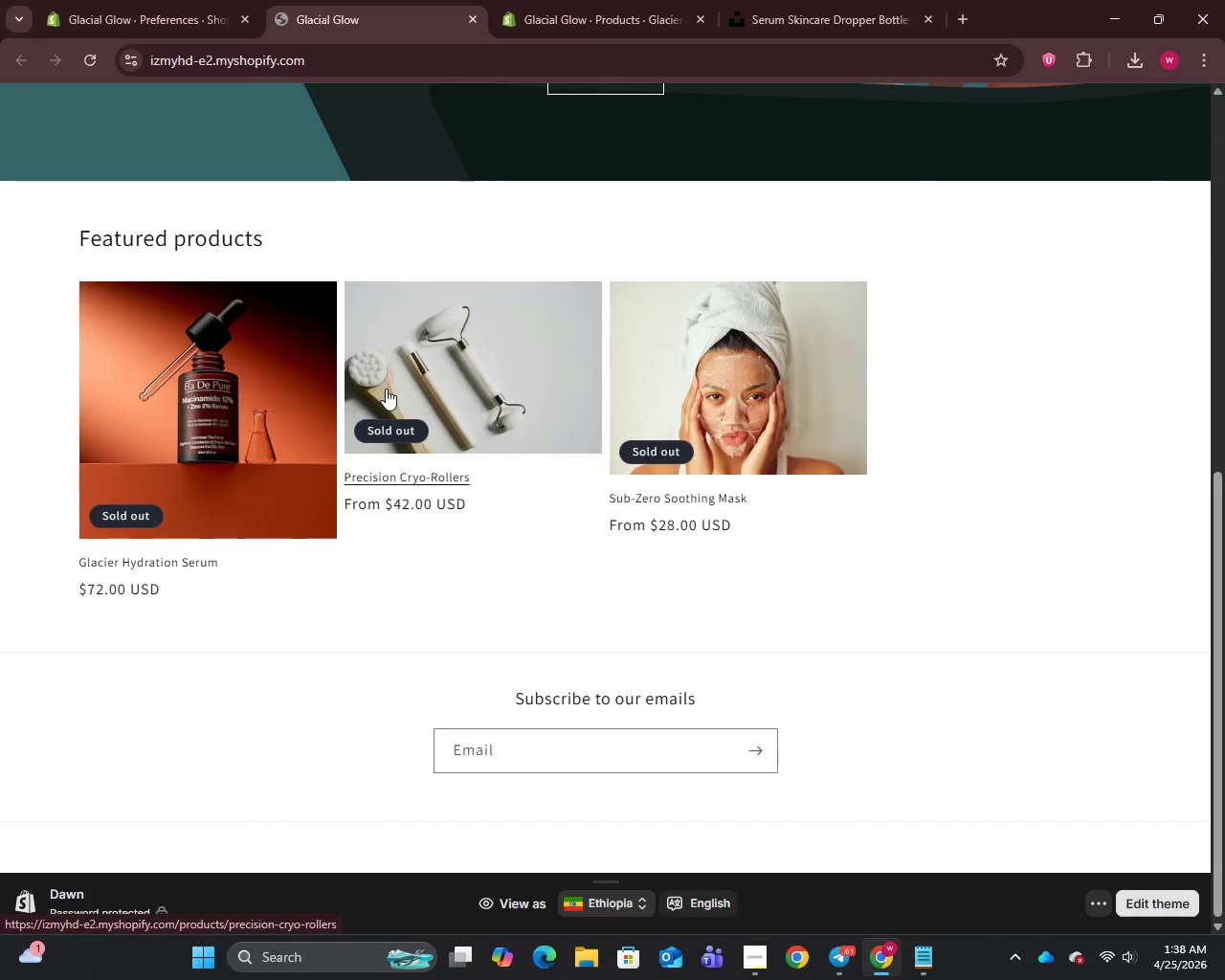 
scroll: coordinate [381, 374], scroll_direction: up, amount: 8.0
 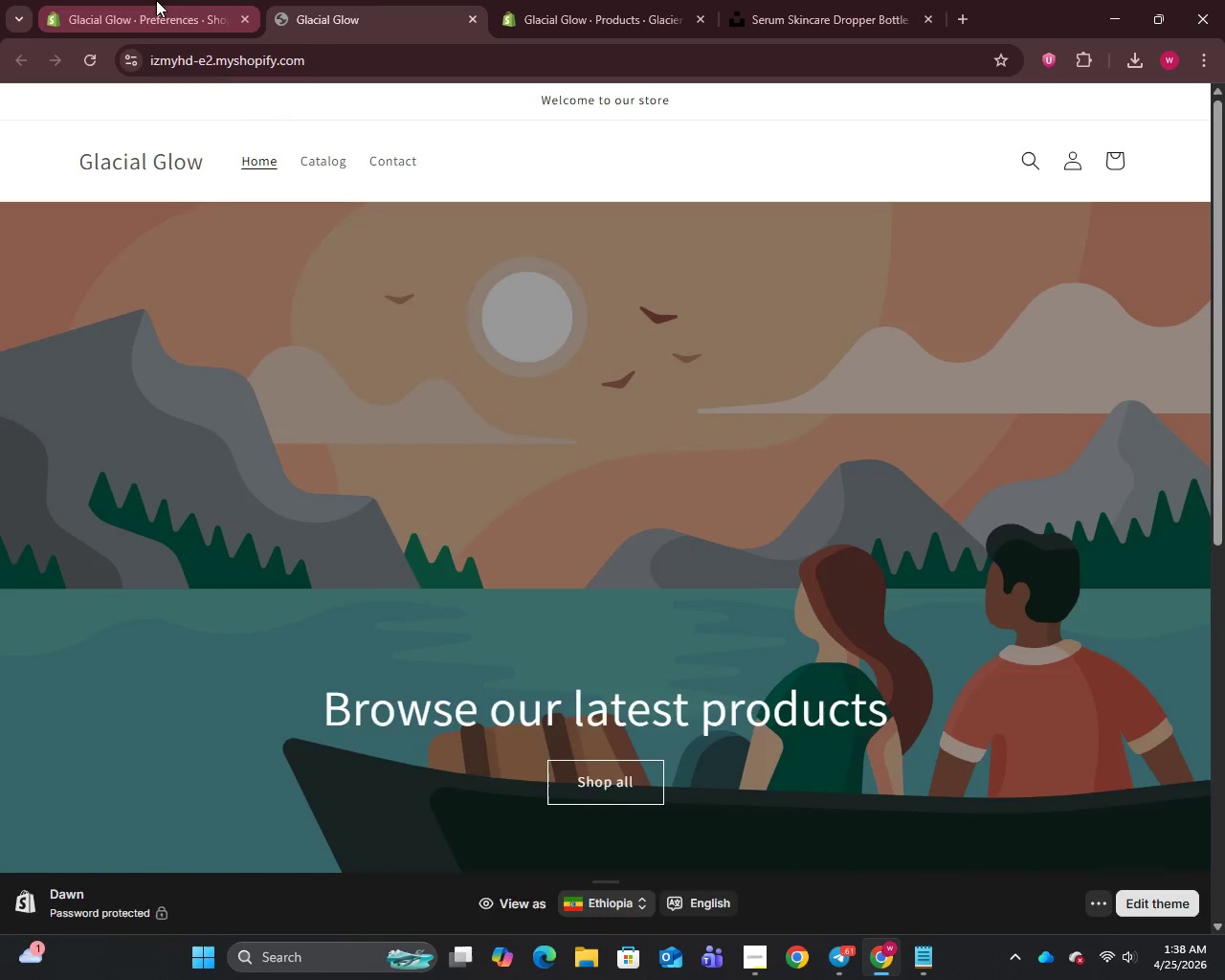 
left_click([156, 0])
 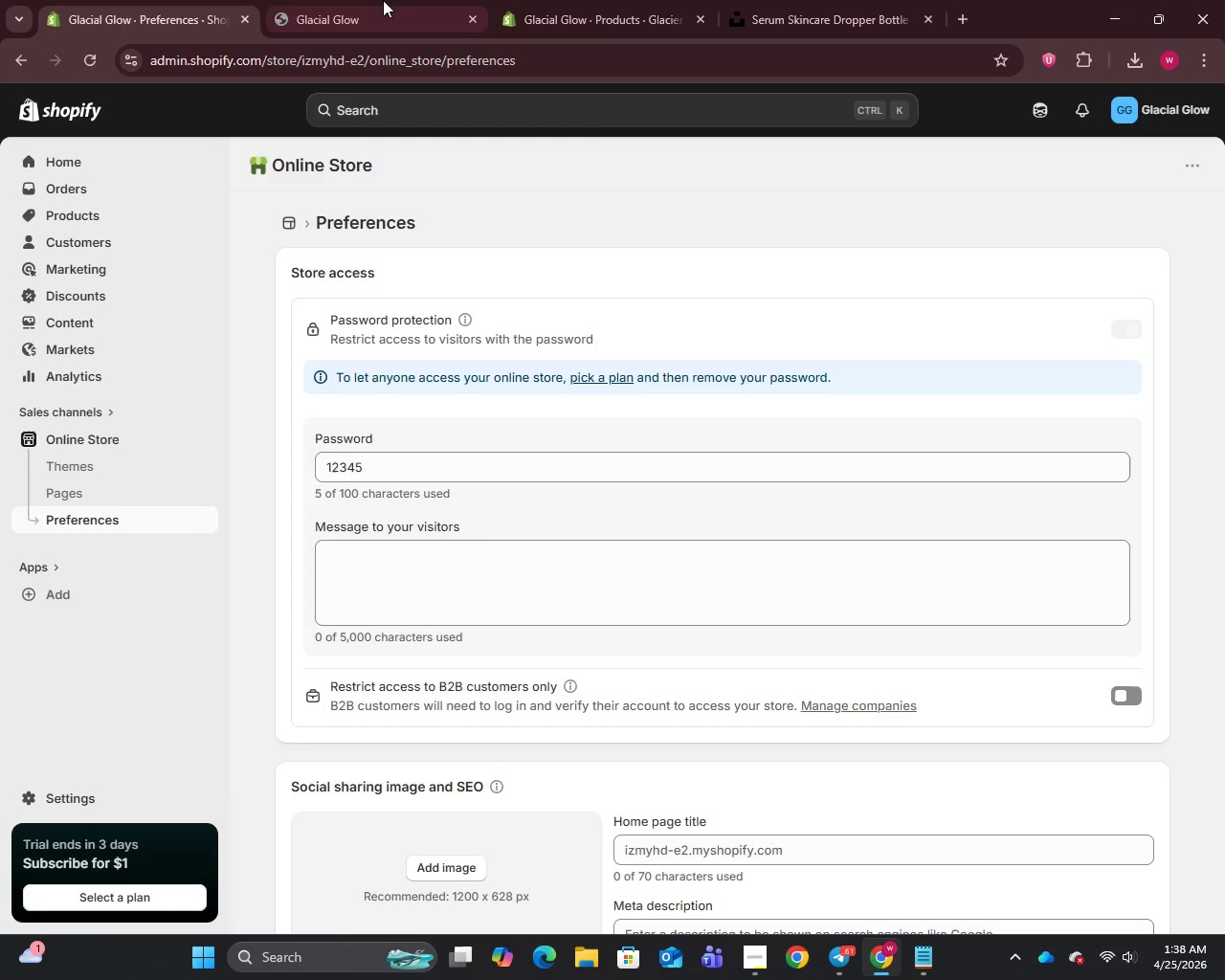 
left_click([372, 0])
 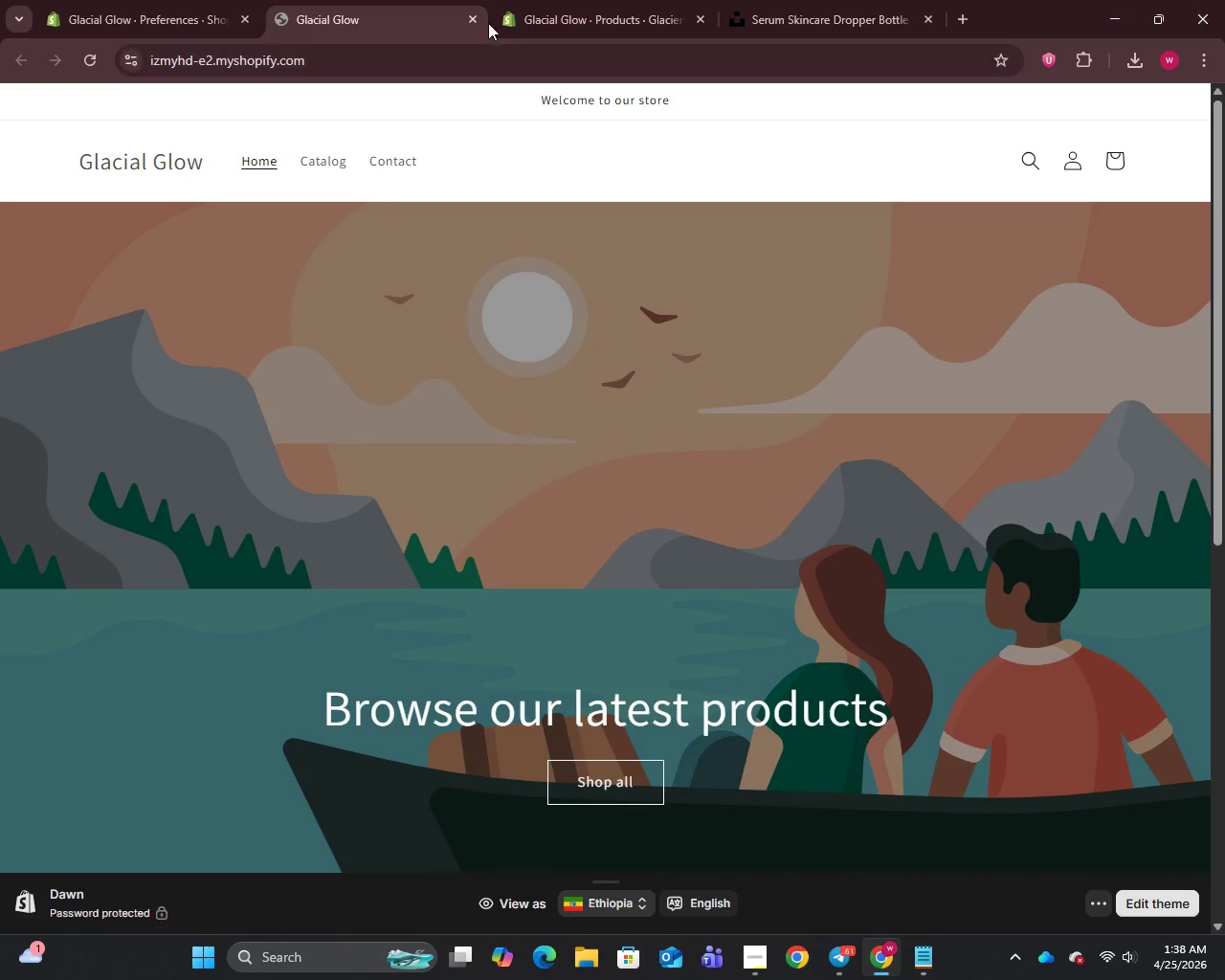 
left_click([512, 10])
 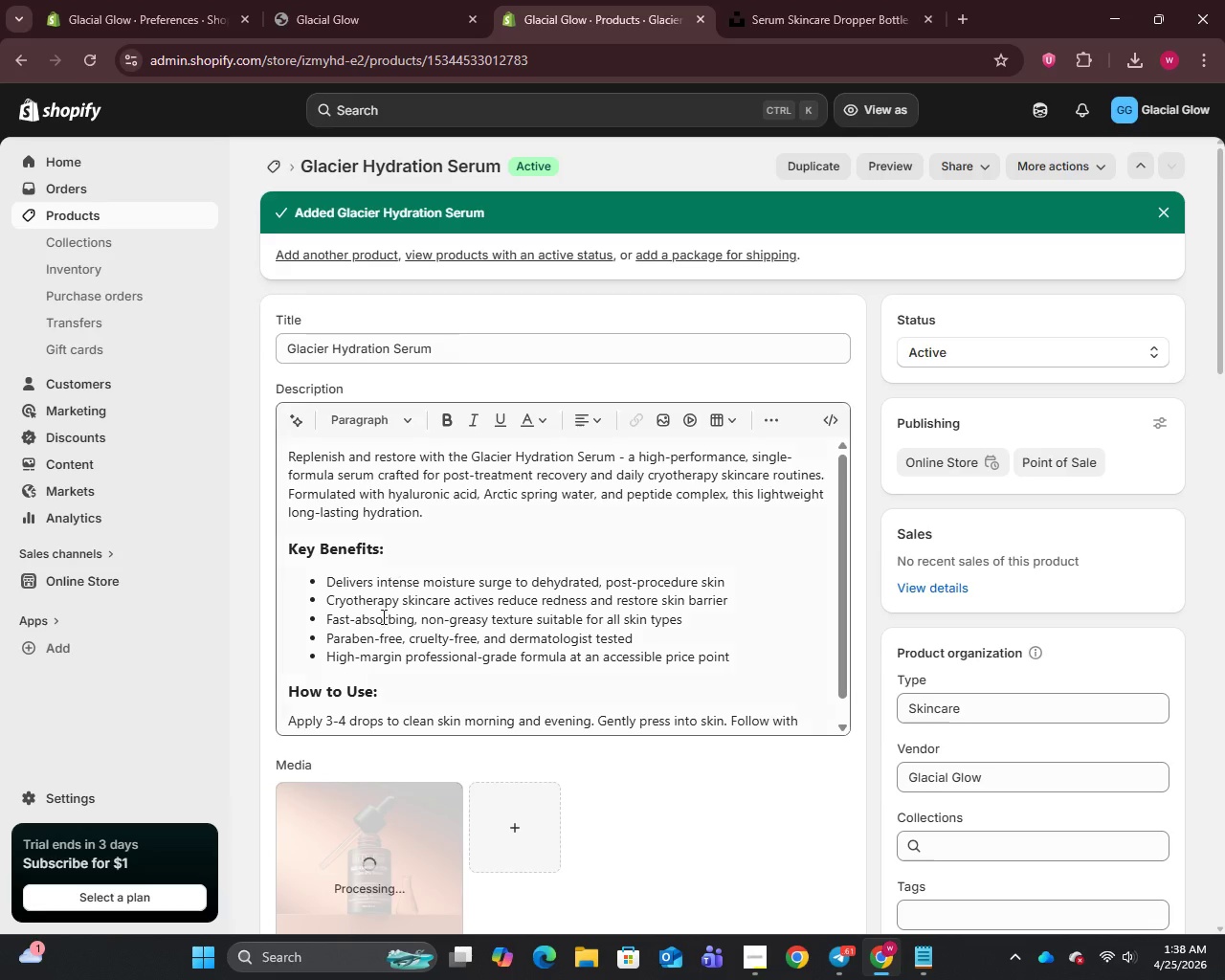 
scroll: coordinate [386, 745], scroll_direction: down, amount: 6.0
 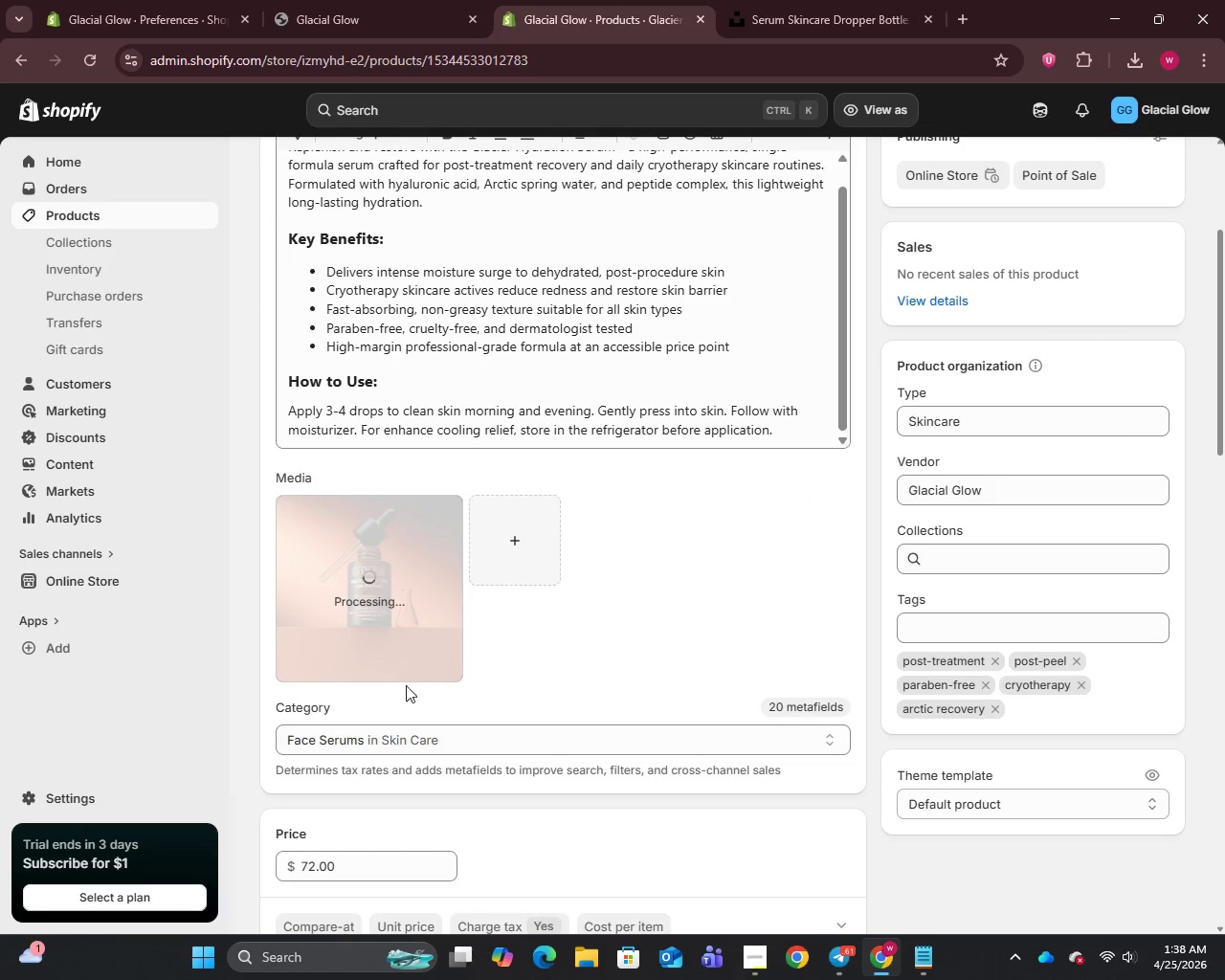 
left_click([60, 108])
 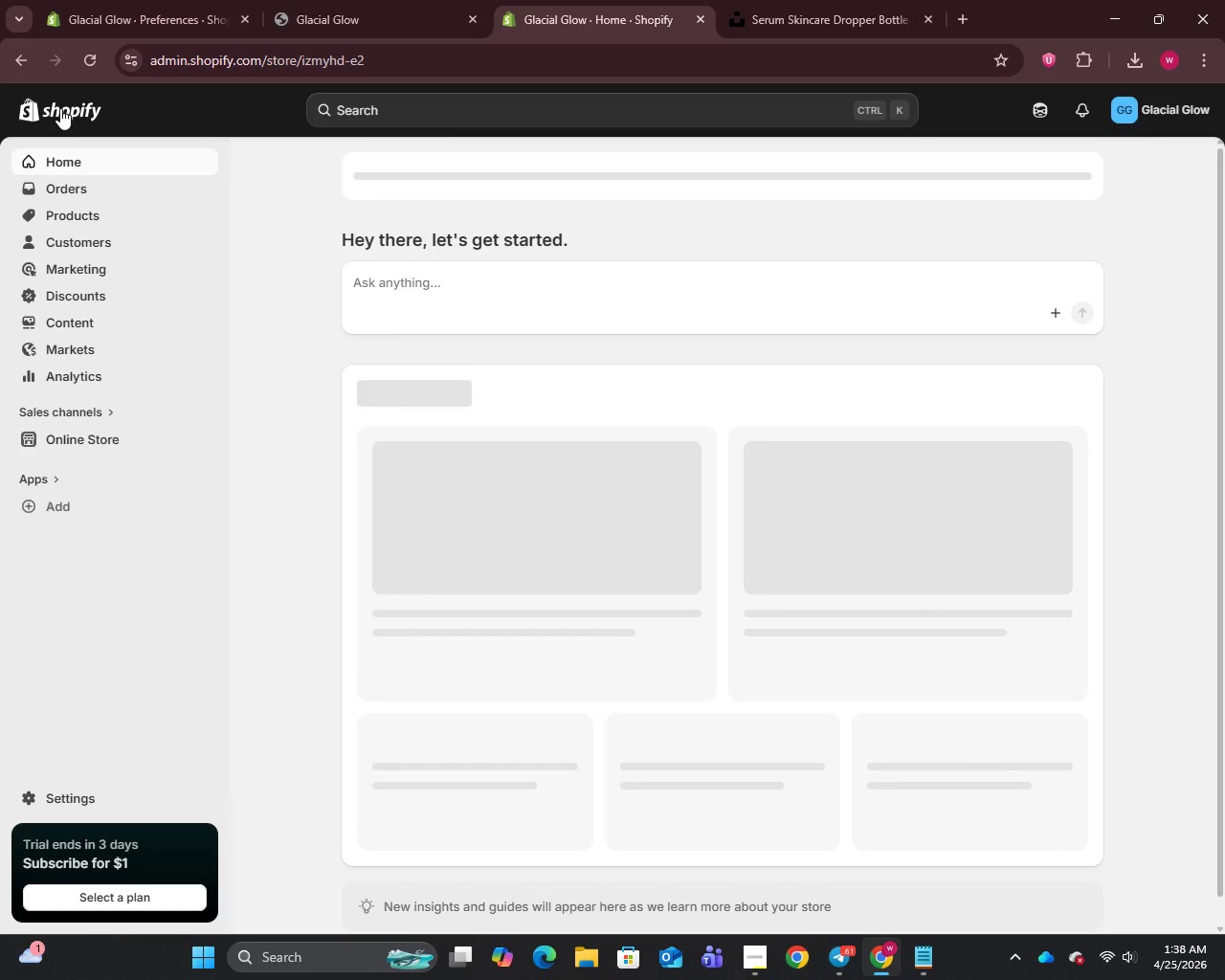 
mouse_move([65, 175])
 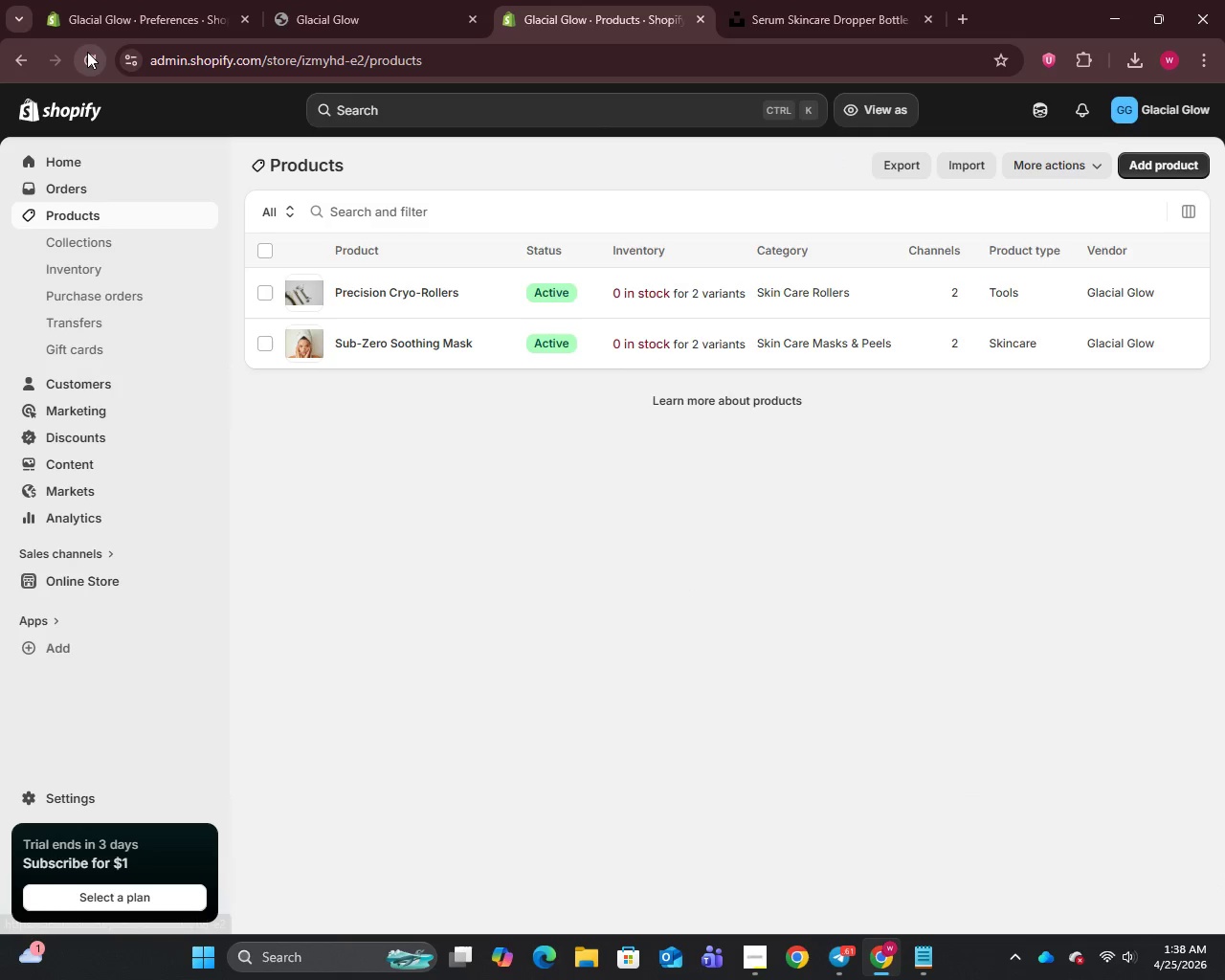 
left_click([87, 52])
 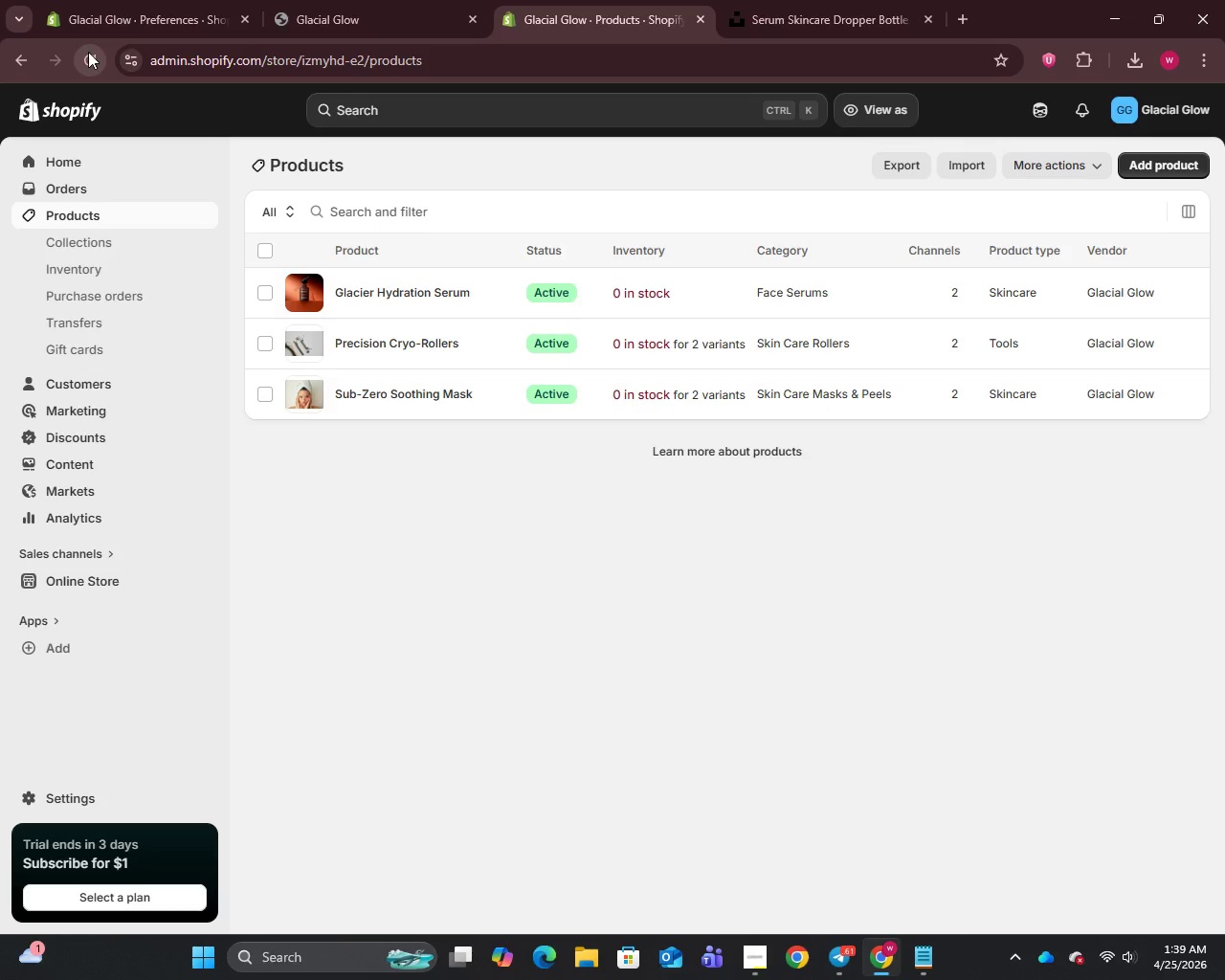 
wait(10.72)
 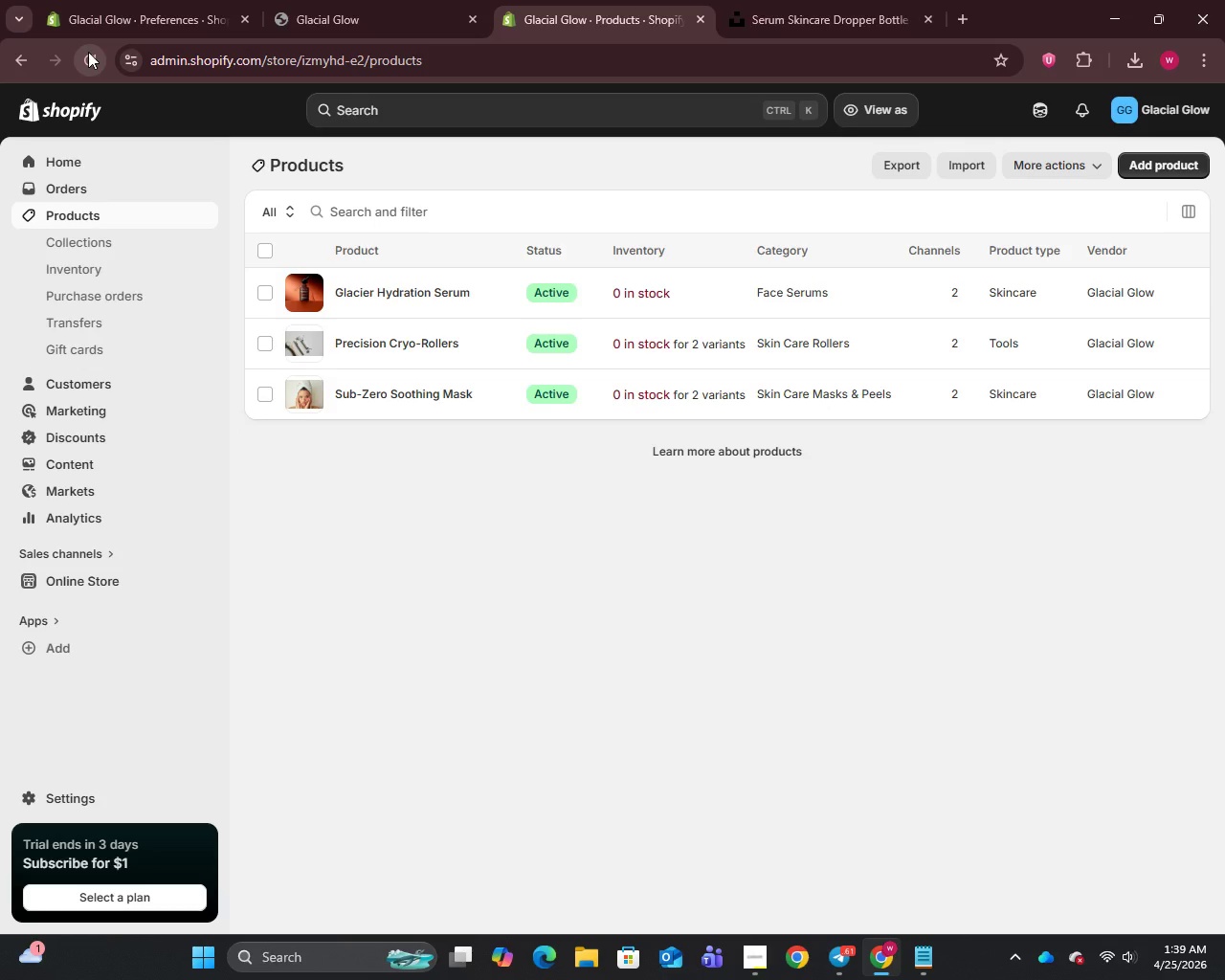 
left_click([468, 18])
 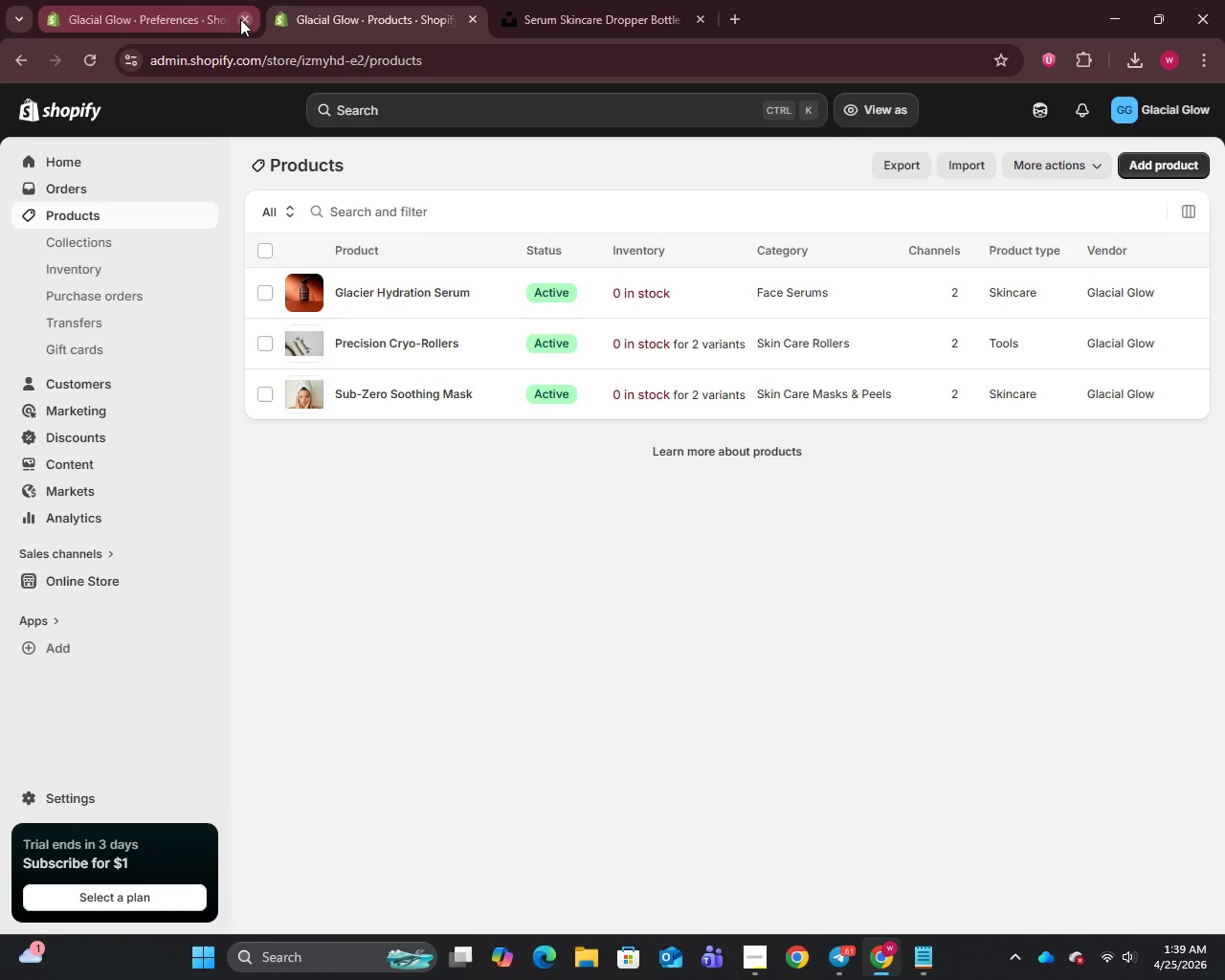 
left_click([240, 19])
 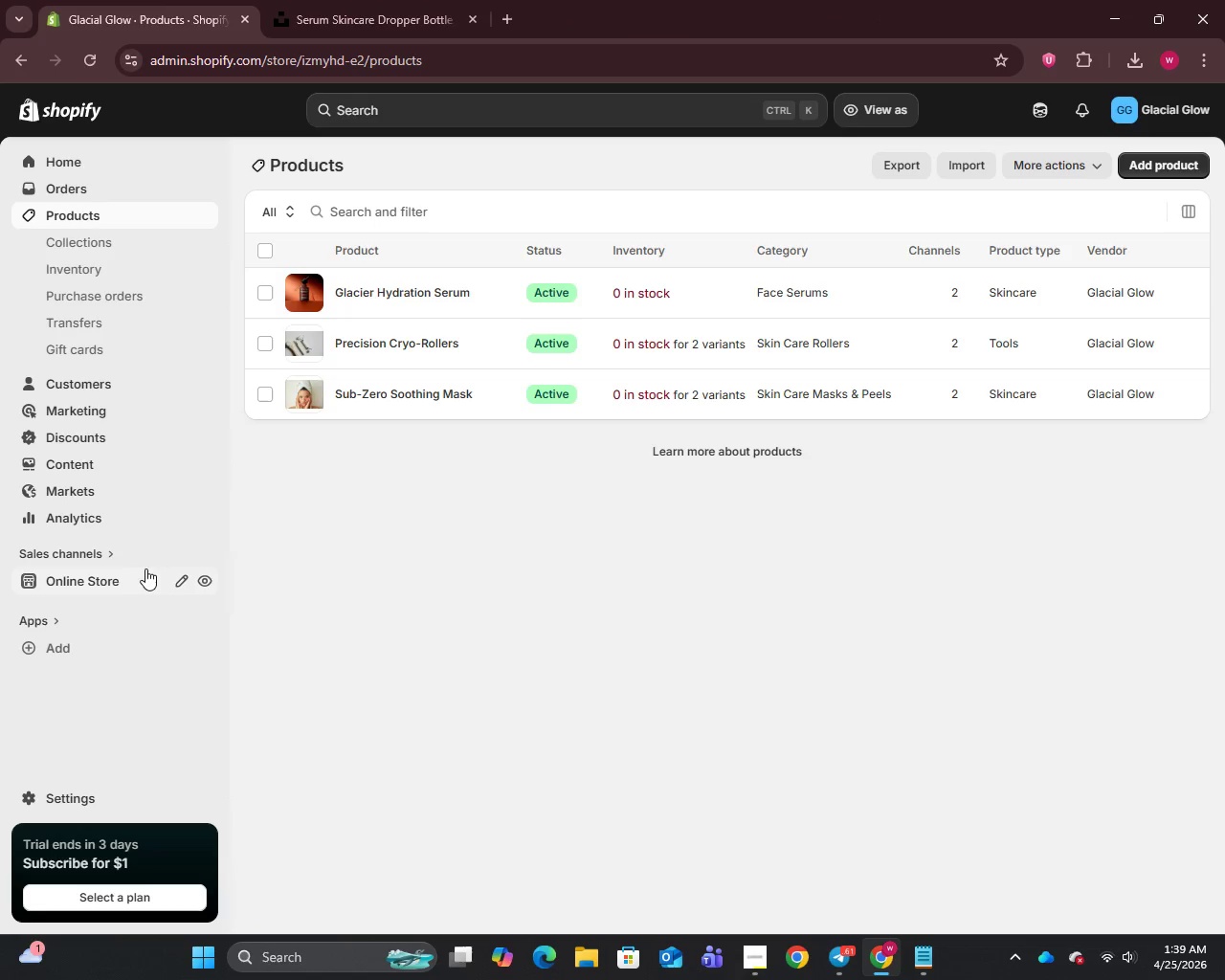 
left_click([207, 582])
 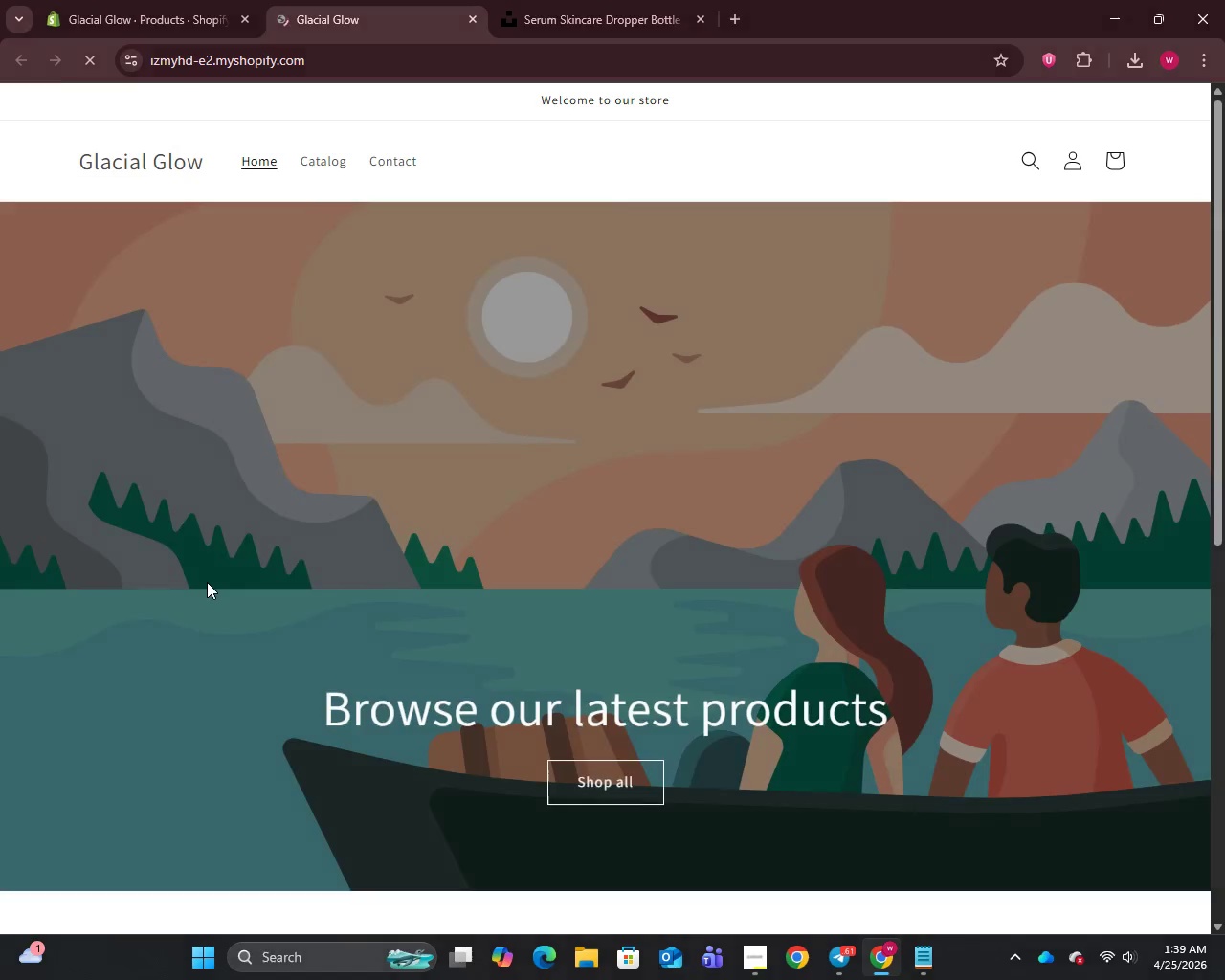 
scroll: coordinate [431, 613], scroll_direction: down, amount: 10.0
 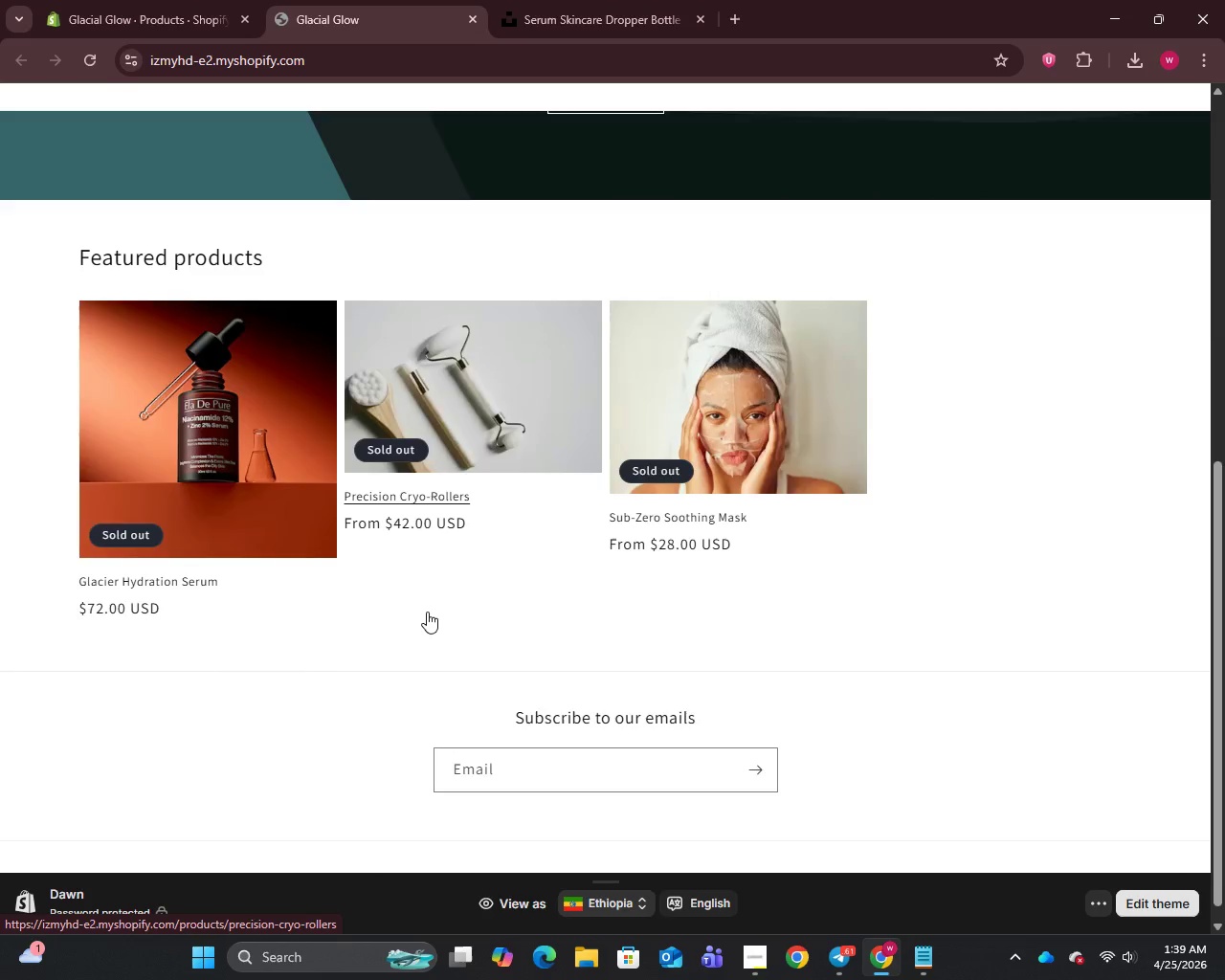 
scroll: coordinate [420, 601], scroll_direction: up, amount: 13.0
 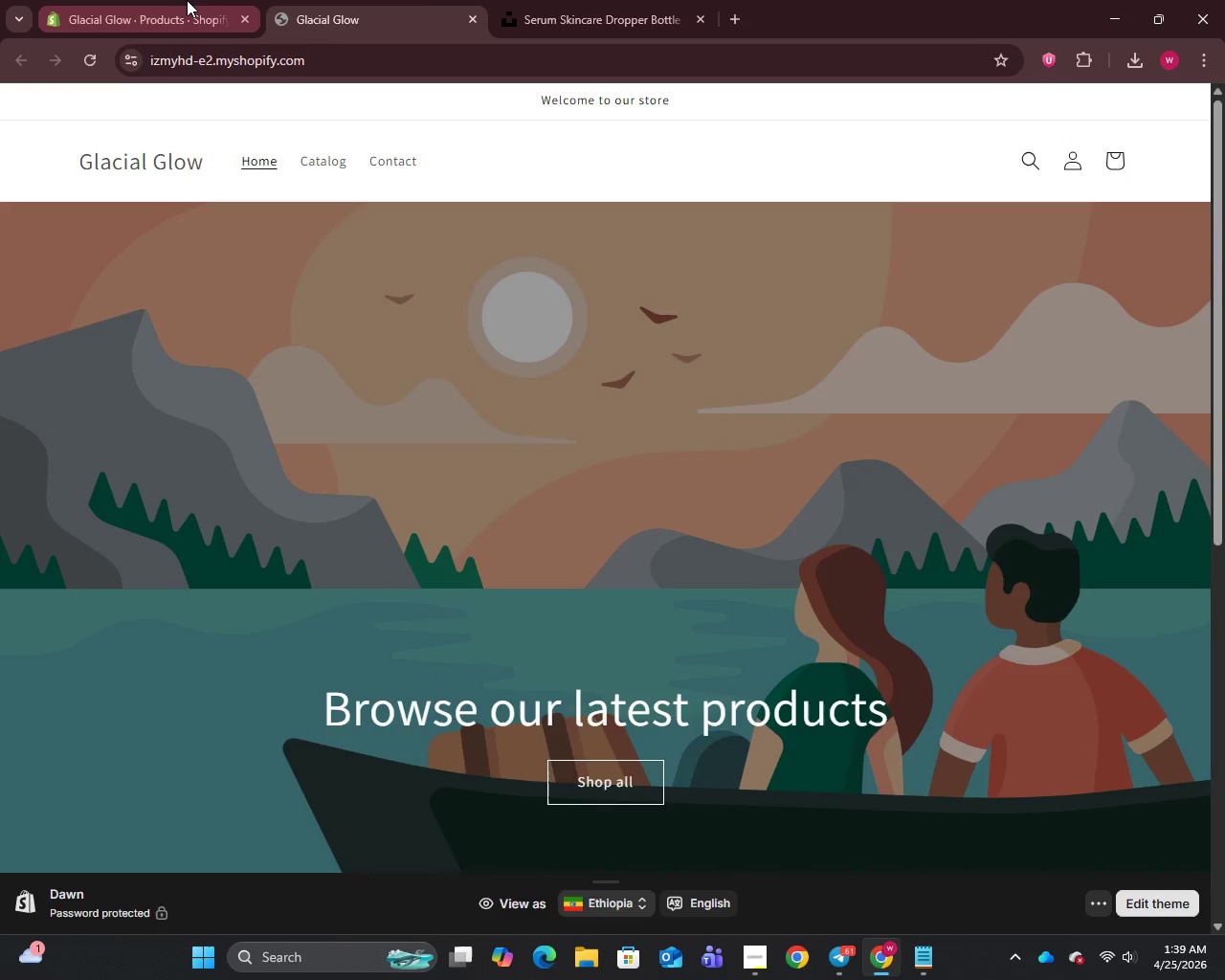 
left_click([186, 0])
 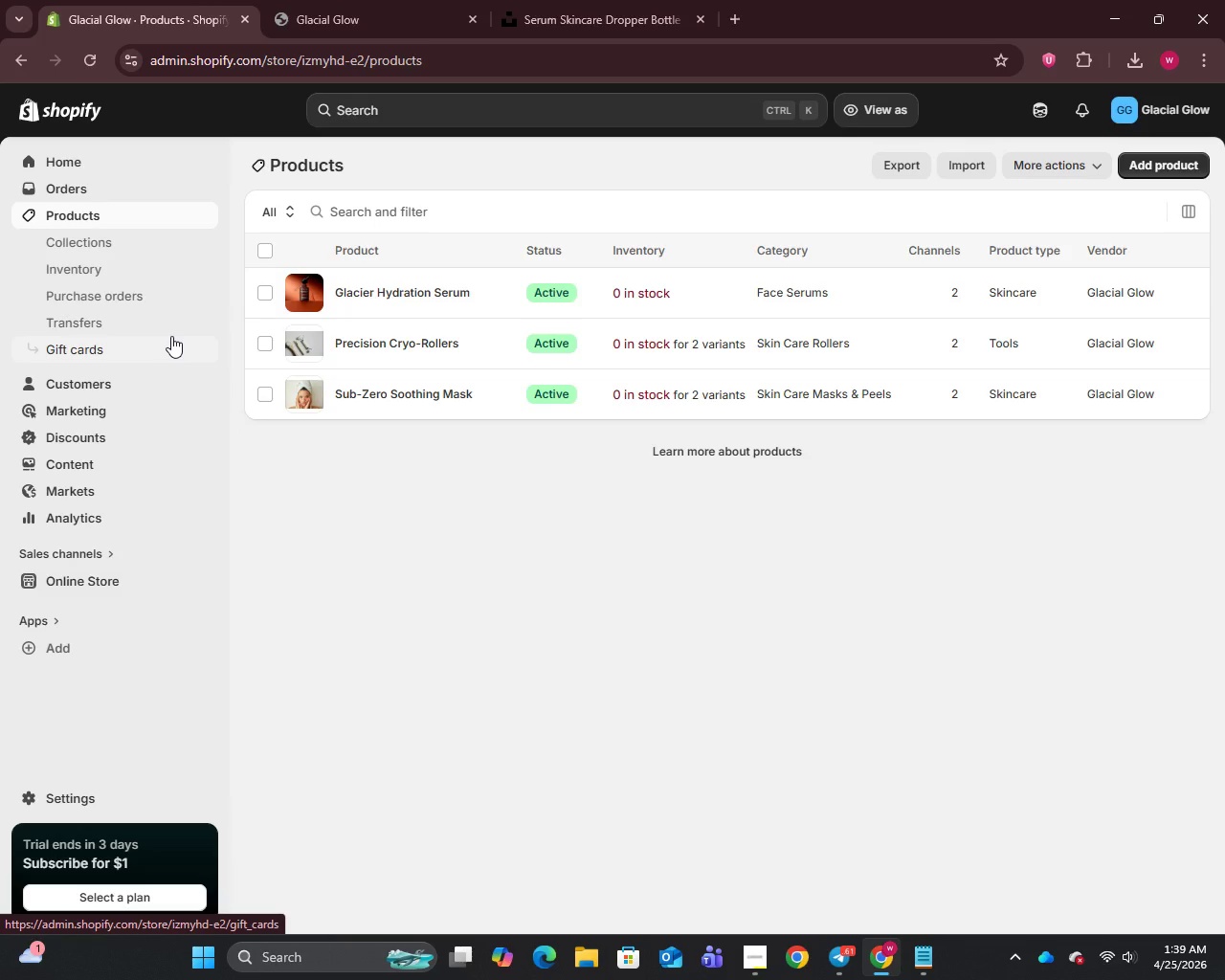 
wait(19.8)
 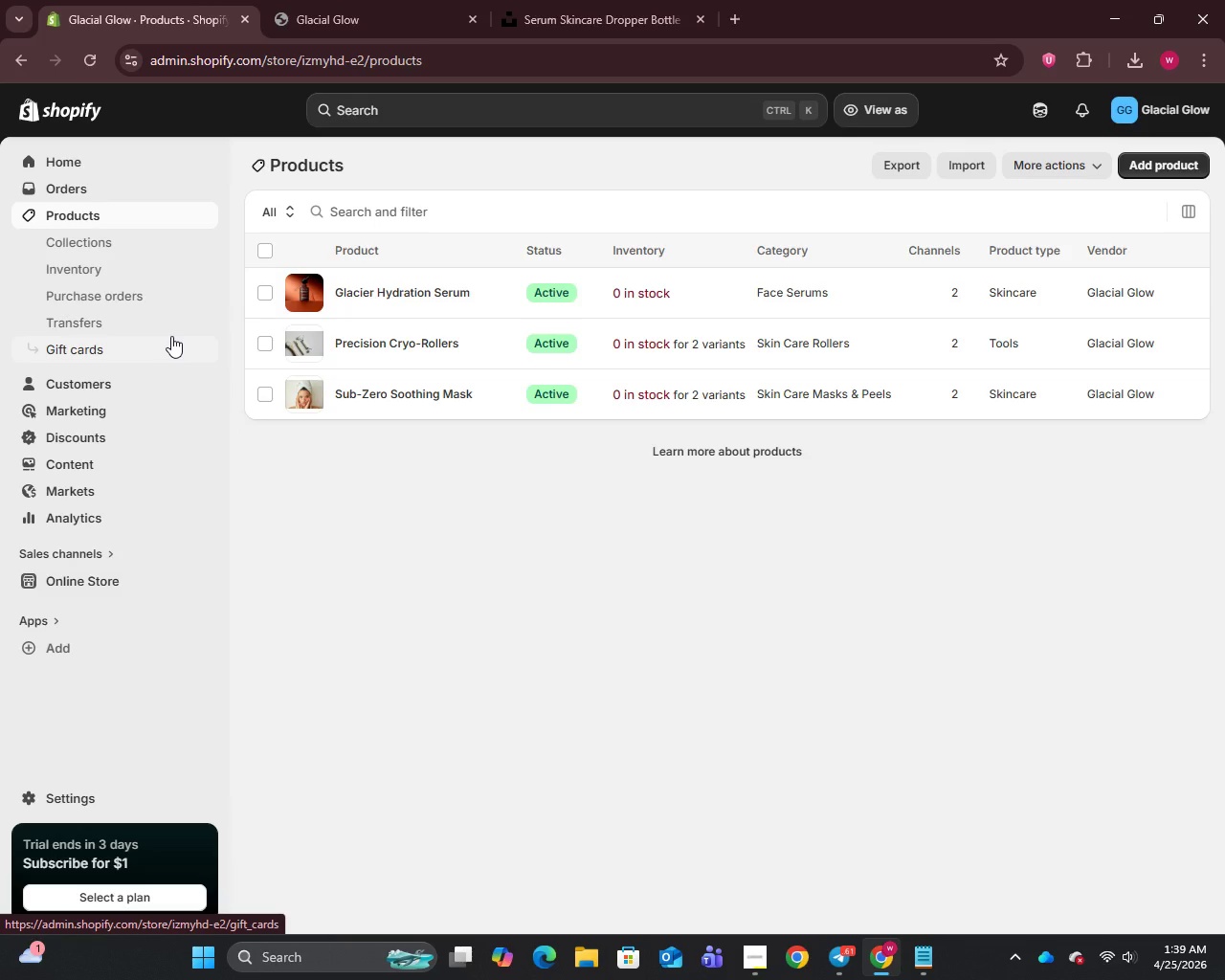 
left_click([416, 293])
 